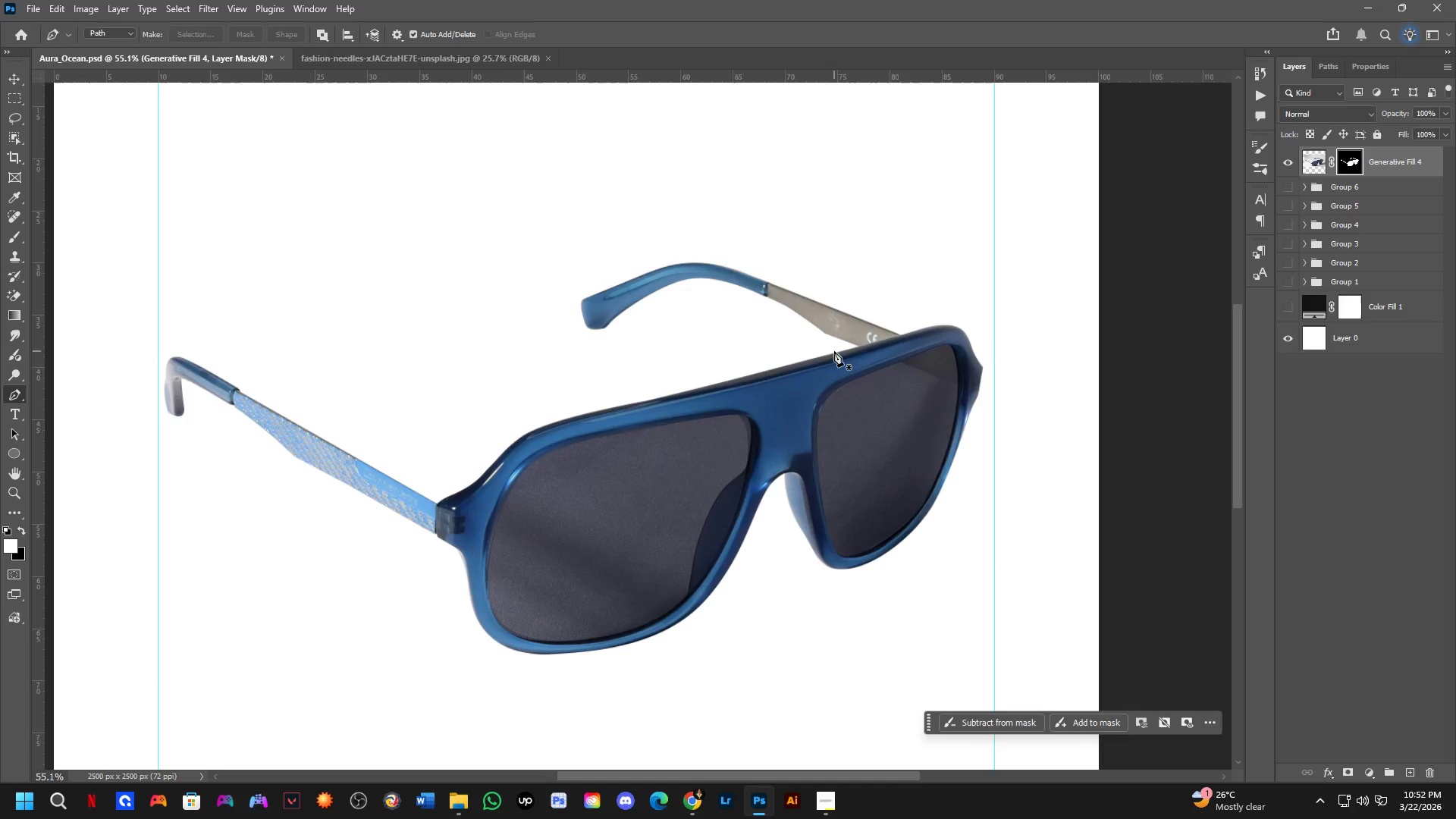 
scroll: coordinate [855, 364], scroll_direction: down, amount: 7.0
 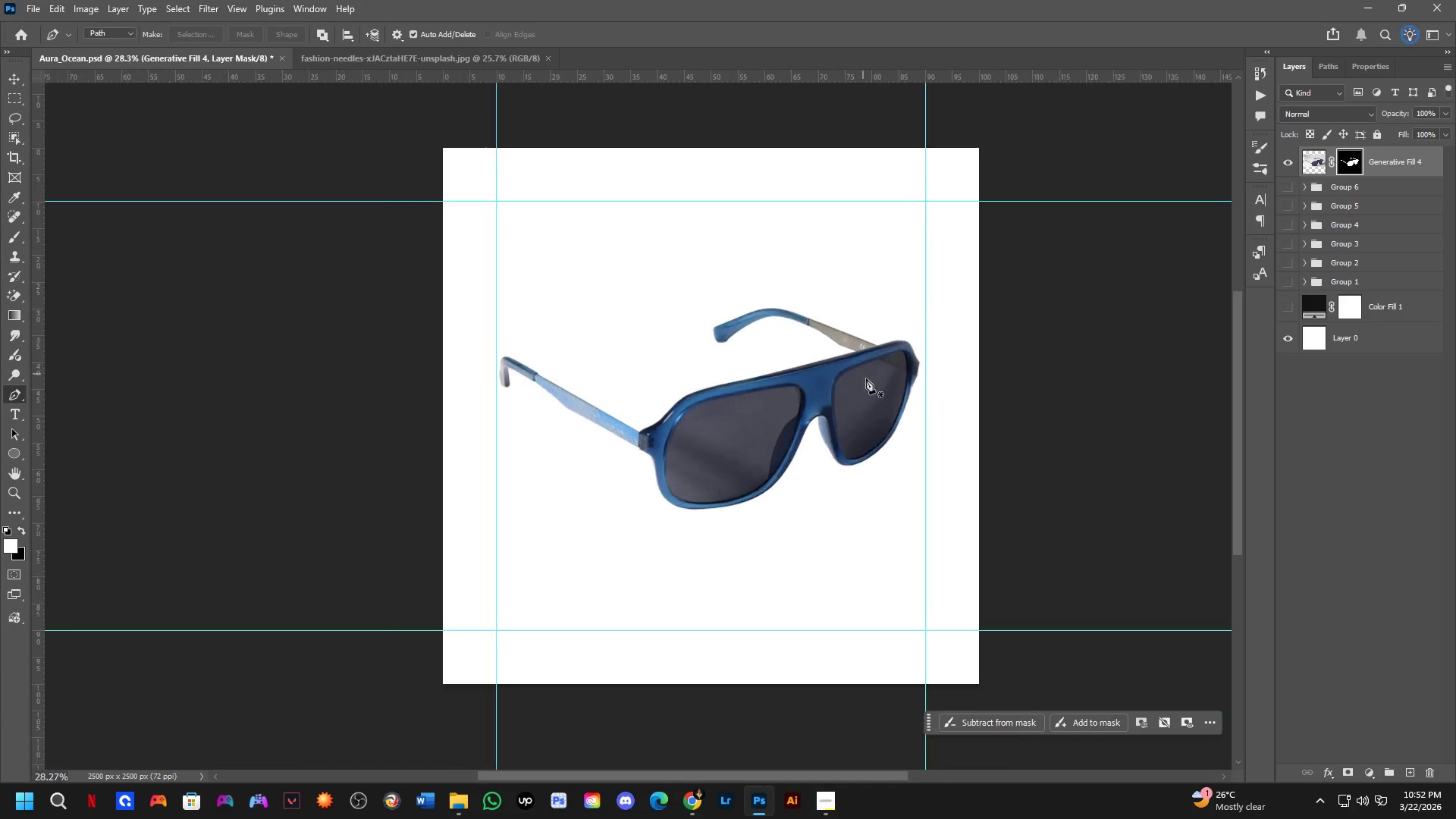 
hold_key(key=Space, duration=0.7)
 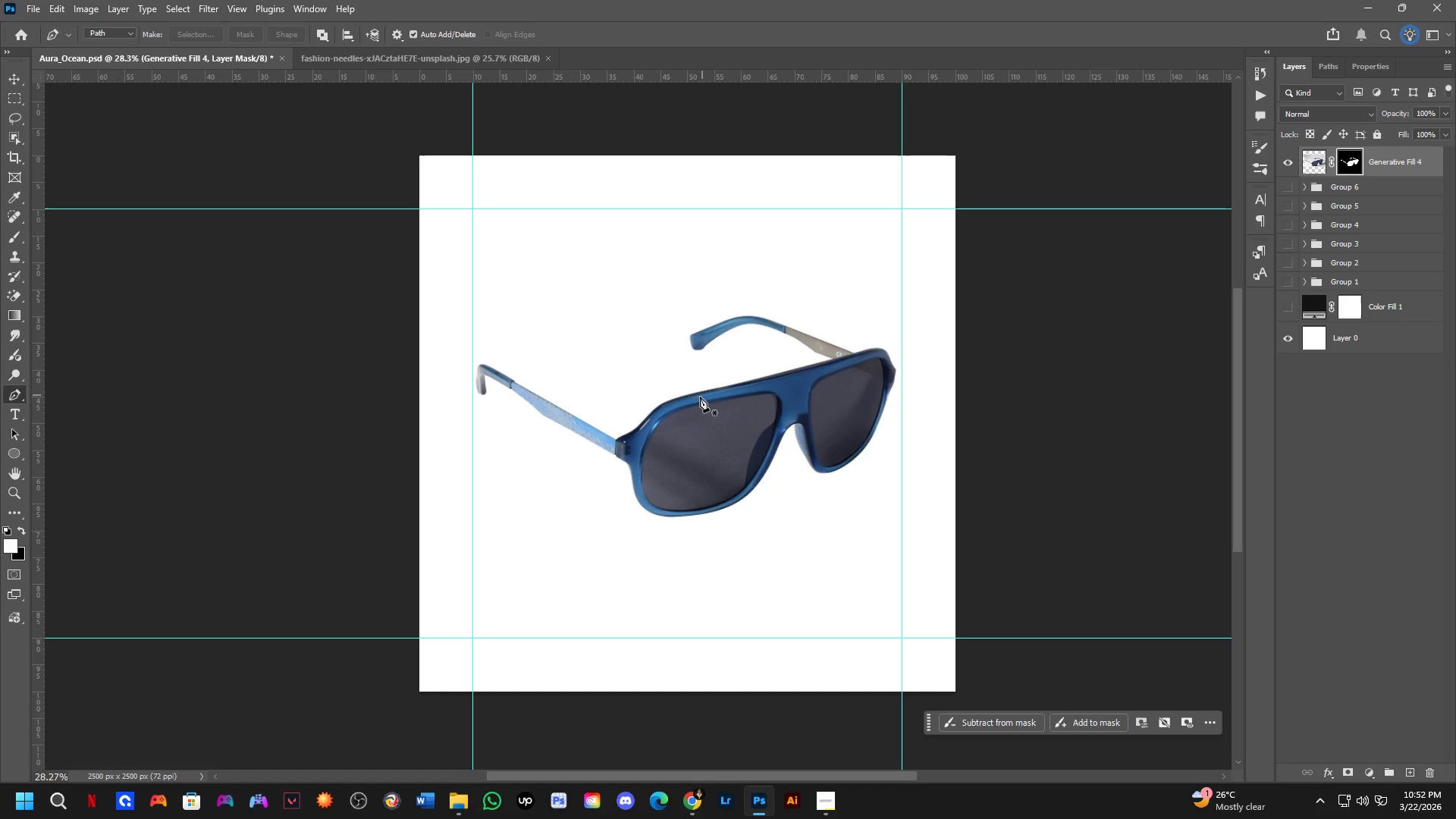 
left_click_drag(start_coordinate=[886, 397], to_coordinate=[862, 405])
 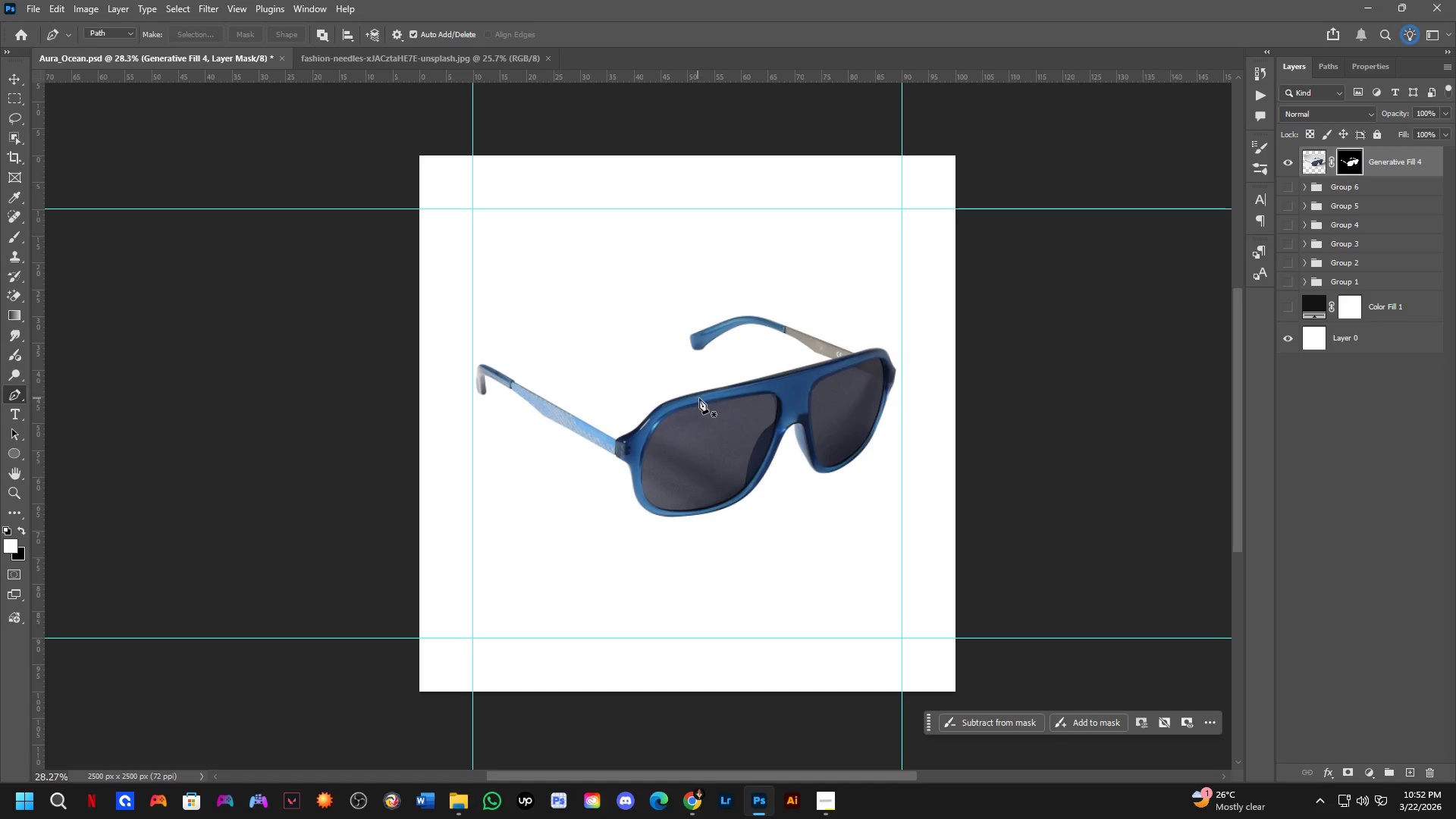 
hold_key(key=ShiftLeft, duration=0.42)
scroll: coordinate [814, 402], scroll_direction: up, amount: 4.0
 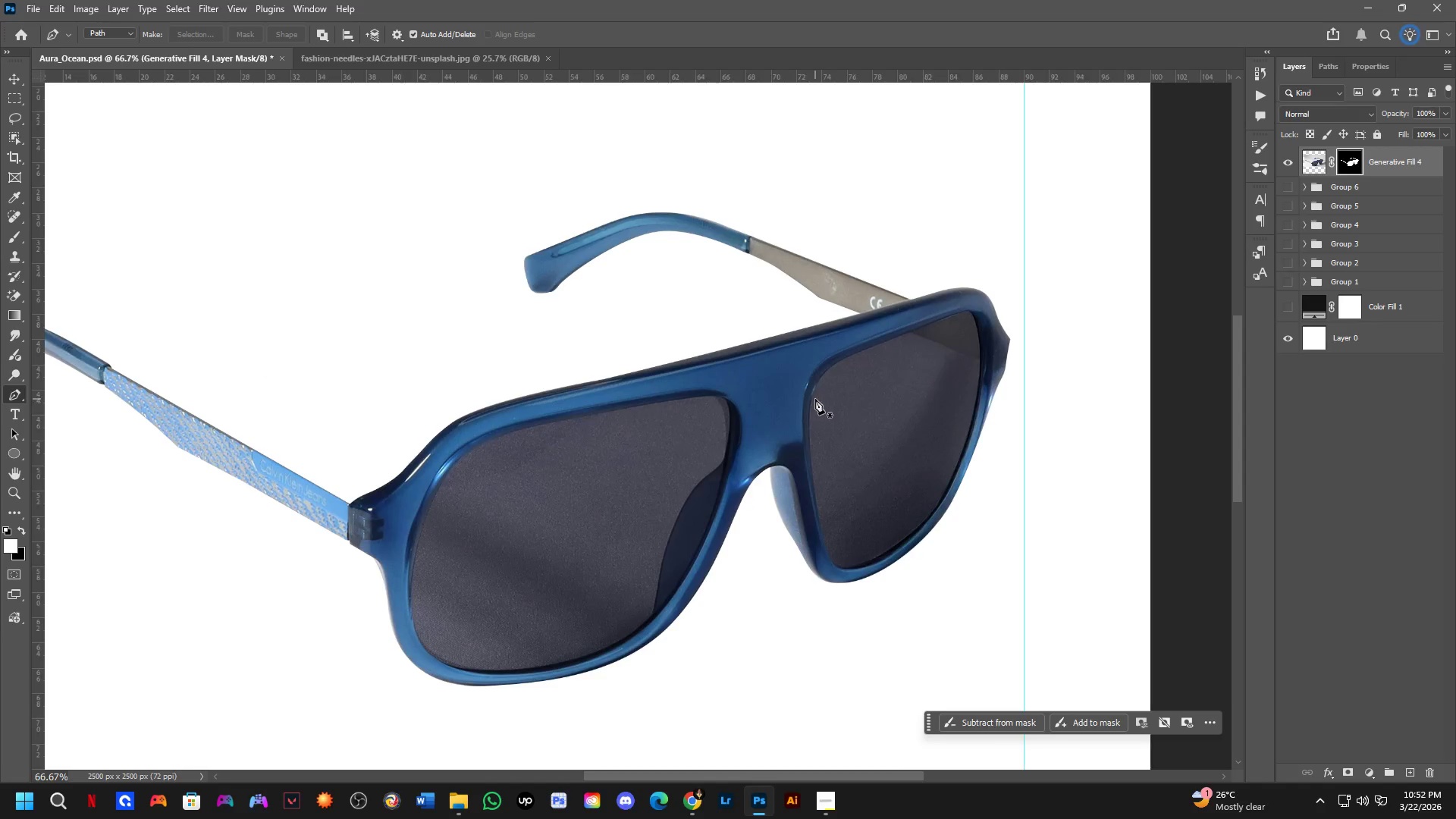 
hold_key(key=ShiftLeft, duration=0.97)
 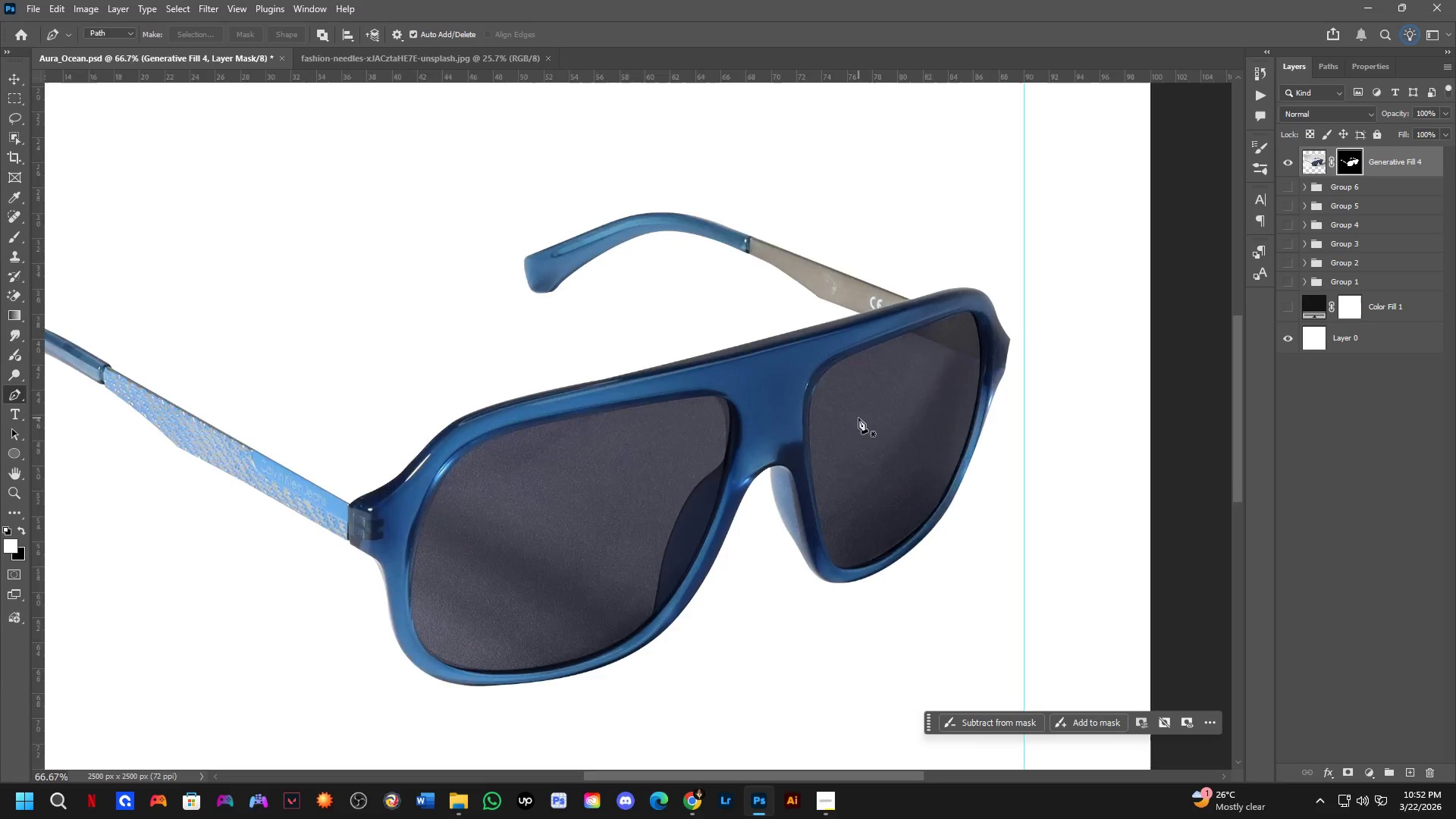 
scroll: coordinate [848, 454], scroll_direction: down, amount: 7.0
 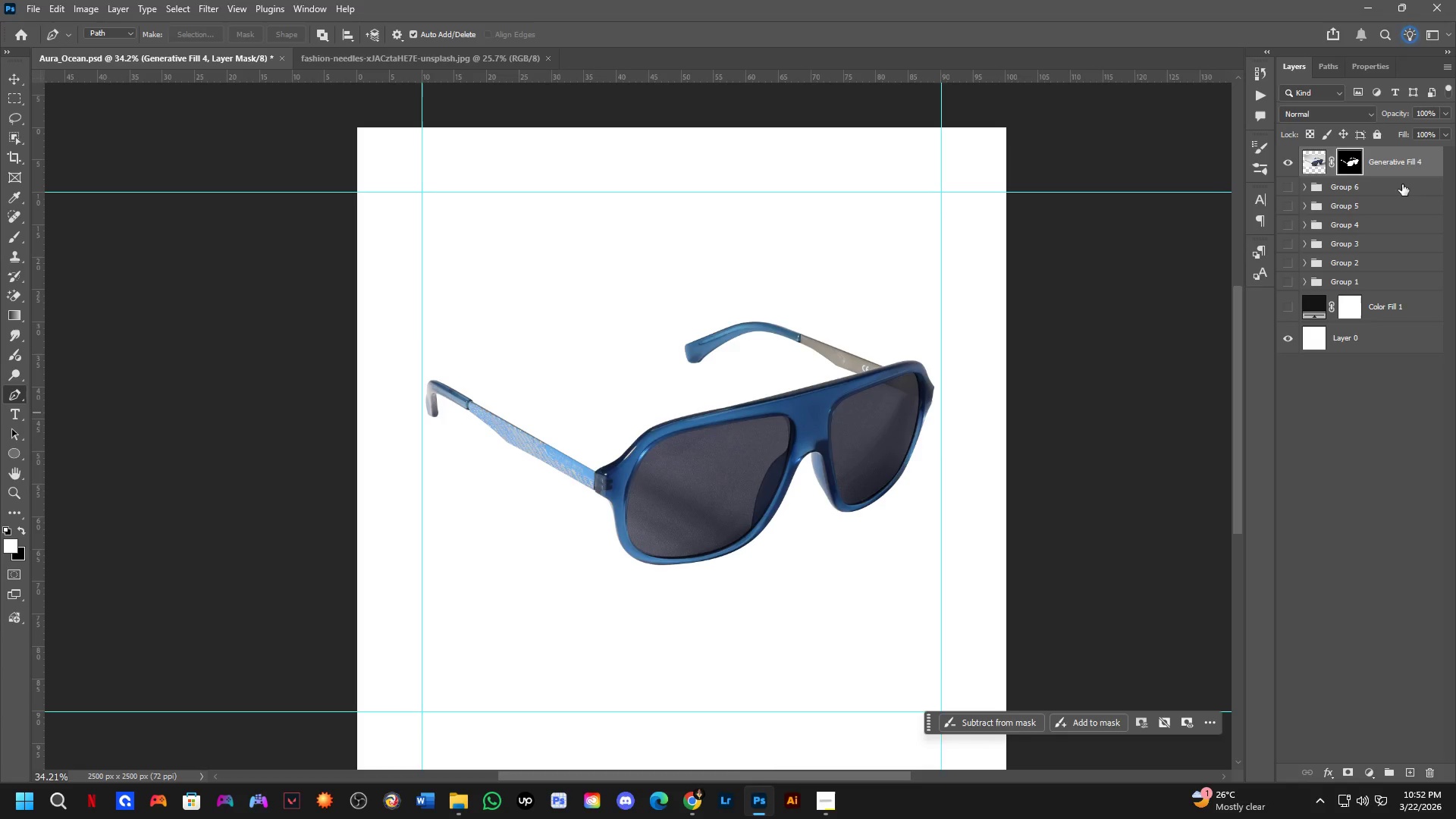 
left_click([1402, 180])
 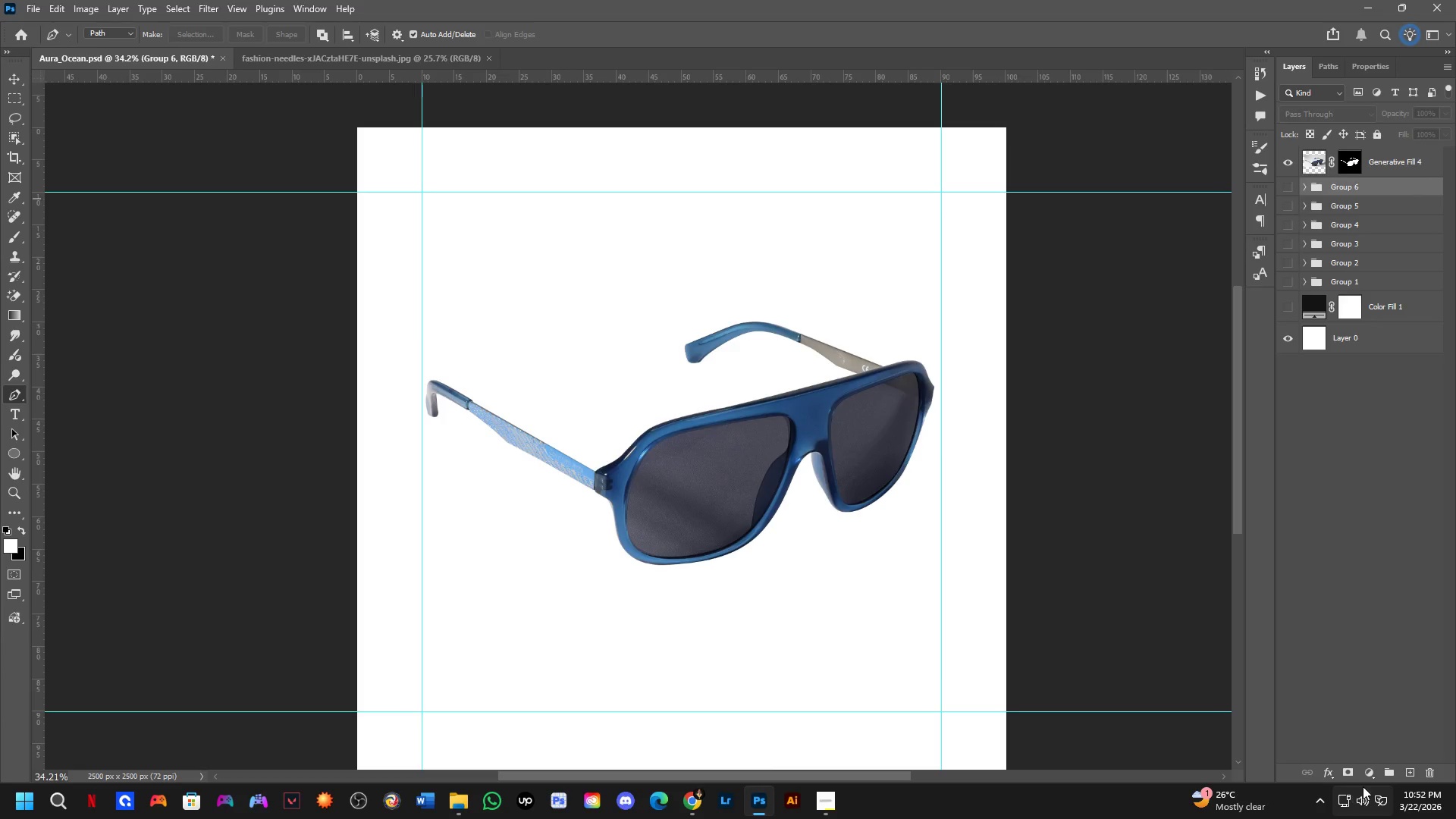 
left_click([1381, 737])
 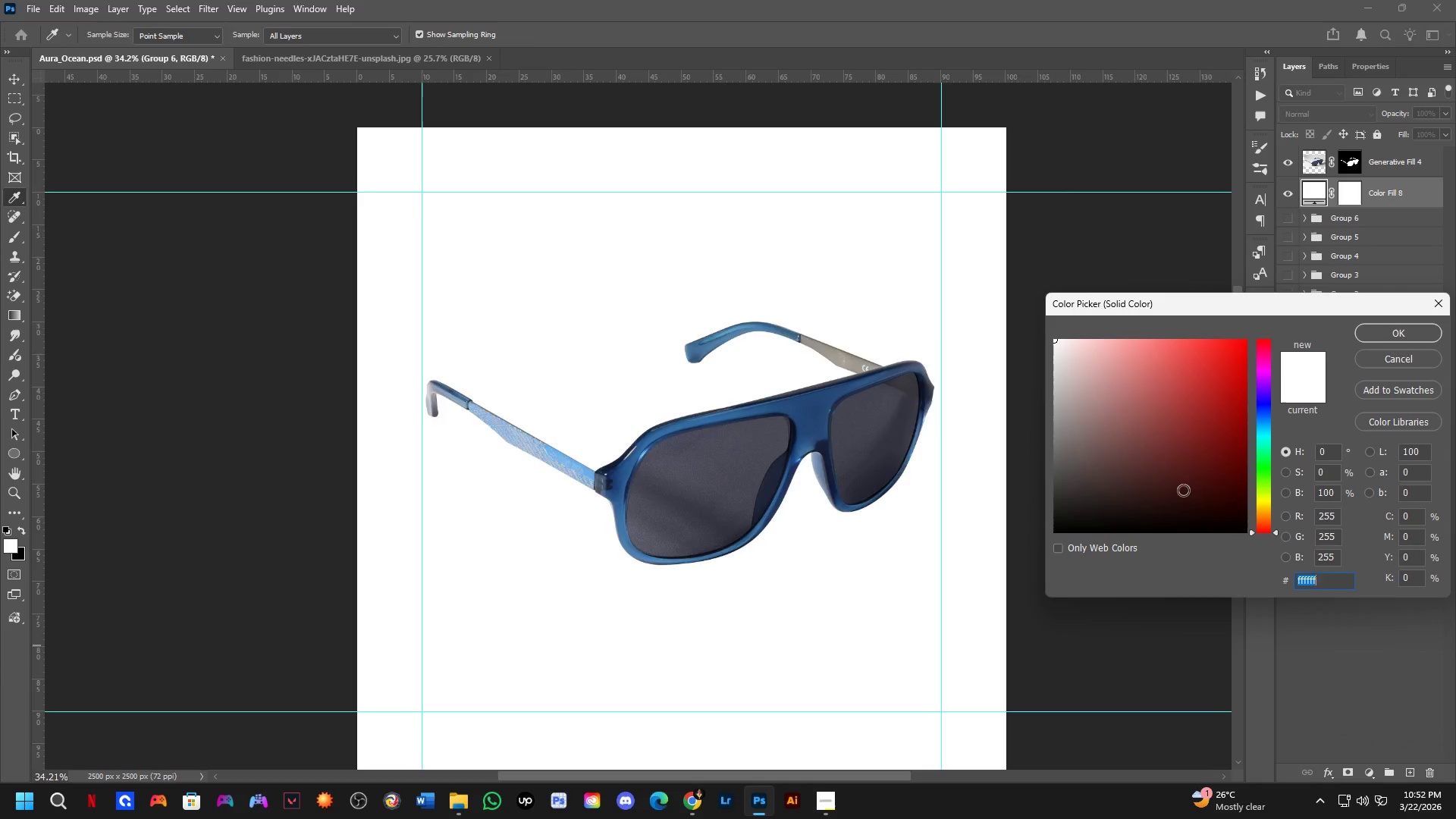 
left_click_drag(start_coordinate=[1175, 486], to_coordinate=[917, 607])
 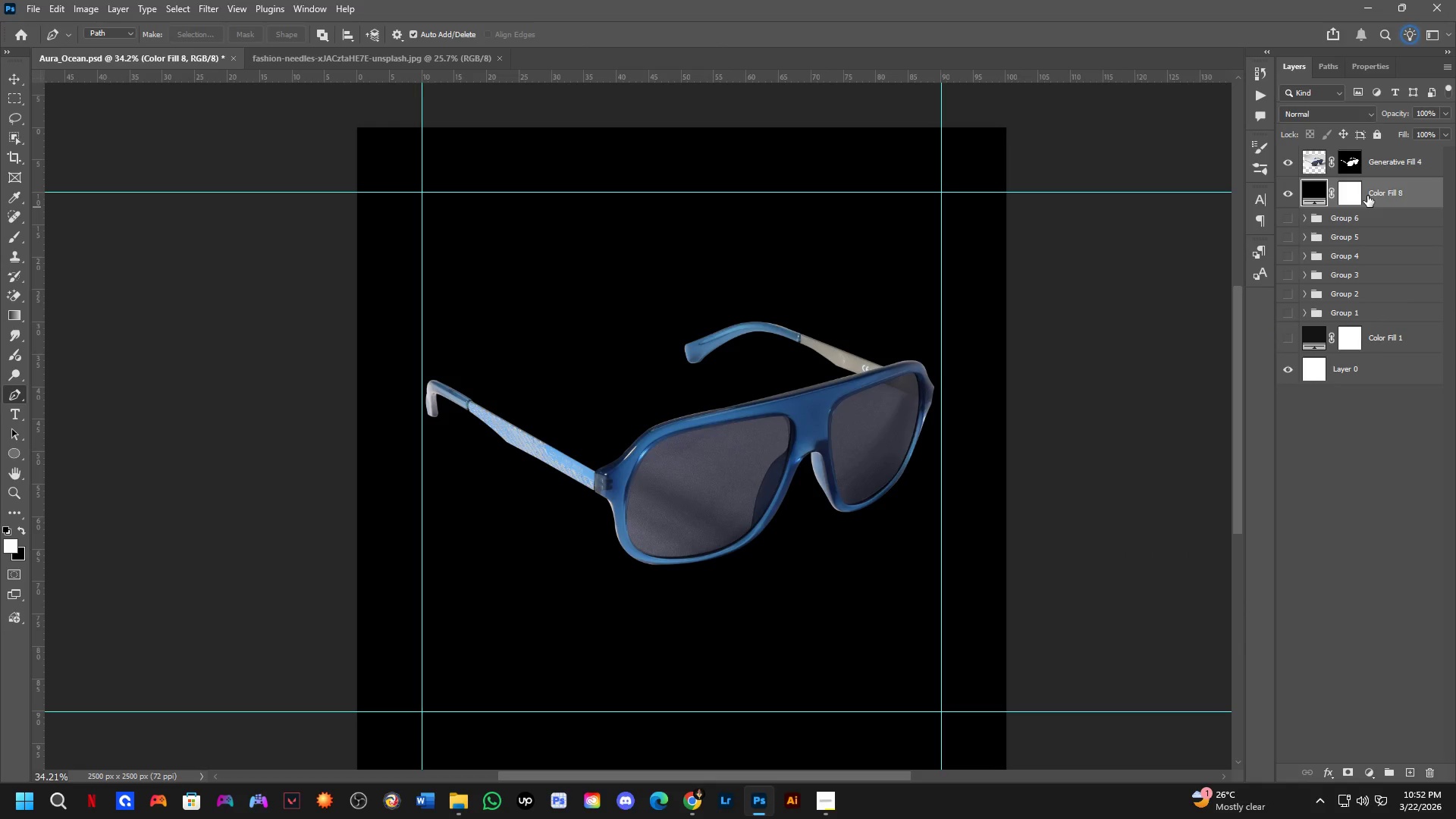 
left_click([1352, 195])
 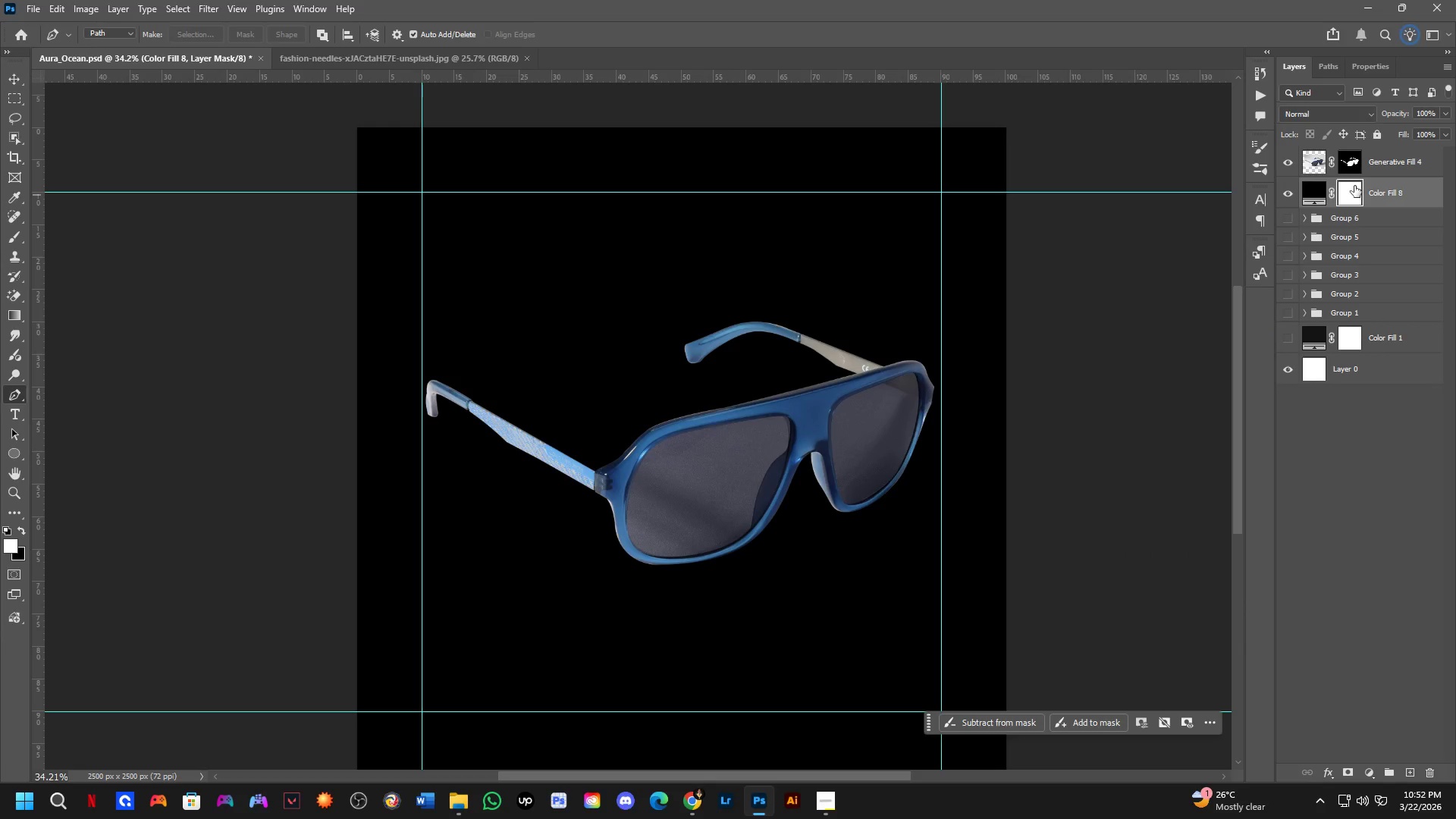 
key(Control+I)
 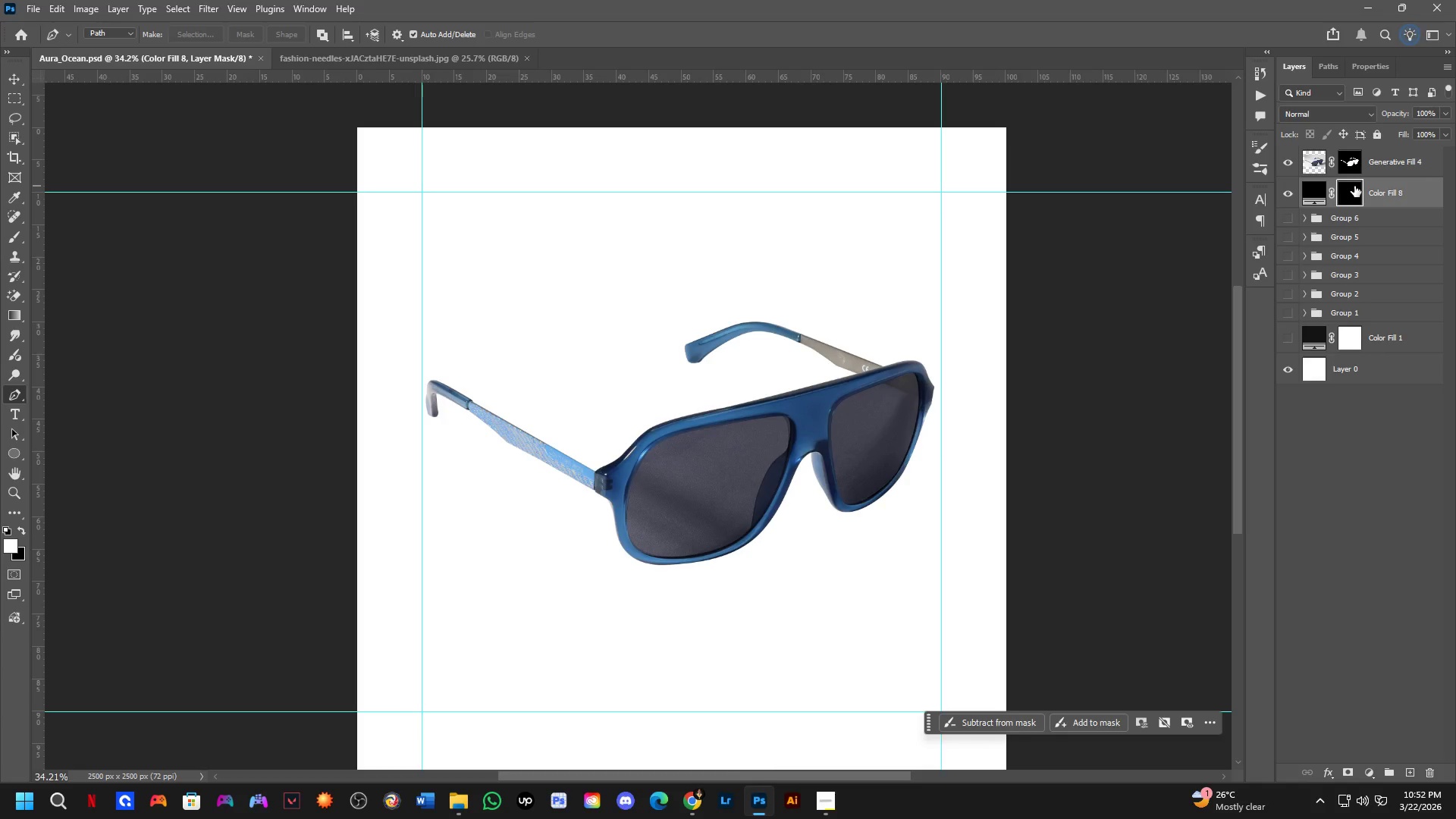 
type(nb)
 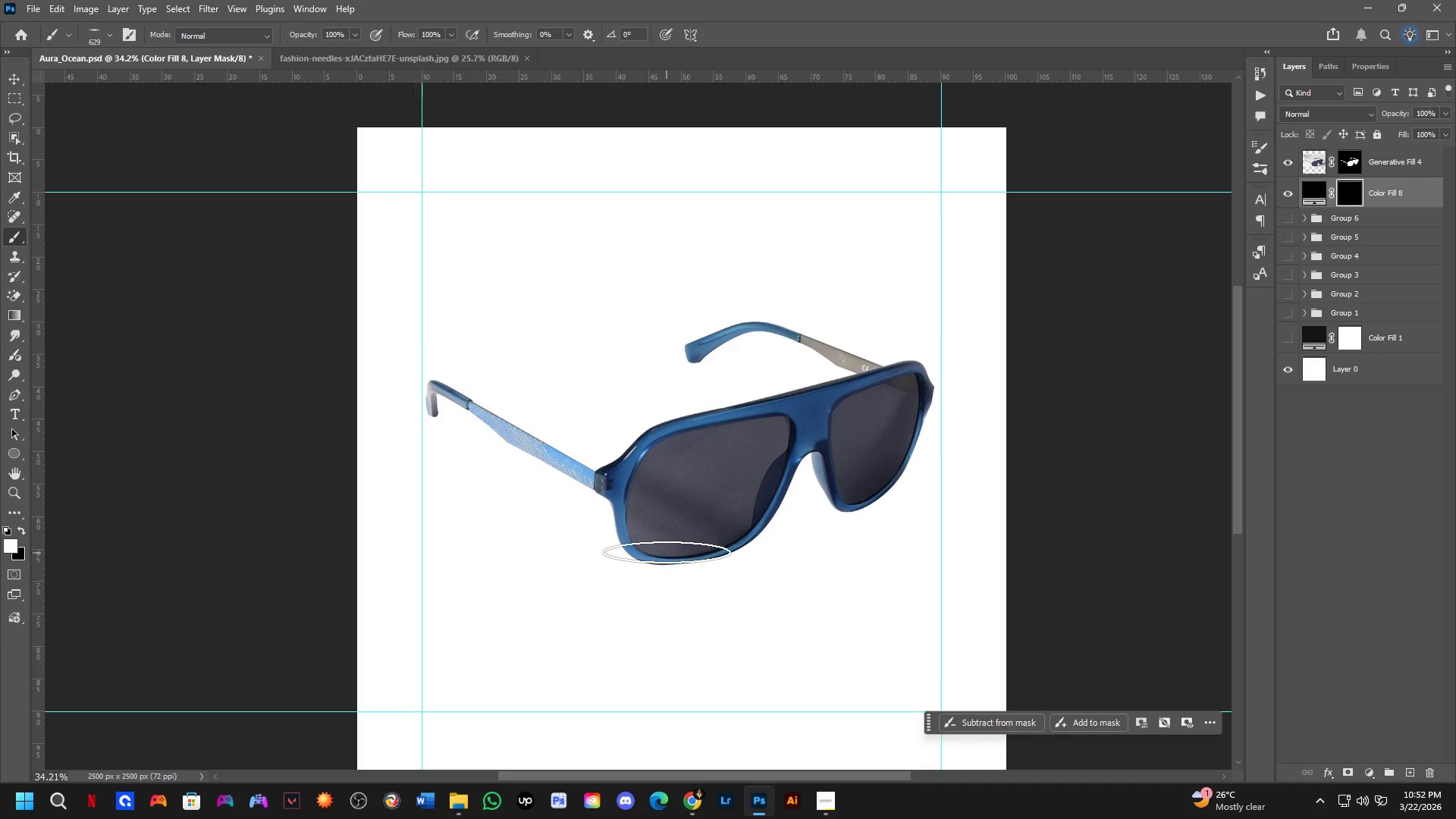 
hold_key(key=AltLeft, duration=0.55)
 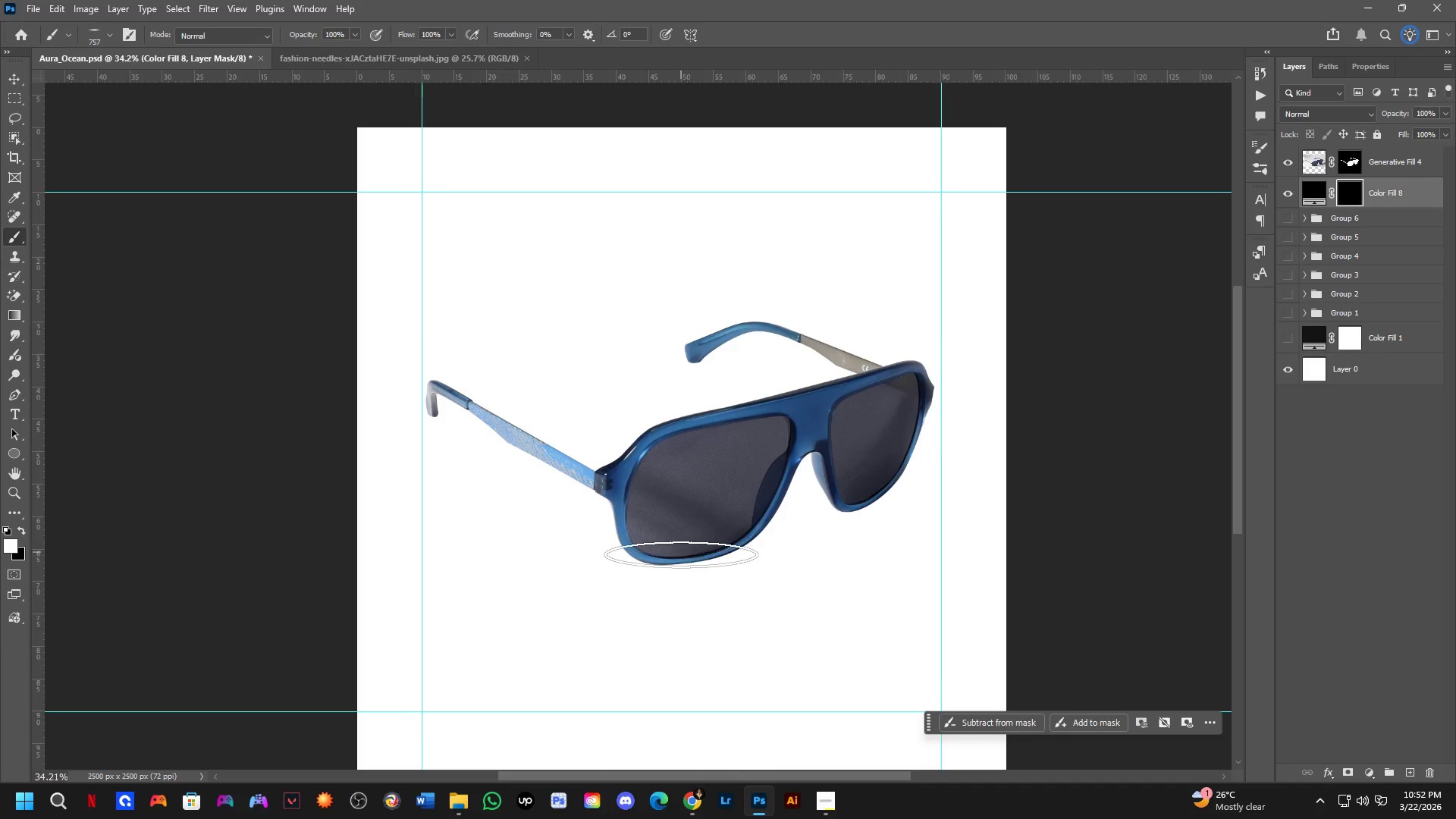 
left_click([681, 554])
 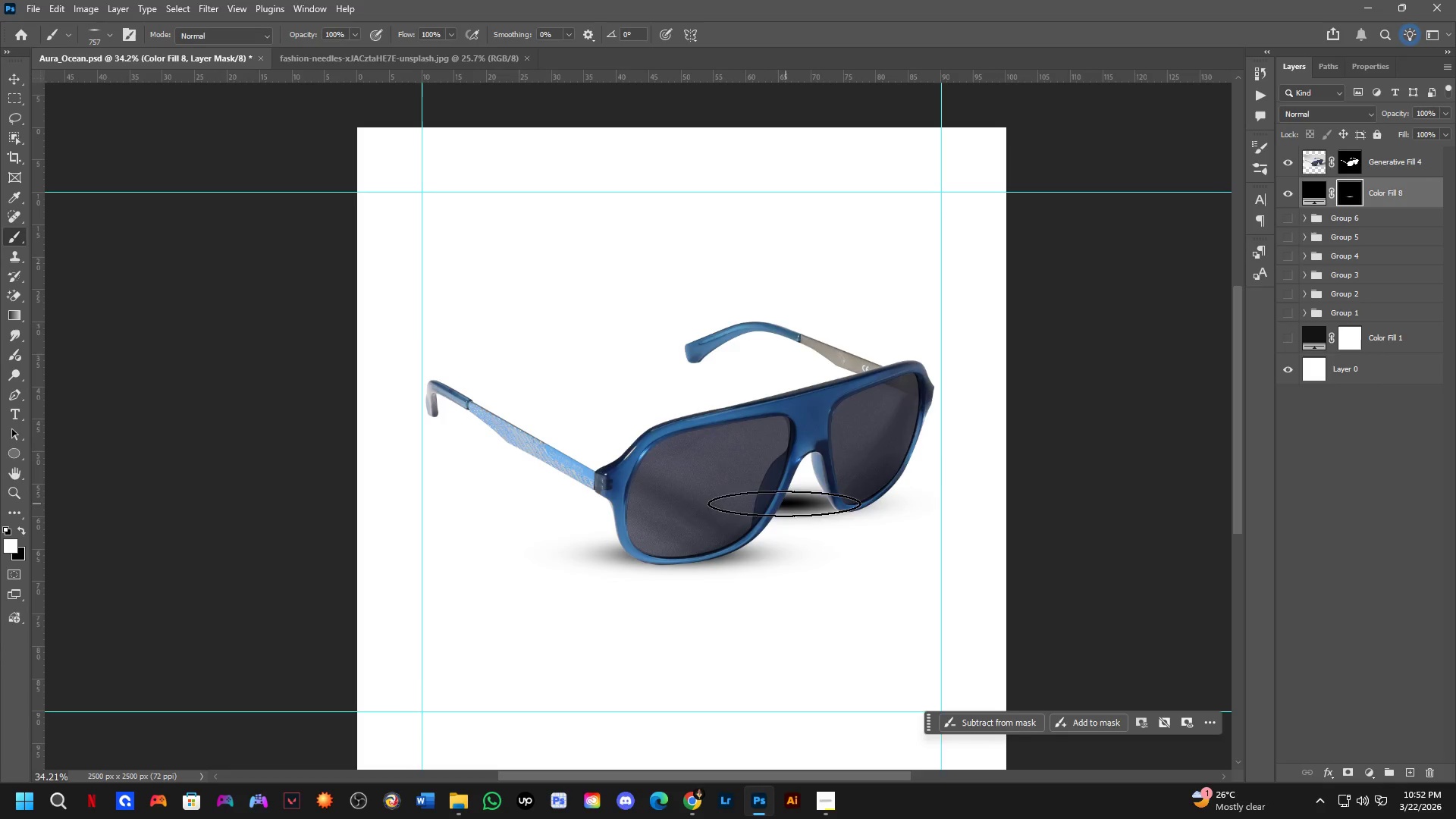 
key(Control+ControlLeft)
 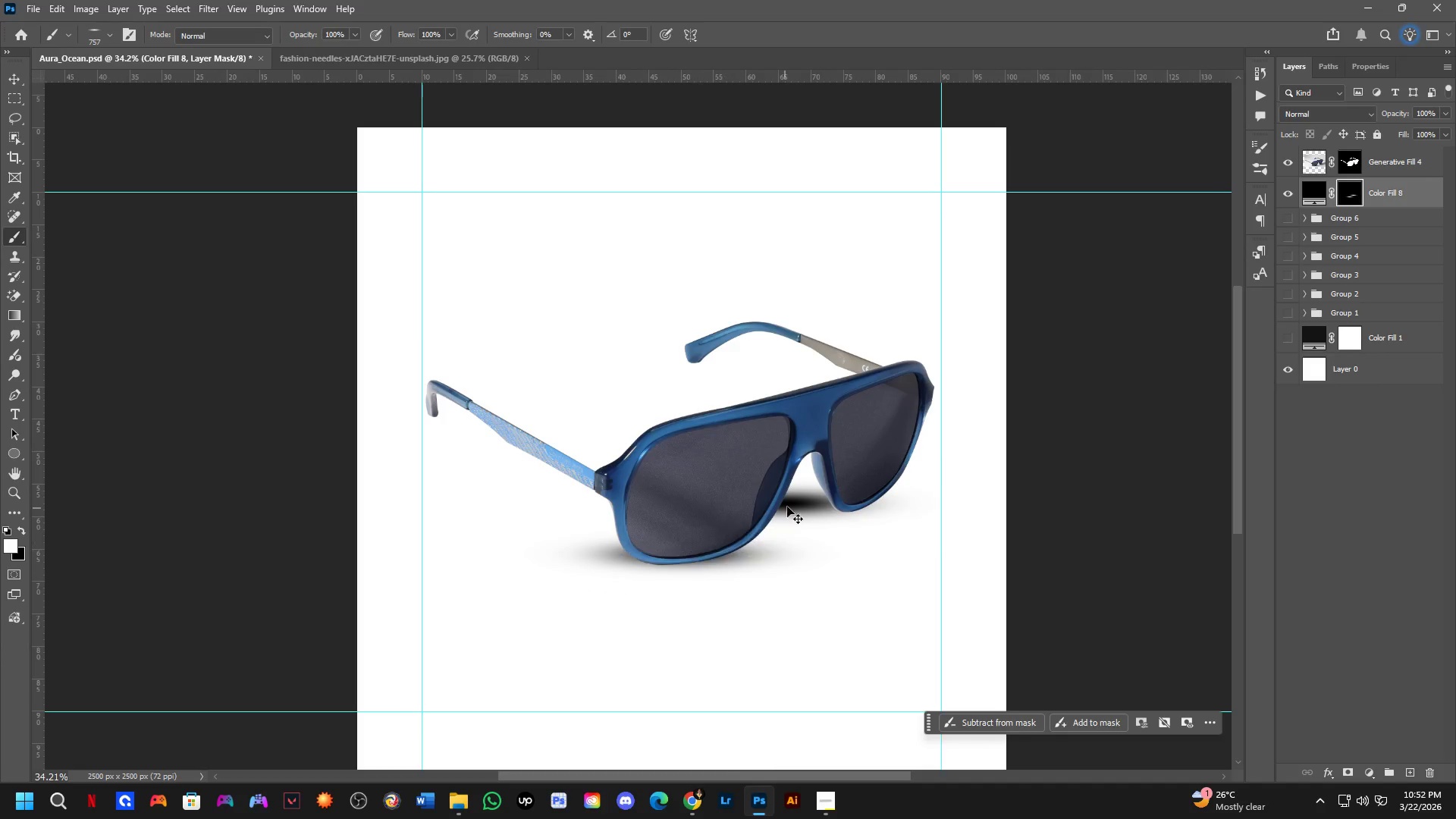 
key(Control+Z)
 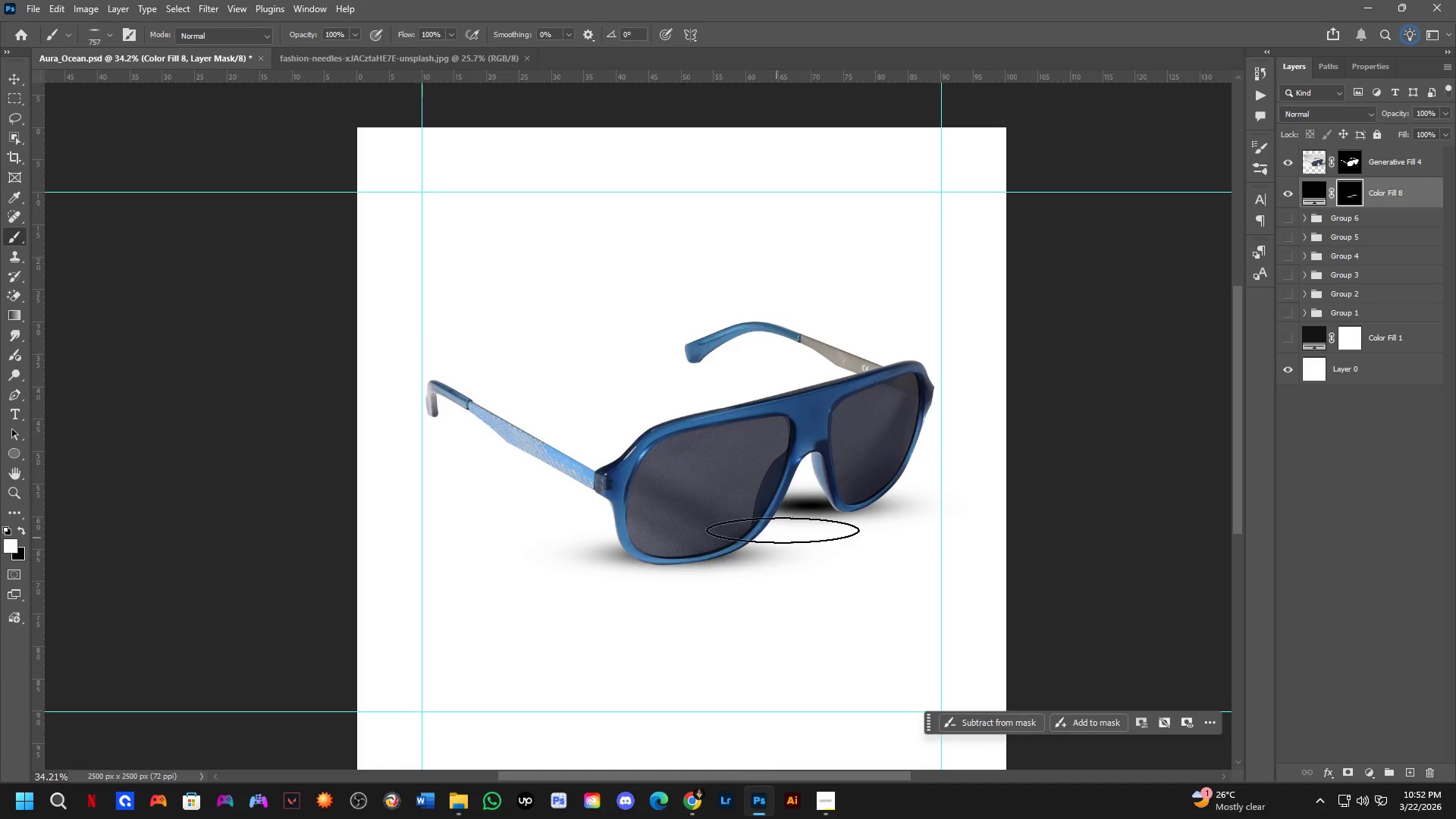 
key(Control+ControlLeft)
 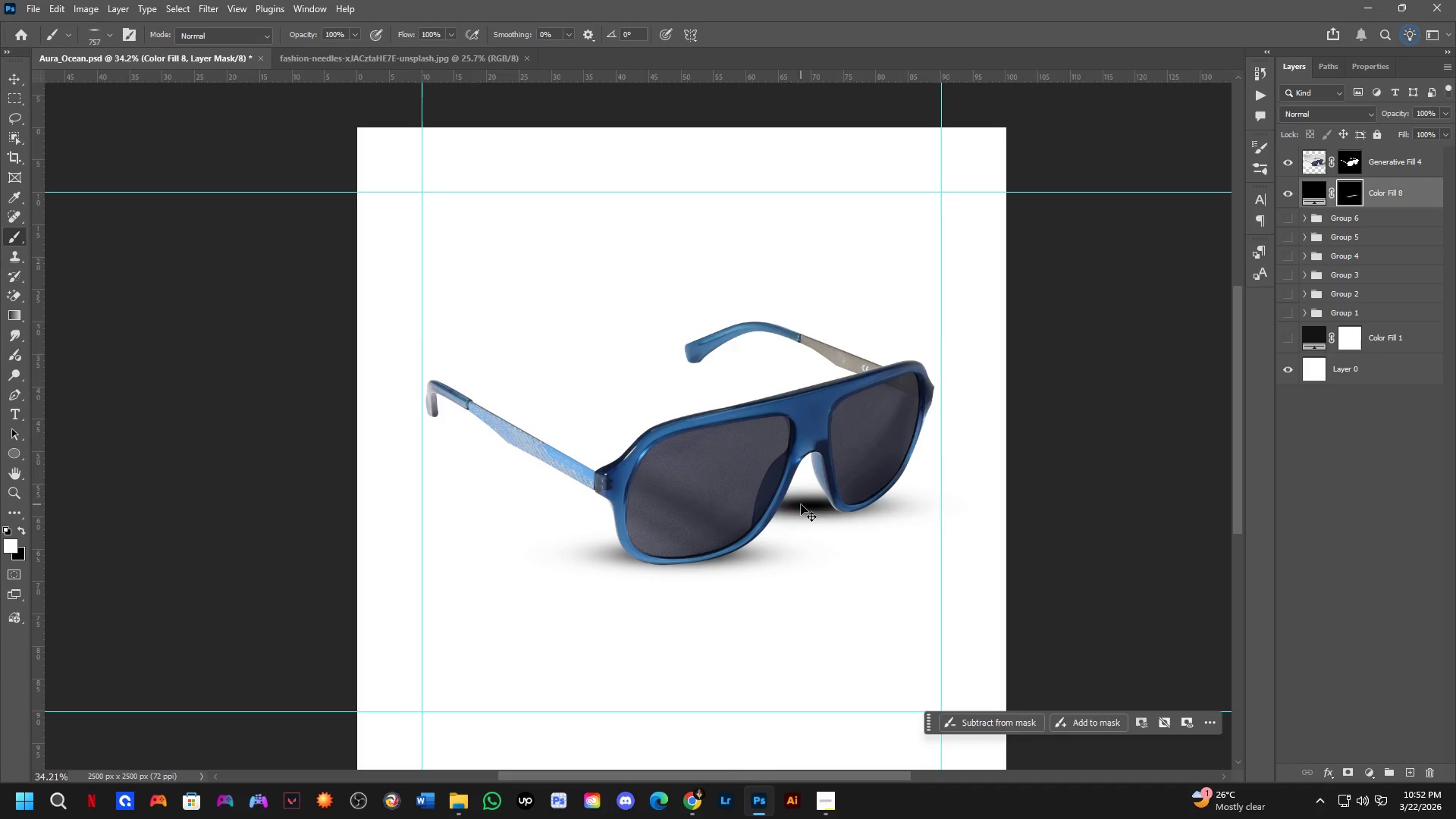 
key(Control+Z)
 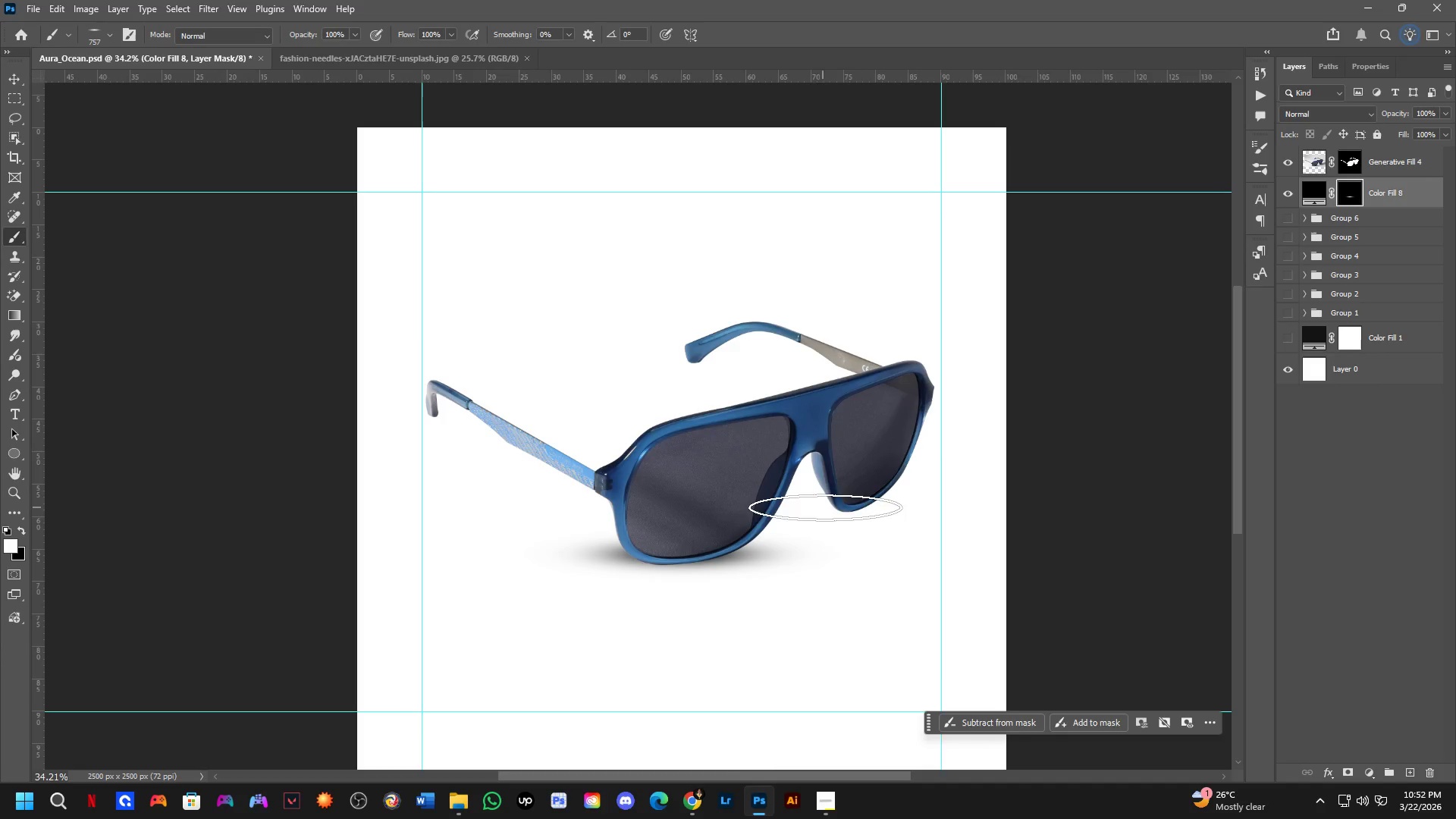 
hold_key(key=AltLeft, duration=0.58)
 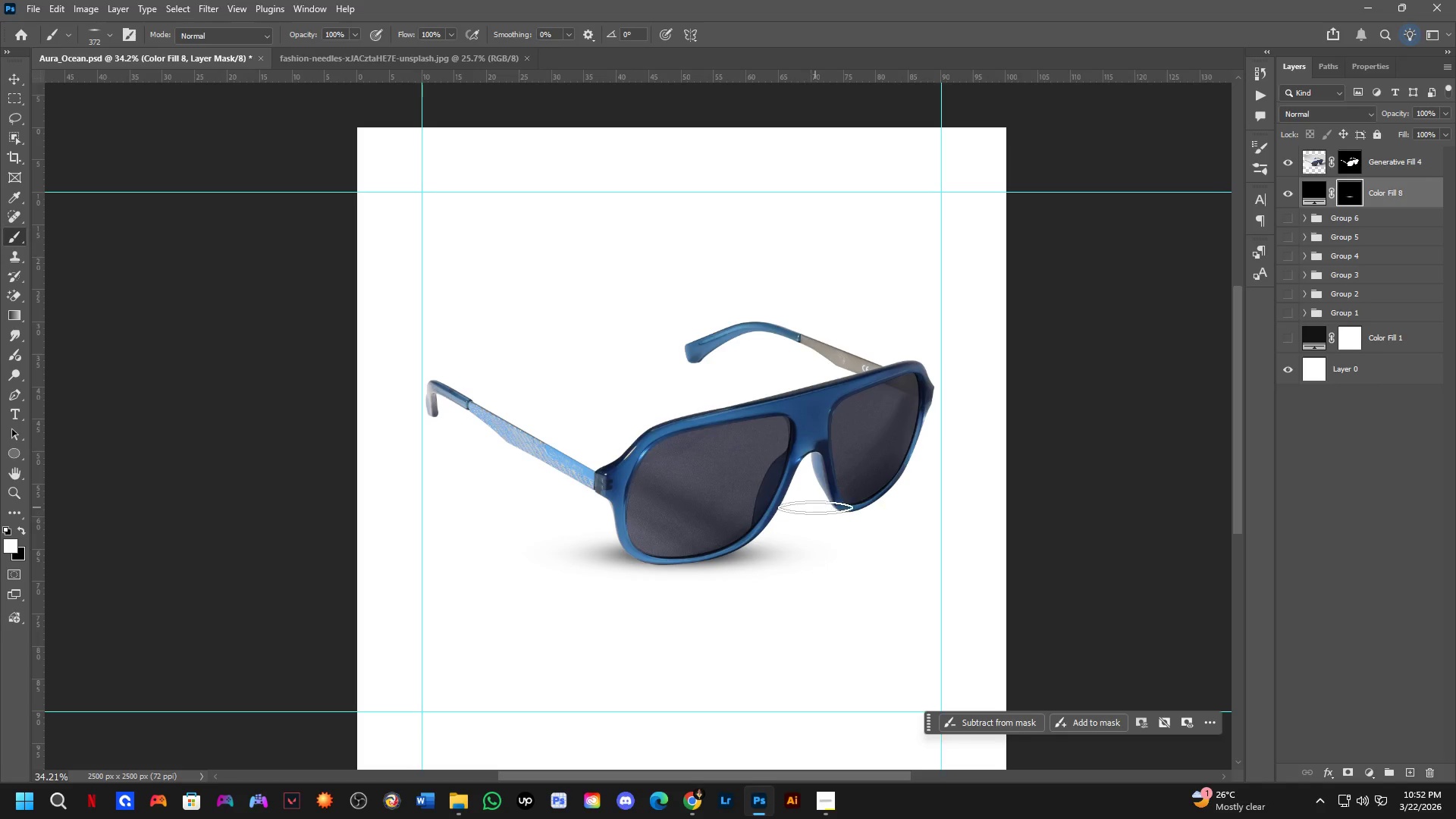 
left_click([816, 507])
 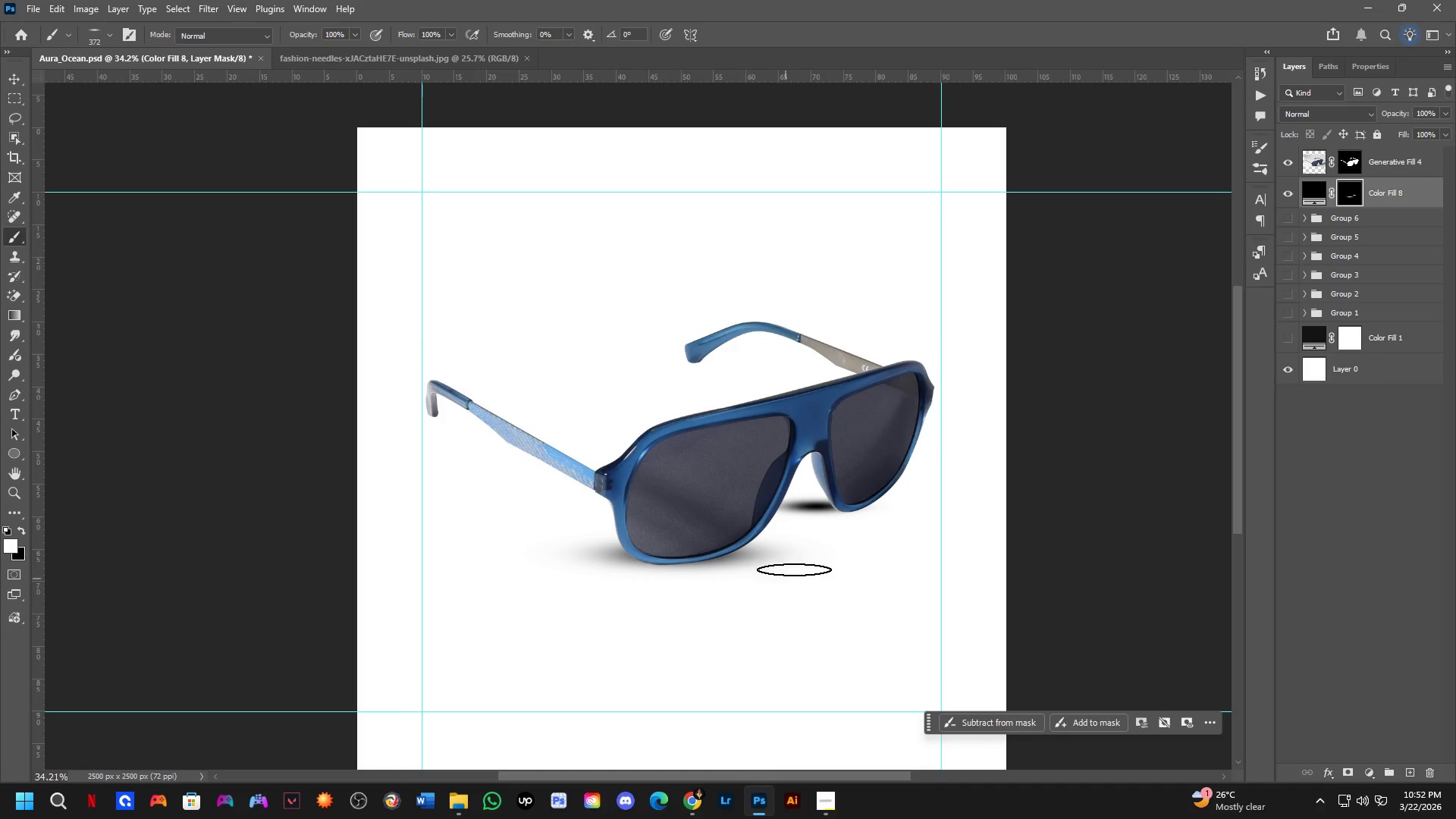 
key(Control+ControlLeft)
 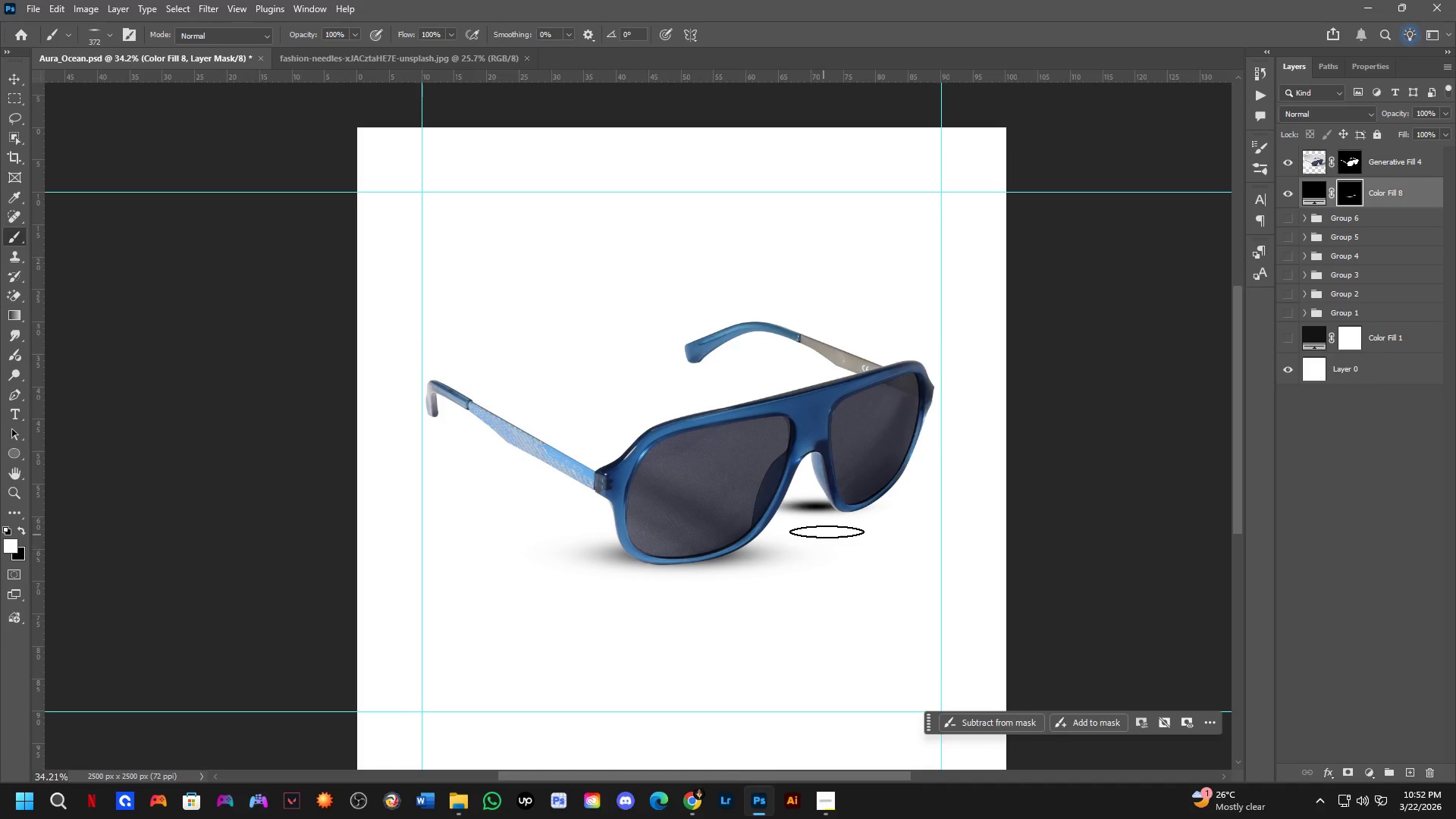 
key(Control+Z)
 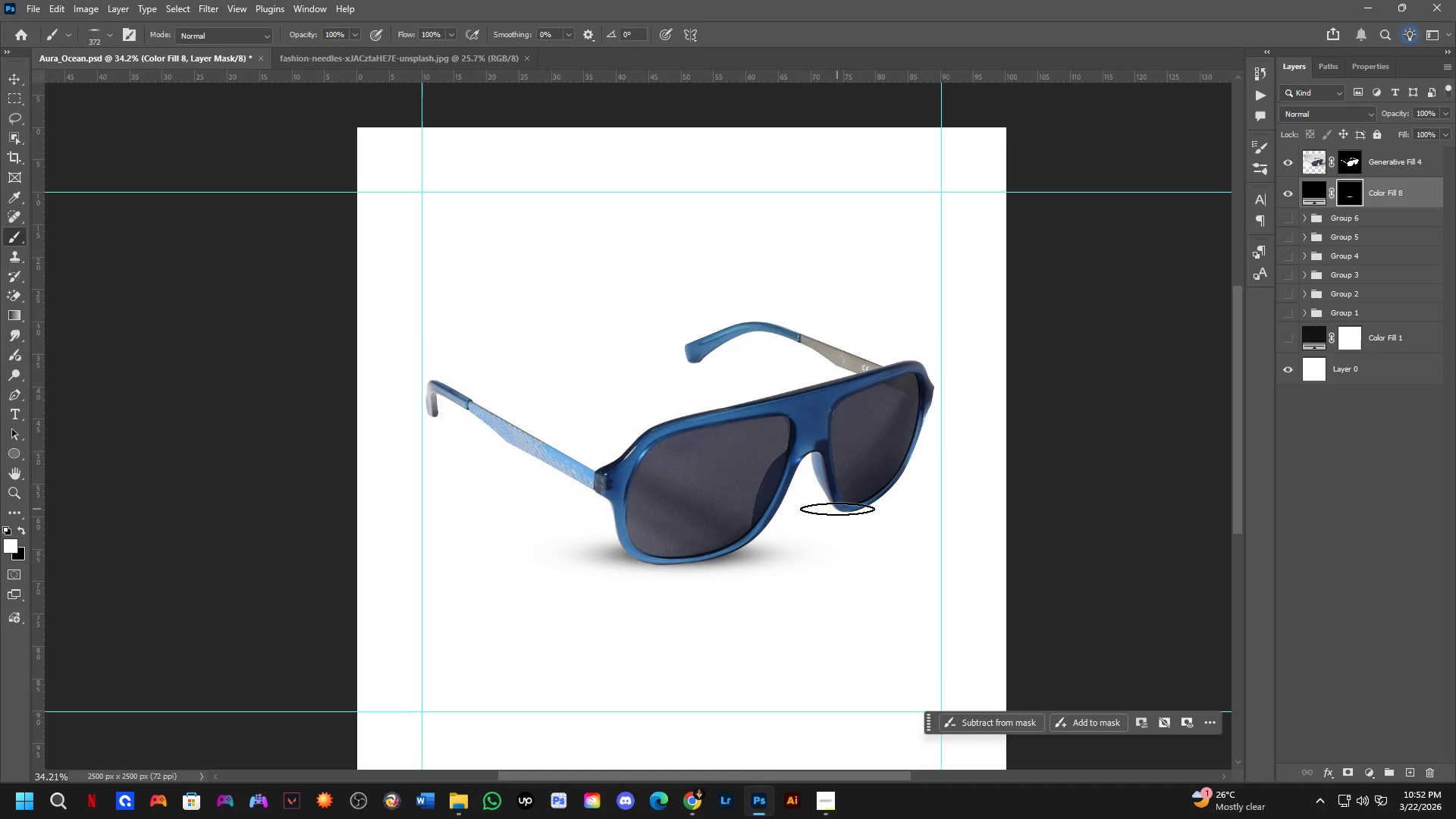 
left_click([837, 509])
 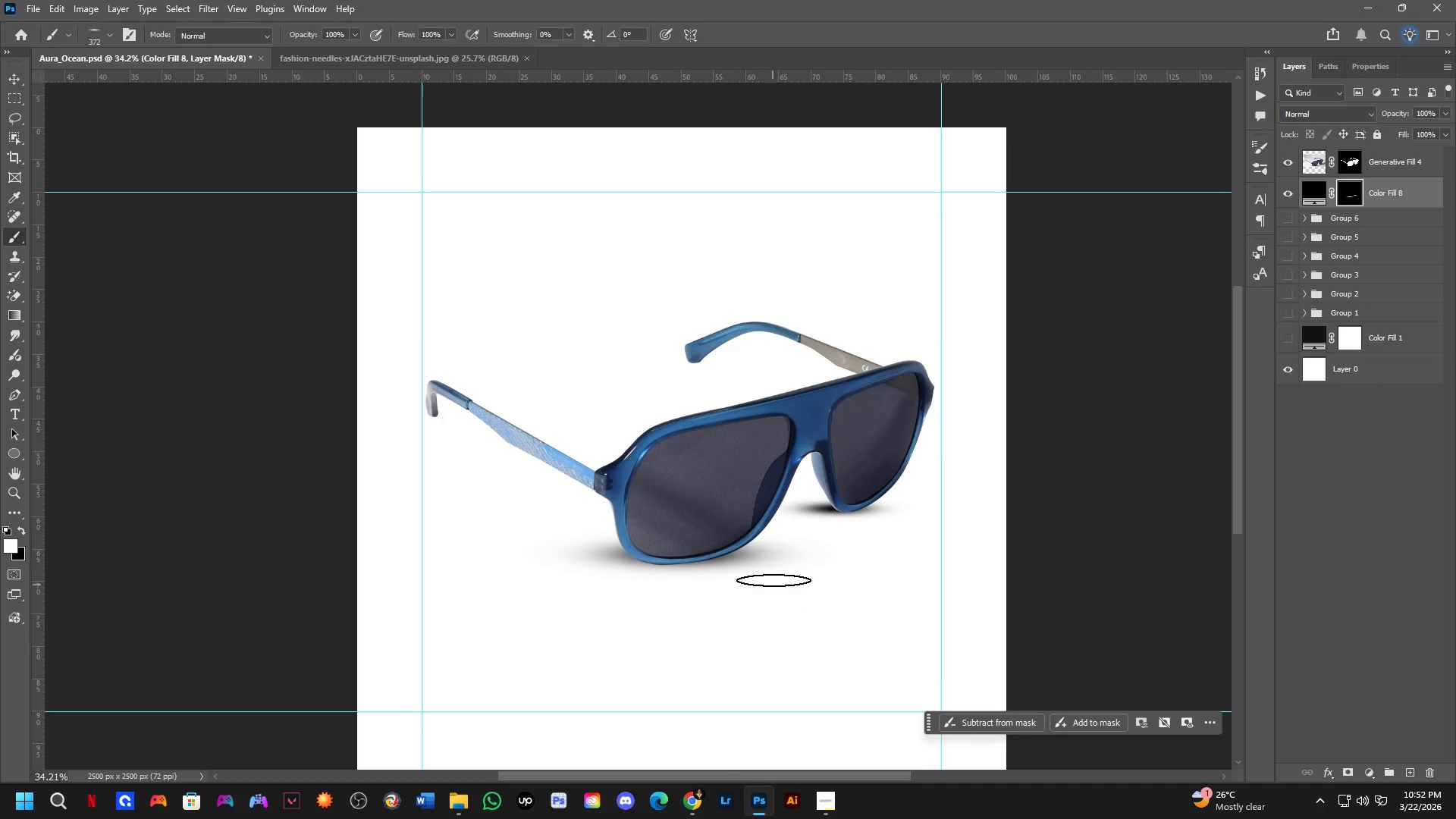 
key(X)
 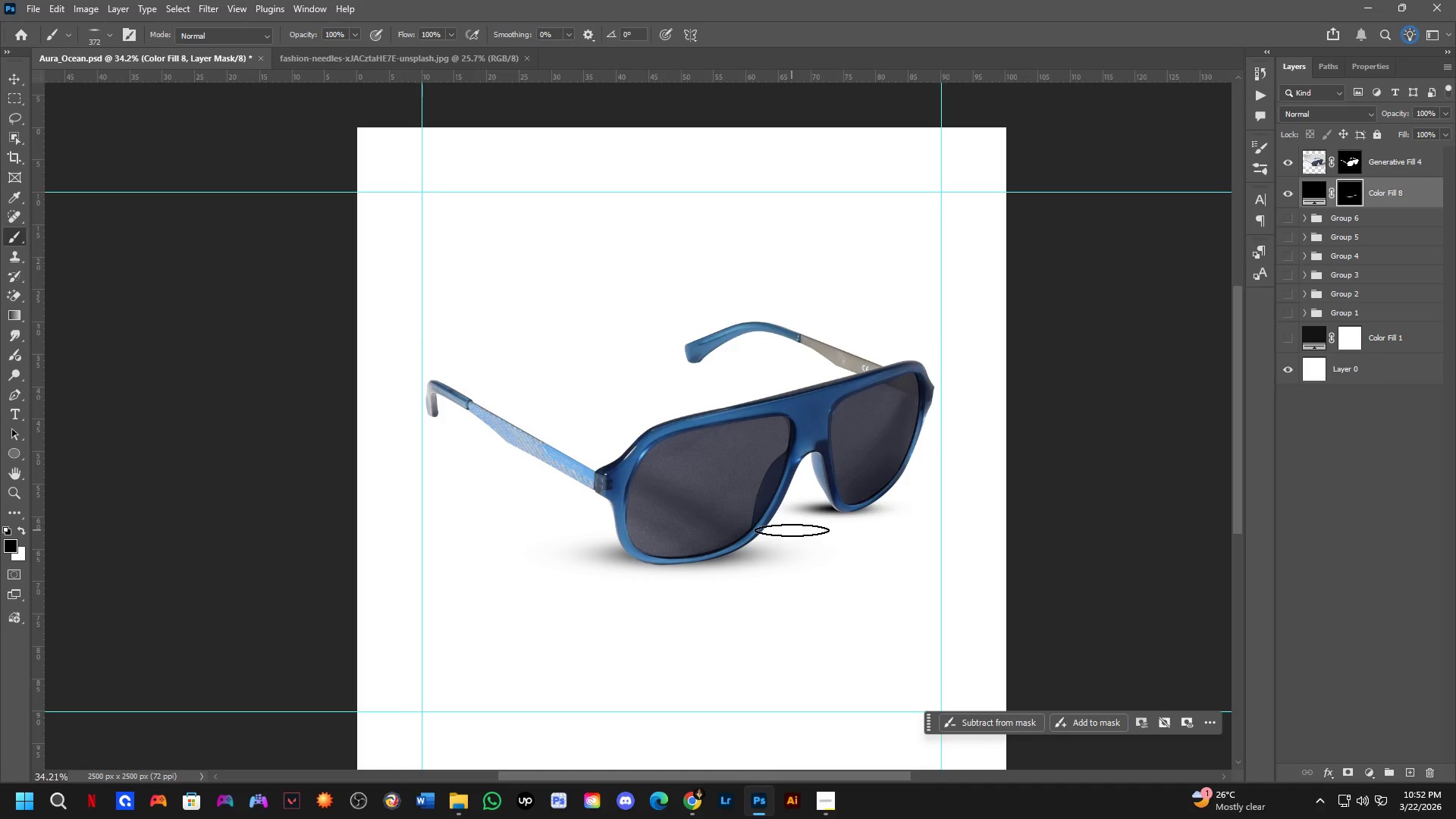 
hold_key(key=AltLeft, duration=0.39)
 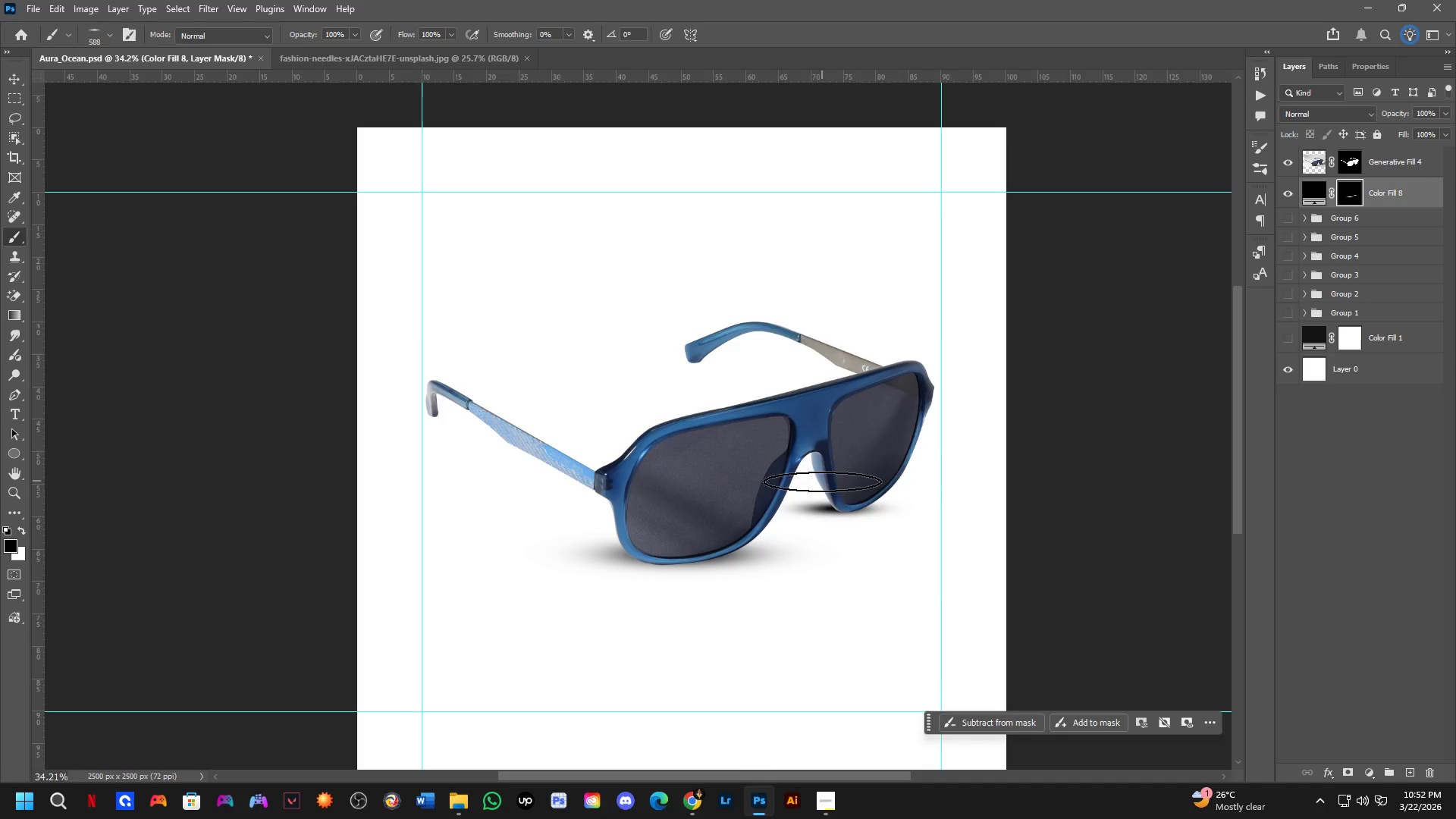 
left_click_drag(start_coordinate=[822, 495], to_coordinate=[814, 497])
 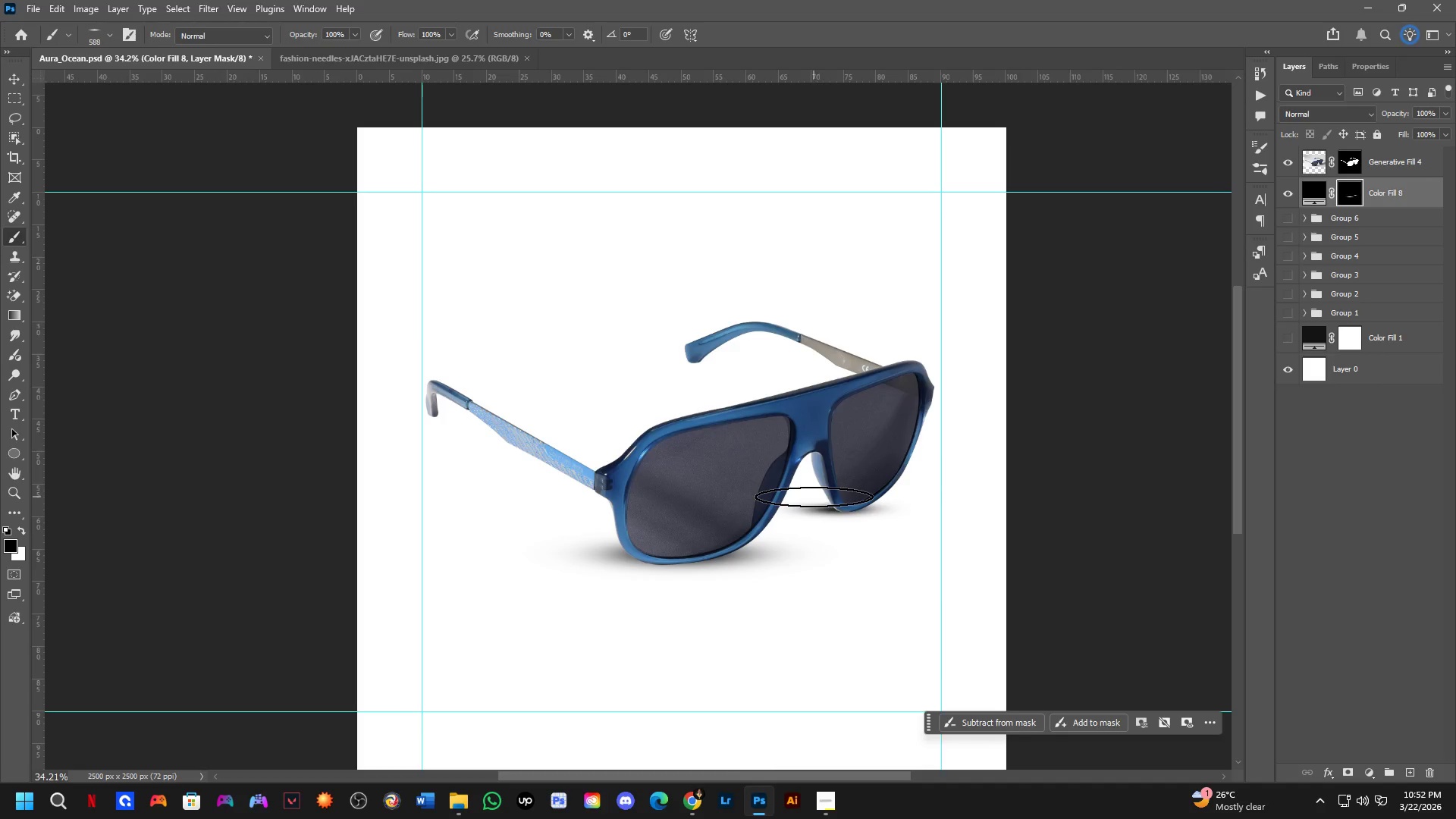 
left_click_drag(start_coordinate=[814, 497], to_coordinate=[819, 497])
 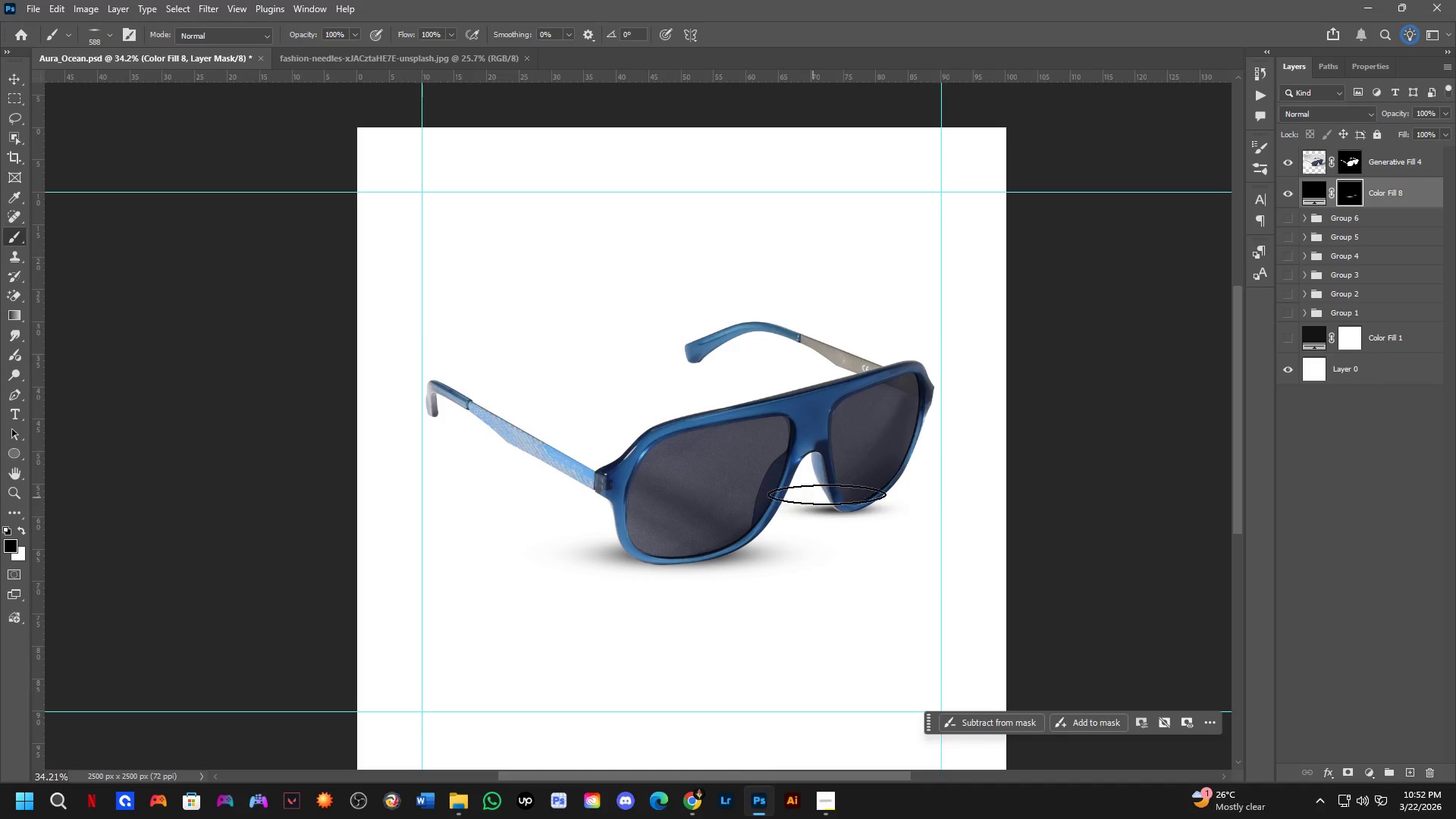 
left_click_drag(start_coordinate=[830, 494], to_coordinate=[841, 482])
 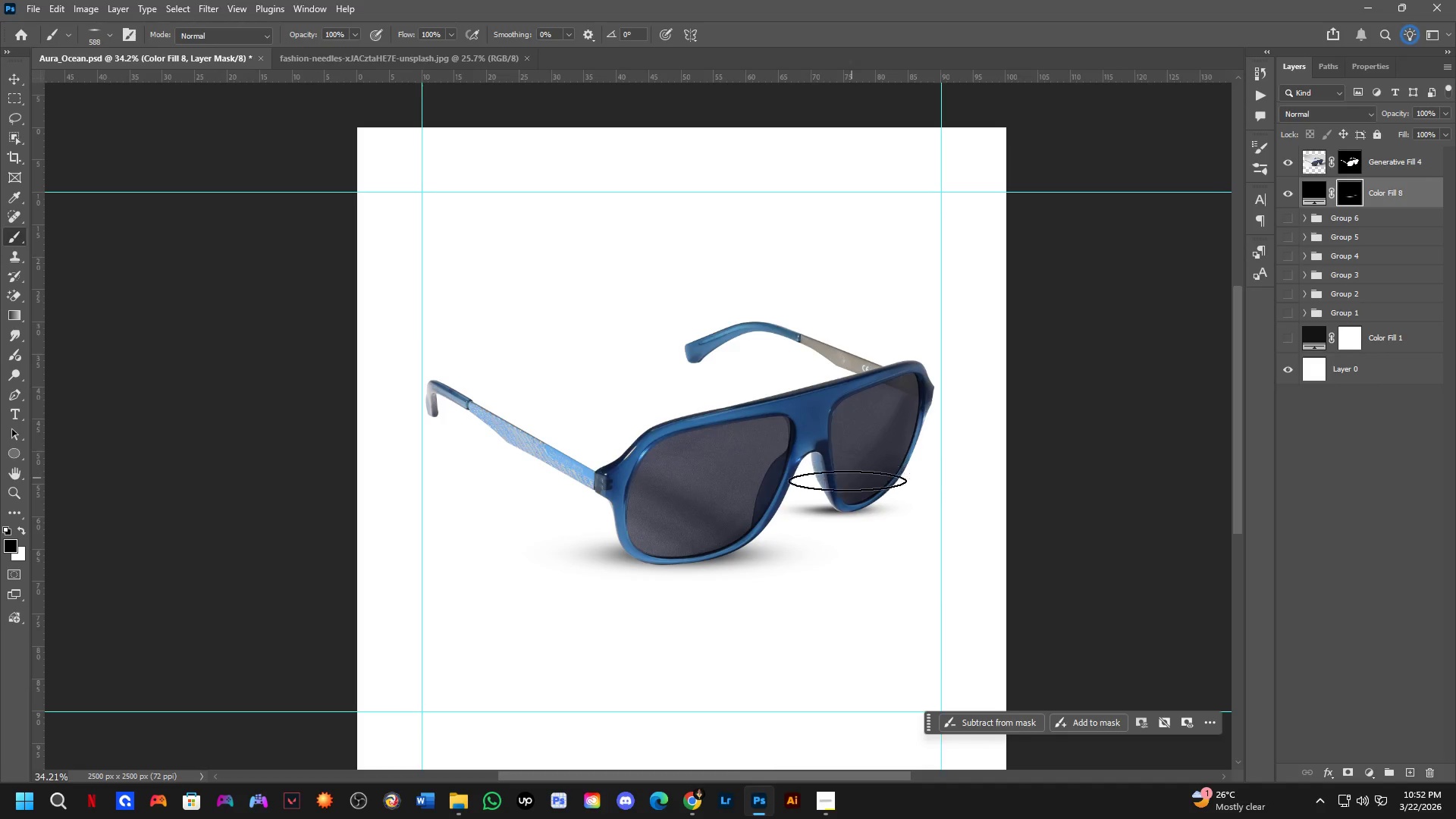 
left_click_drag(start_coordinate=[827, 492], to_coordinate=[780, 496])
 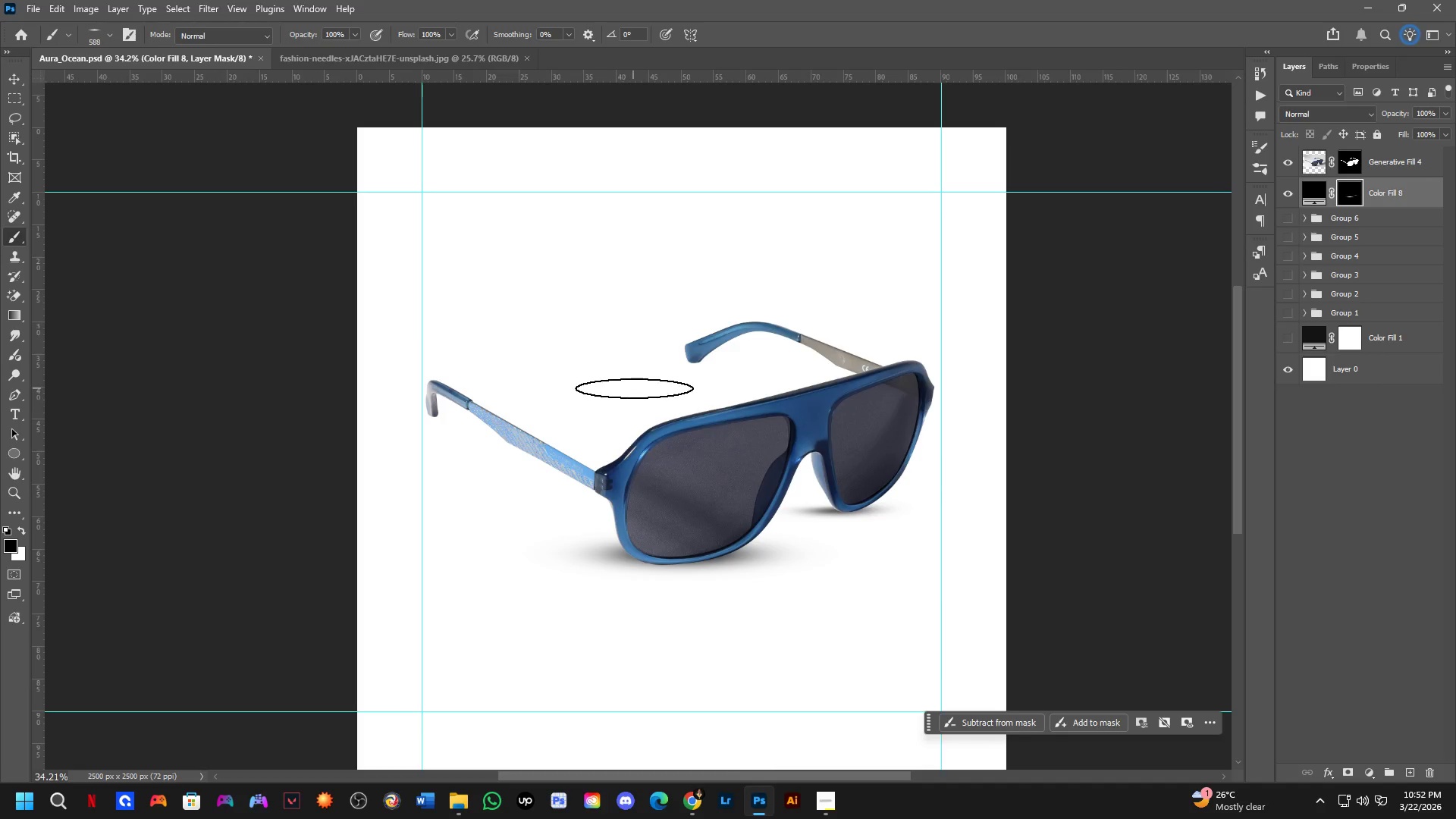 
scroll: coordinate [751, 363], scroll_direction: down, amount: 4.0
 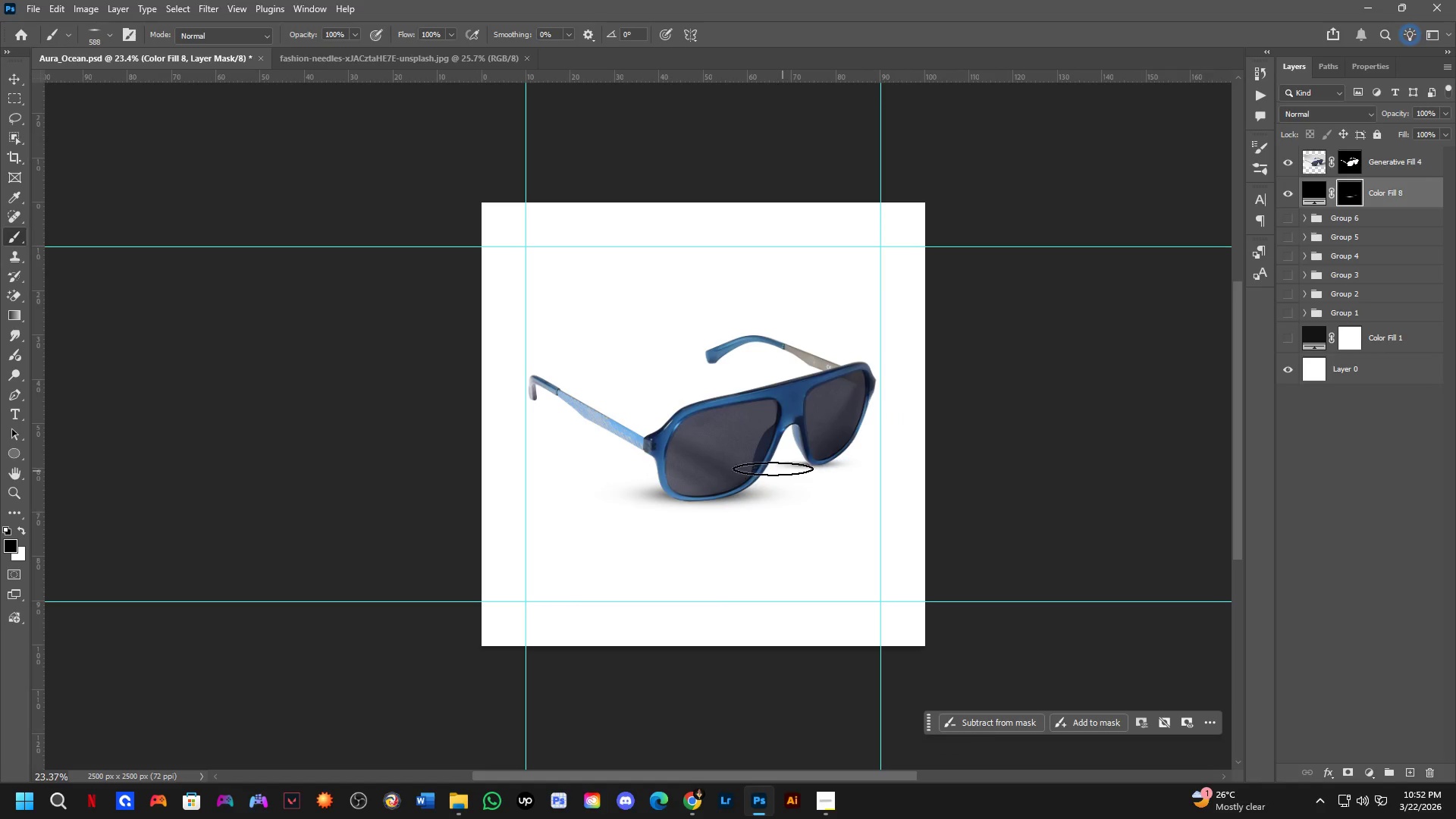 
scroll: coordinate [522, 380], scroll_direction: up, amount: 11.0
 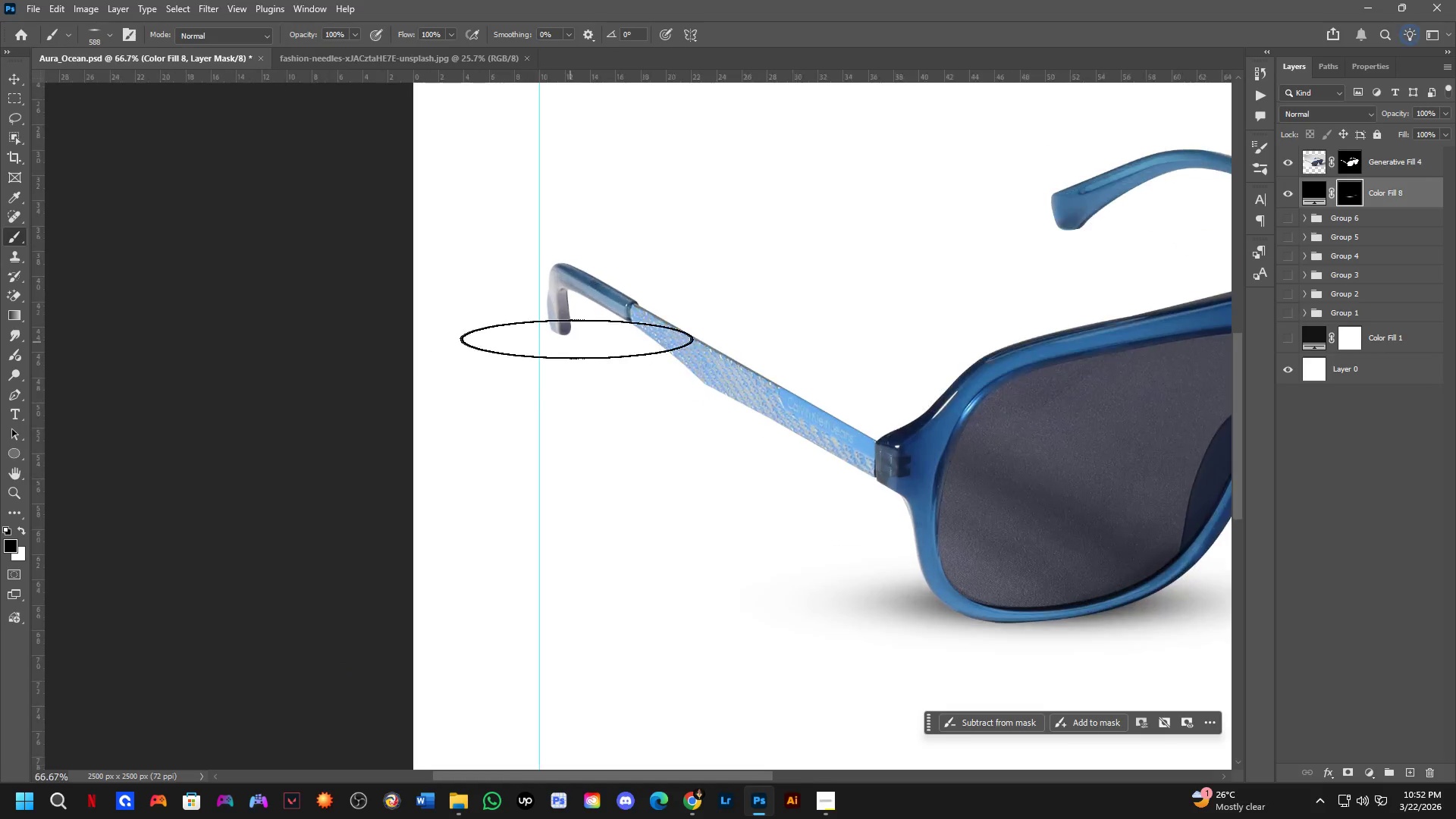 
hold_key(key=AltLeft, duration=0.61)
 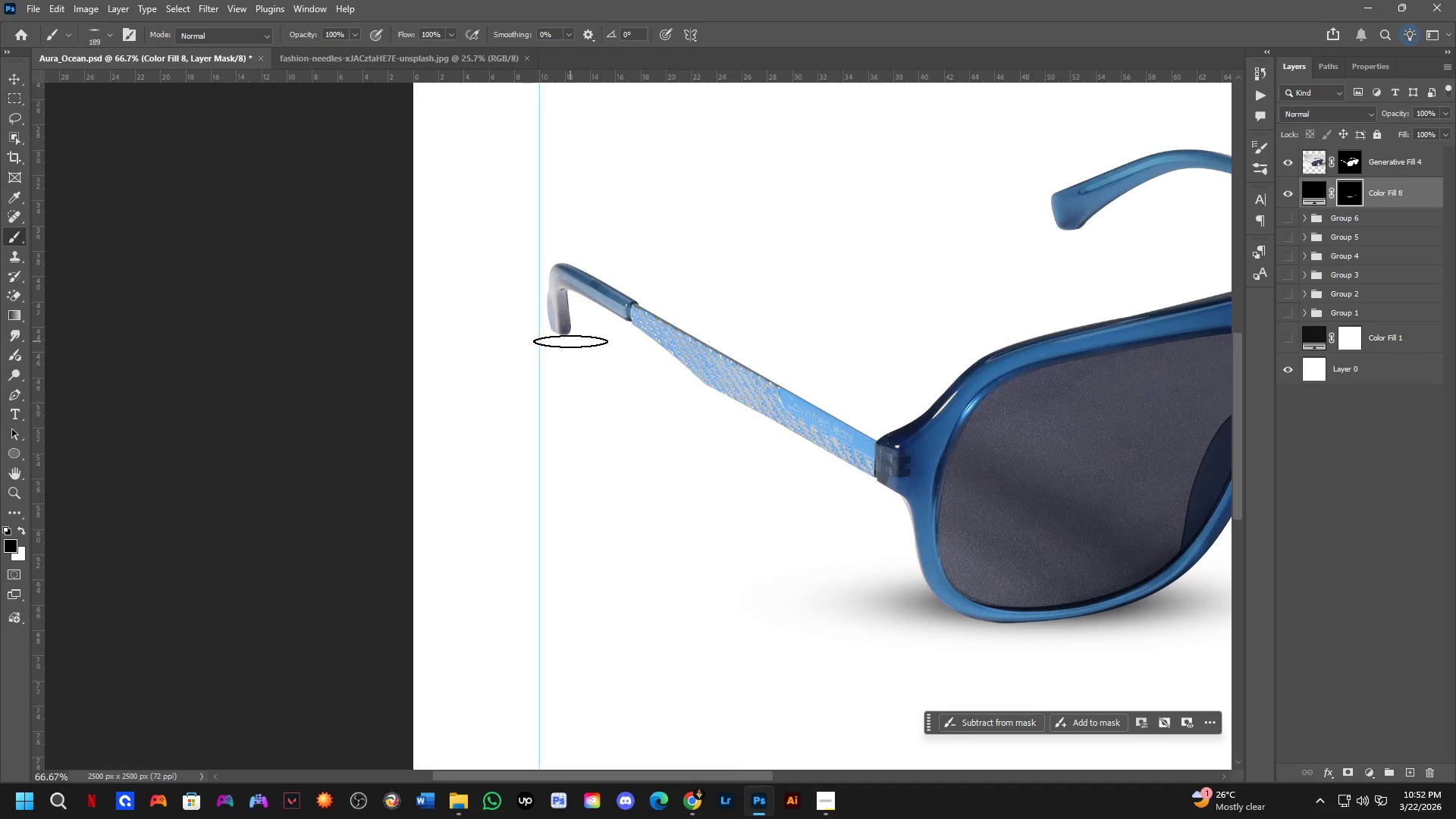 
left_click([572, 337])
 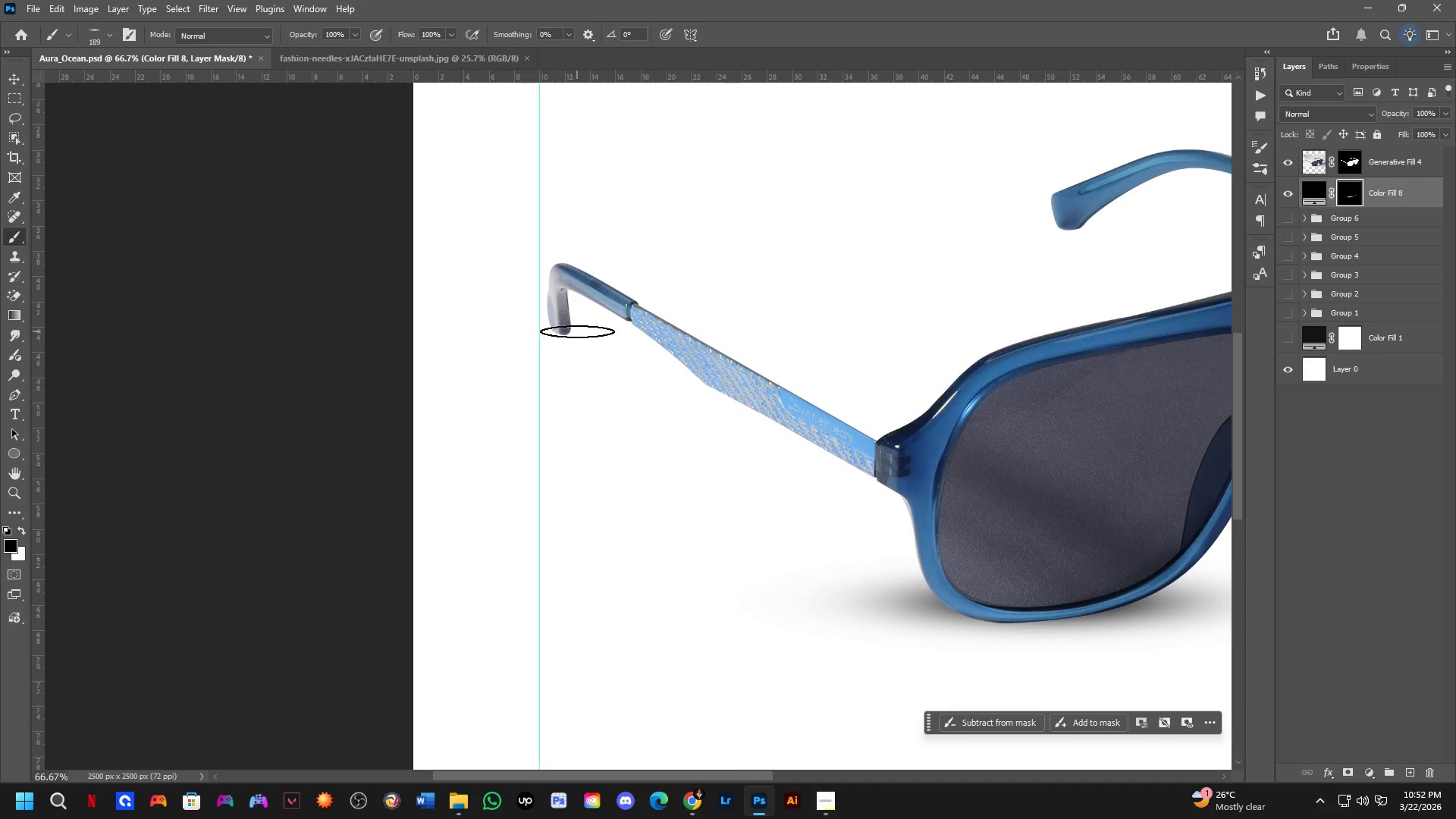 
key(X)
 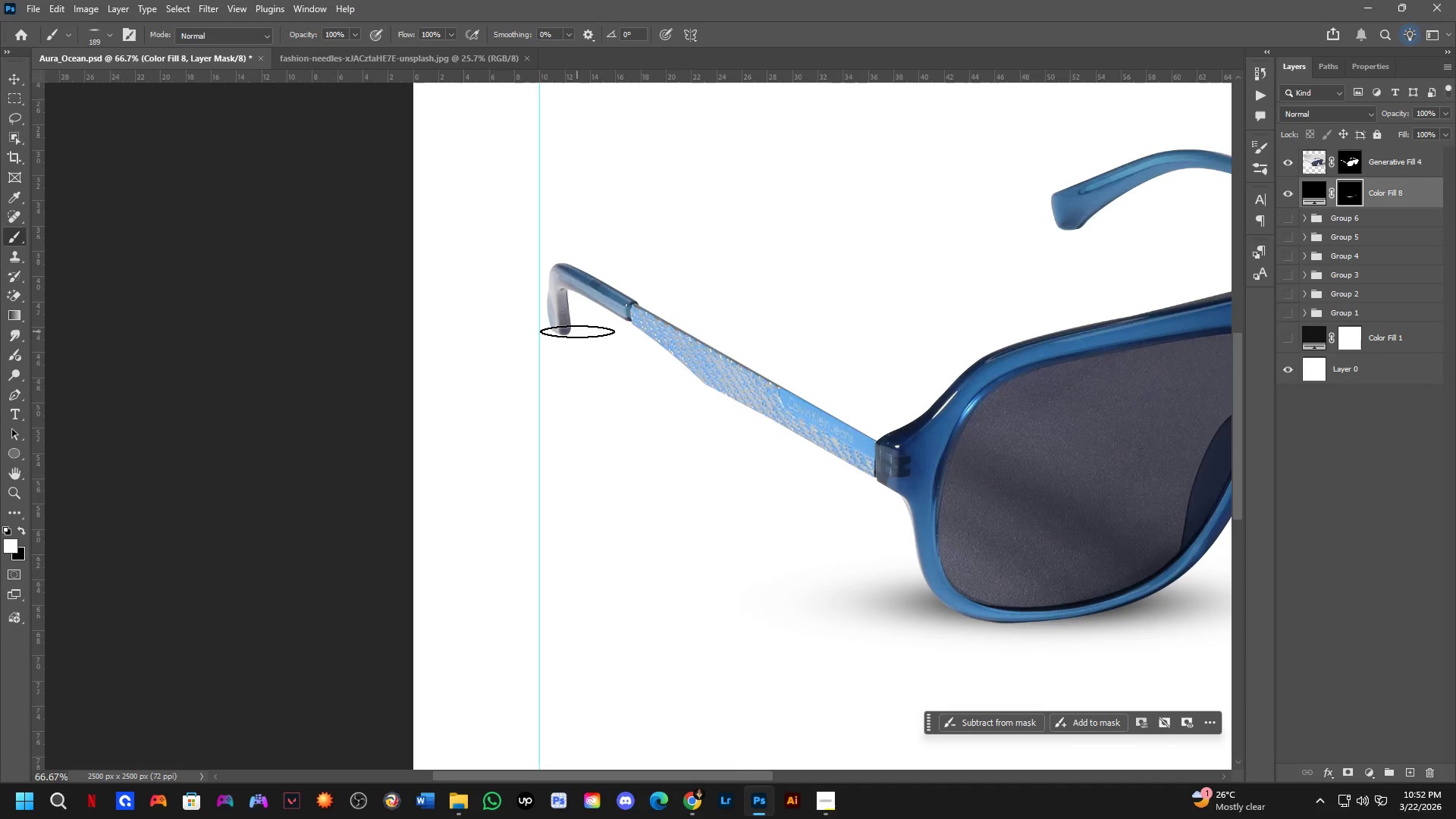 
left_click([577, 331])
 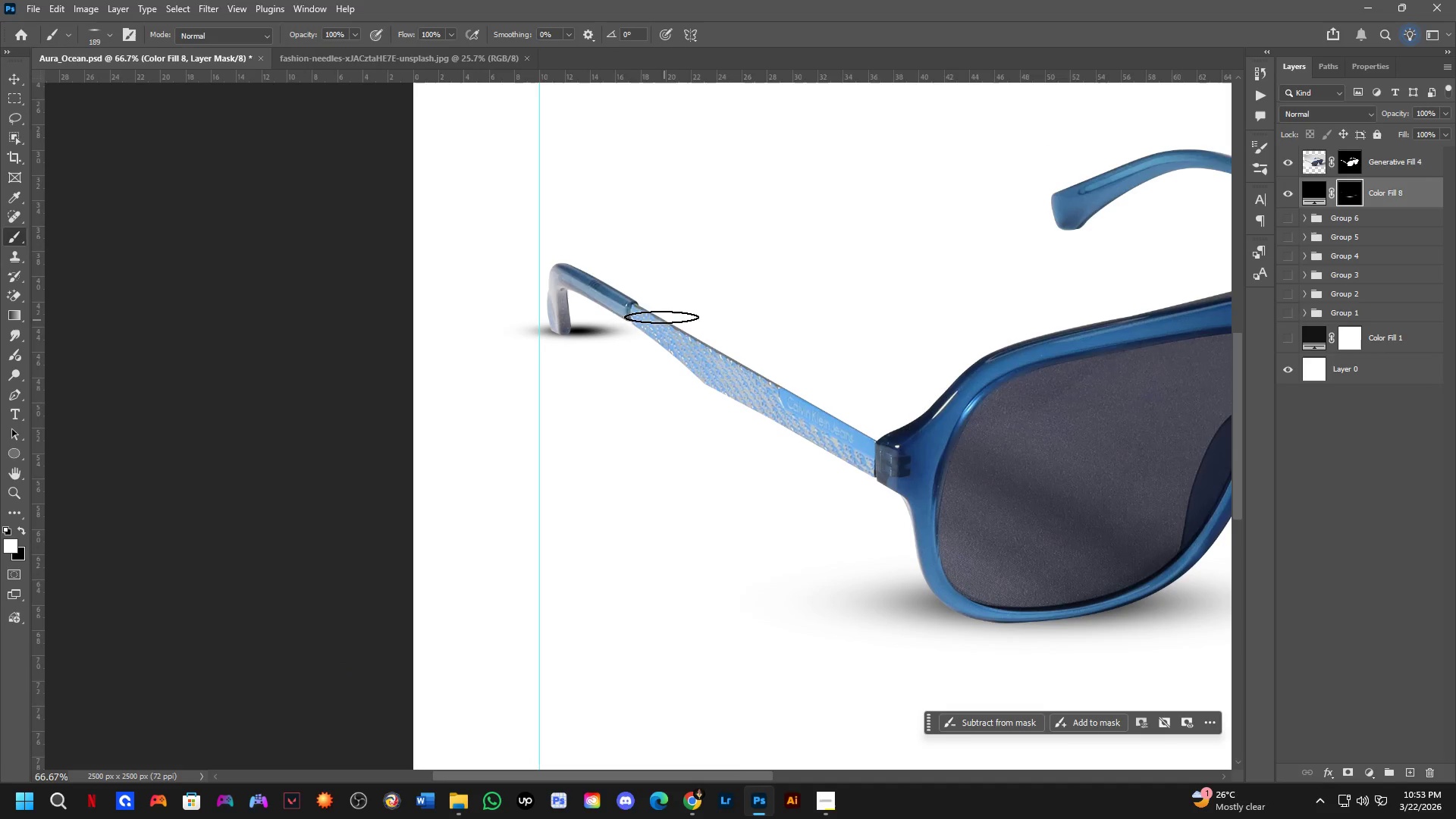 
key(X)
 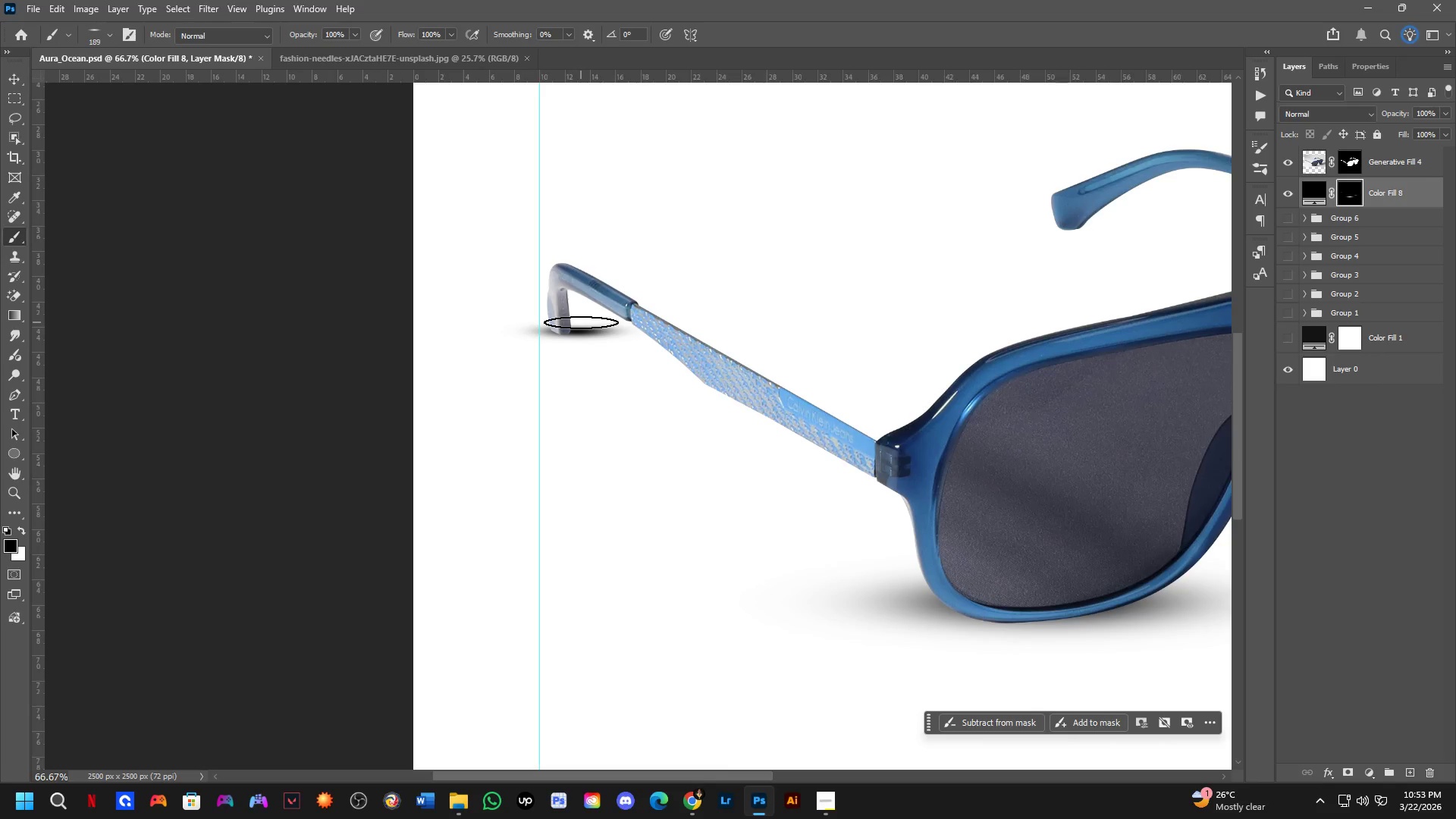 
left_click([581, 322])
 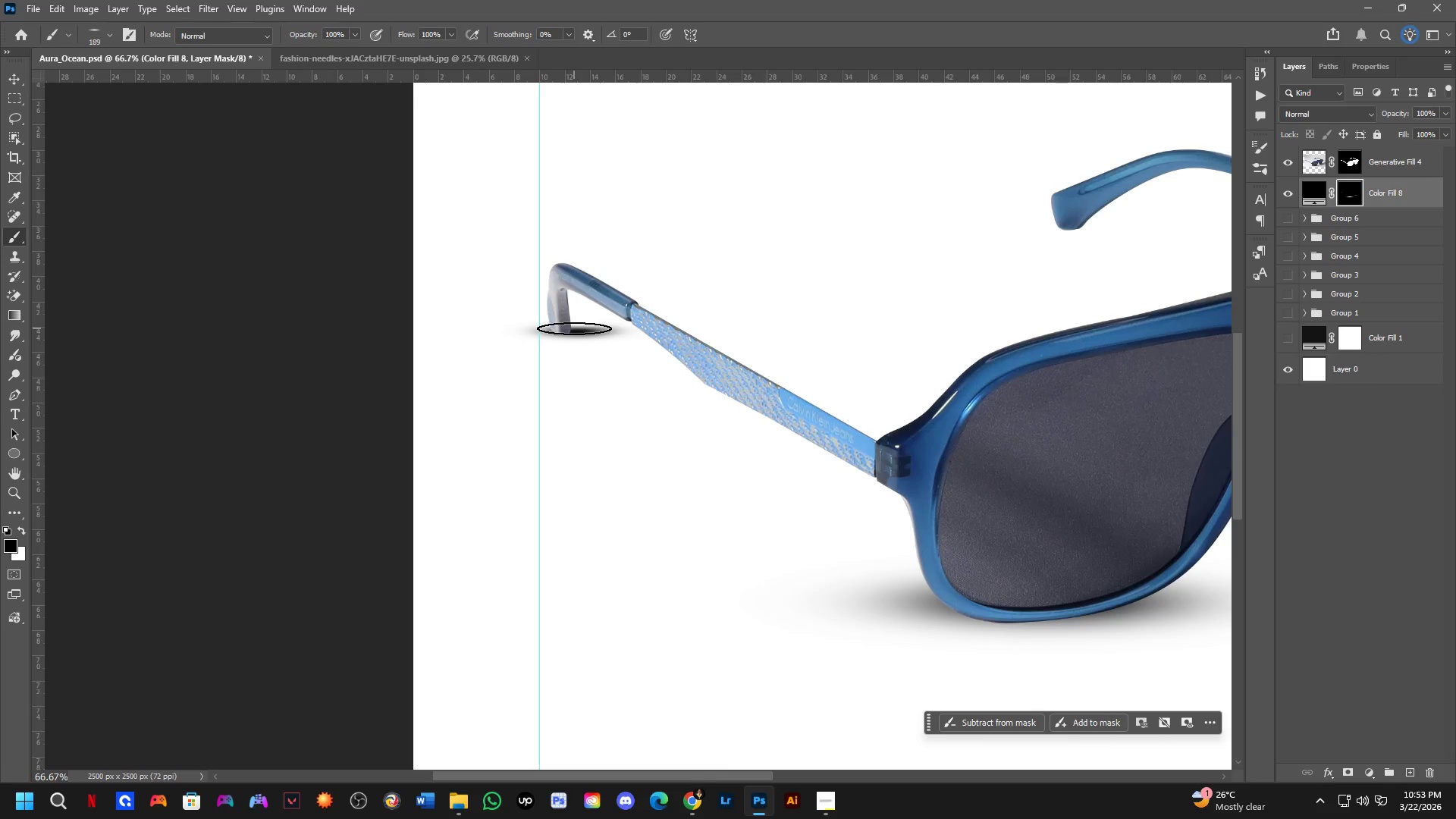 
left_click([574, 328])
 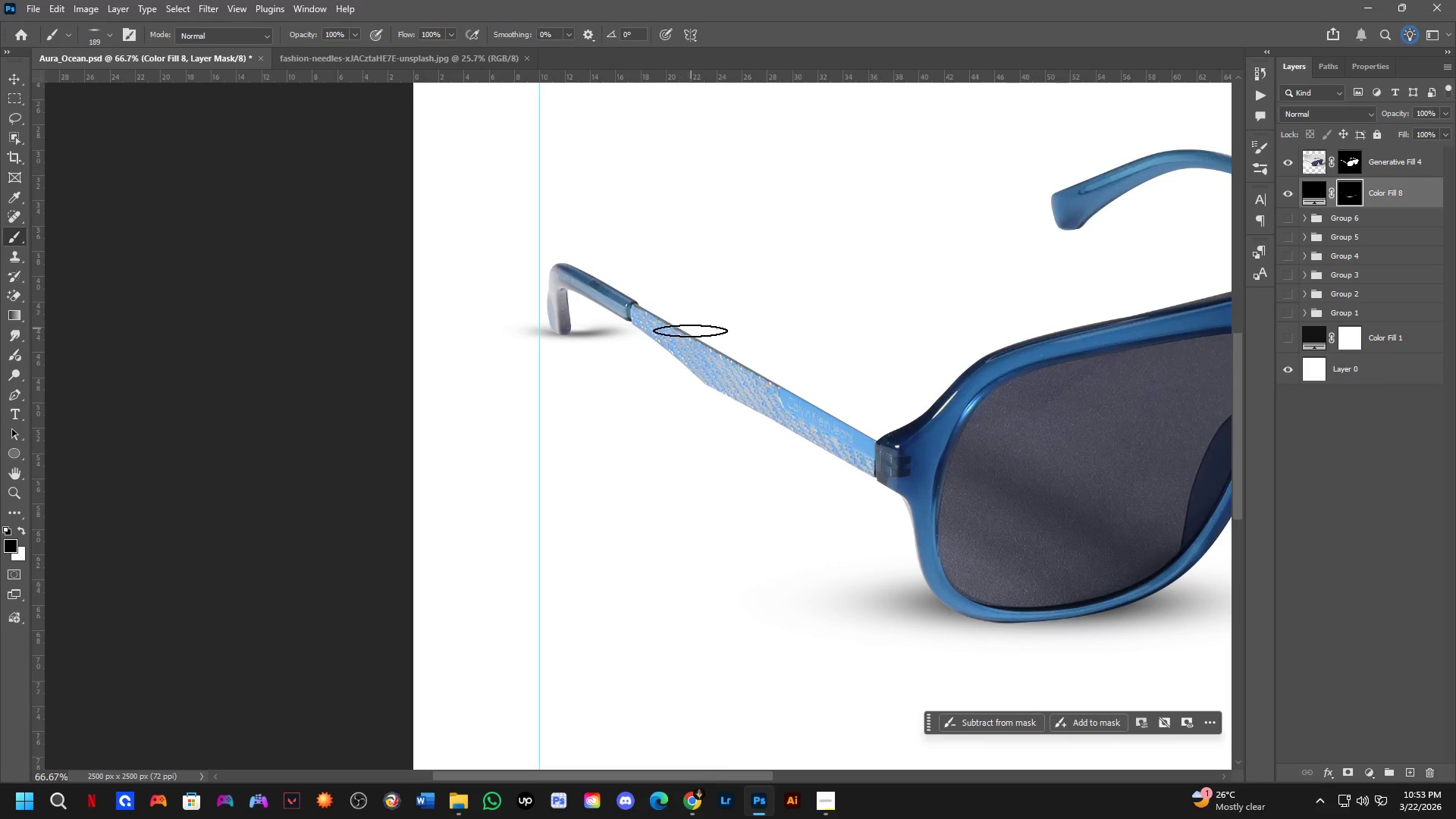 
scroll: coordinate [638, 359], scroll_direction: down, amount: 2.0
 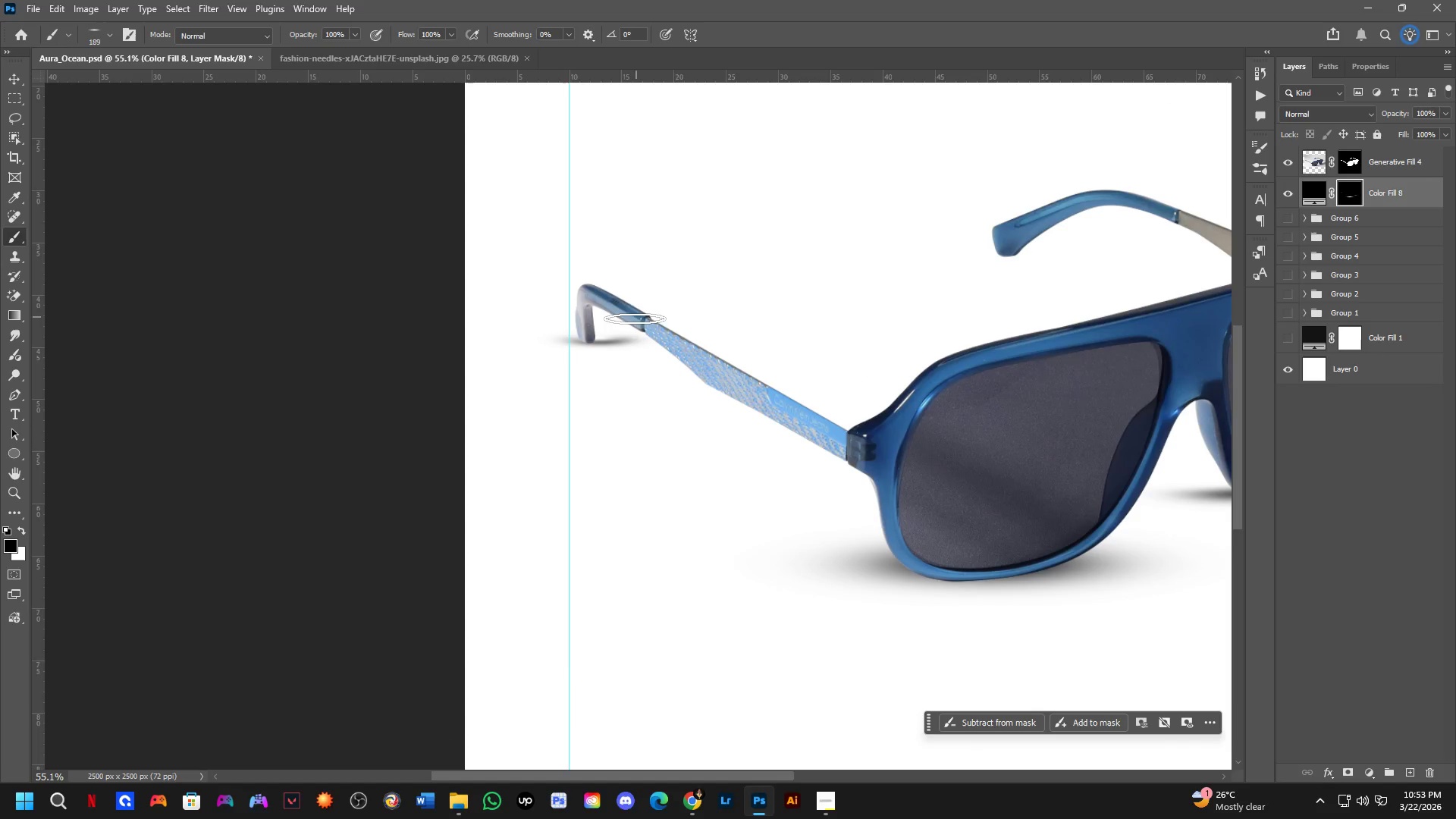 
left_click_drag(start_coordinate=[630, 322], to_coordinate=[645, 423])
 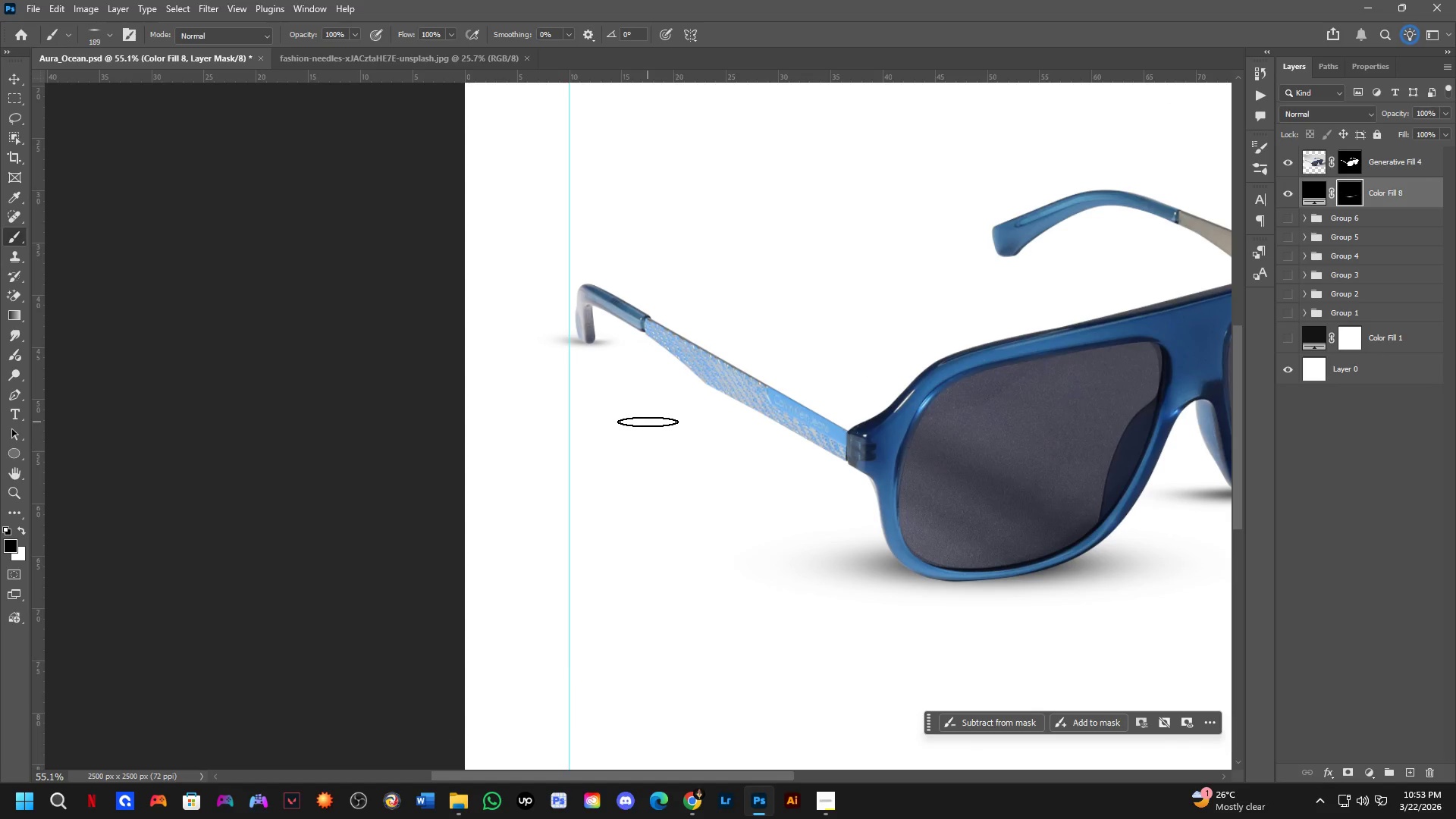 
scroll: coordinate [648, 422], scroll_direction: down, amount: 4.0
 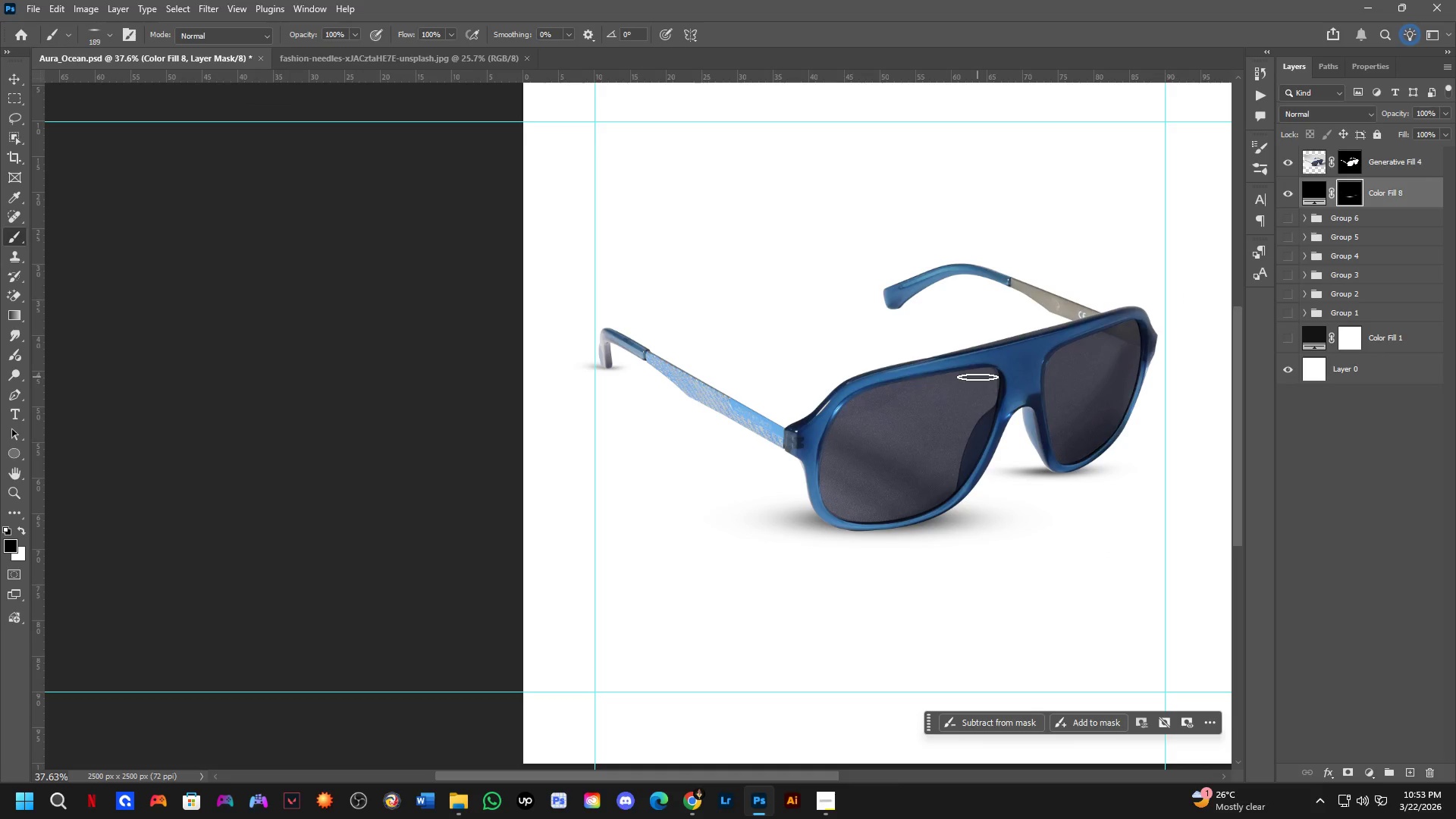 
scroll: coordinate [838, 293], scroll_direction: up, amount: 8.0
 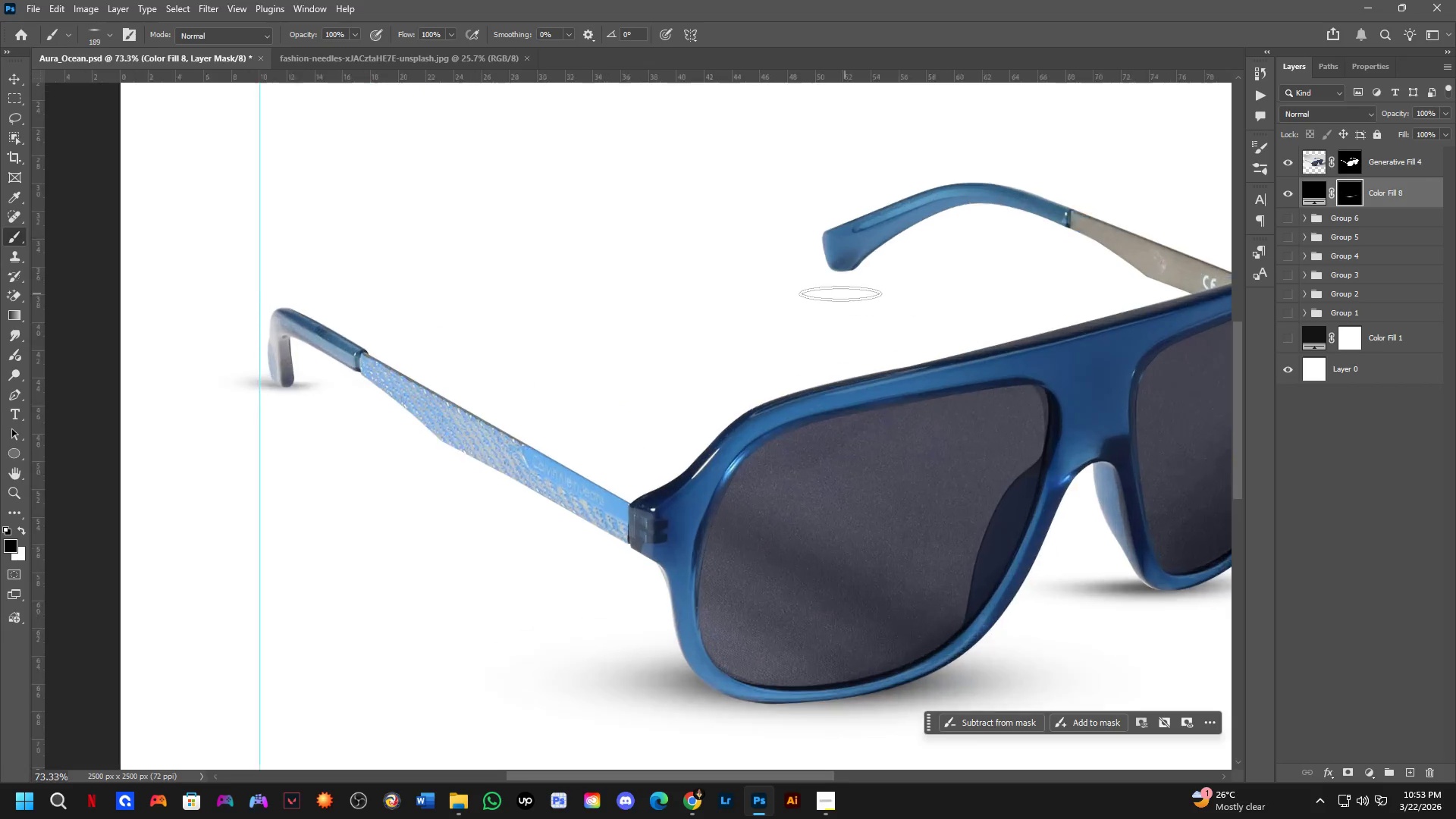 
key(X)
 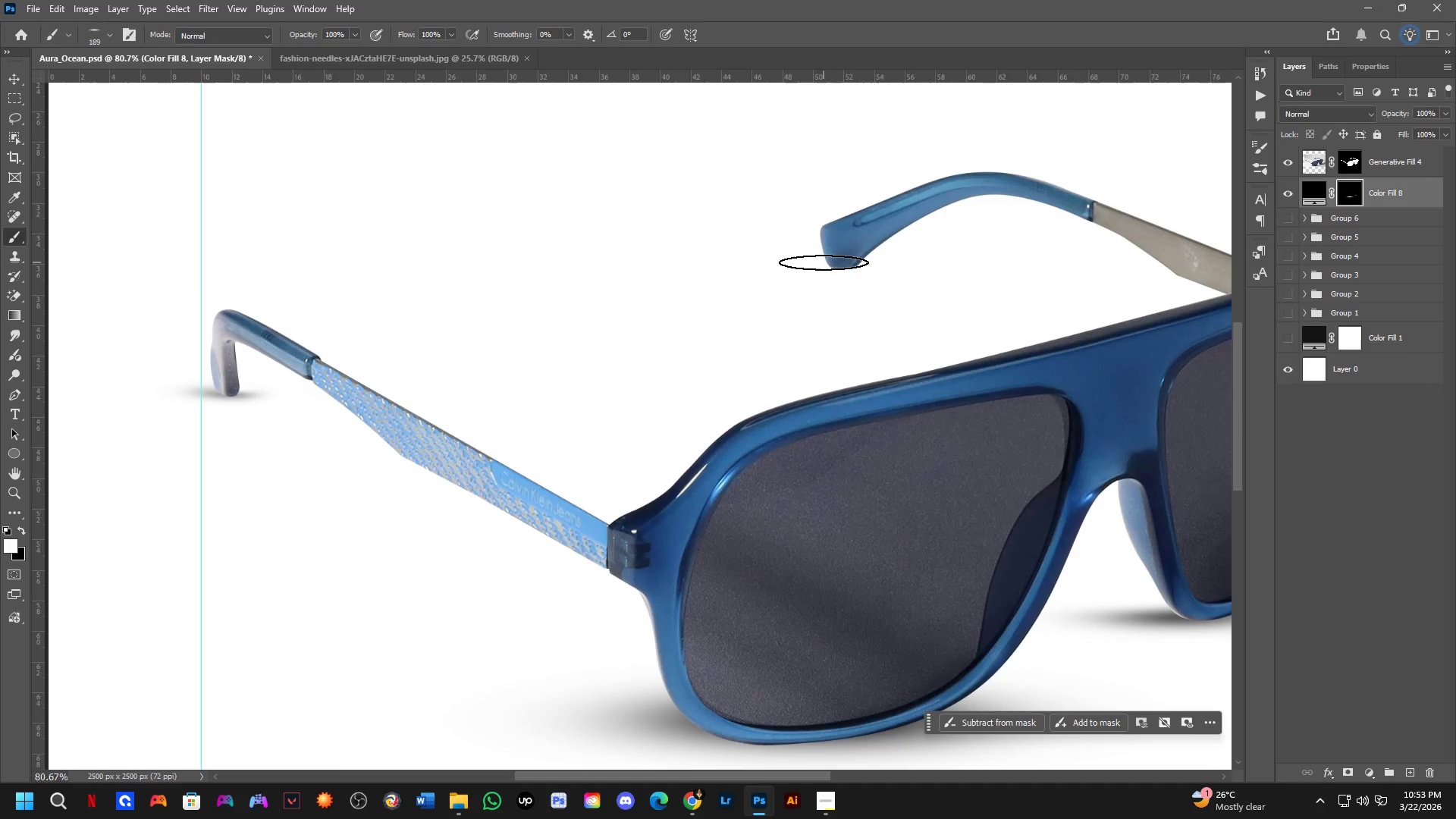 
left_click([826, 264])
 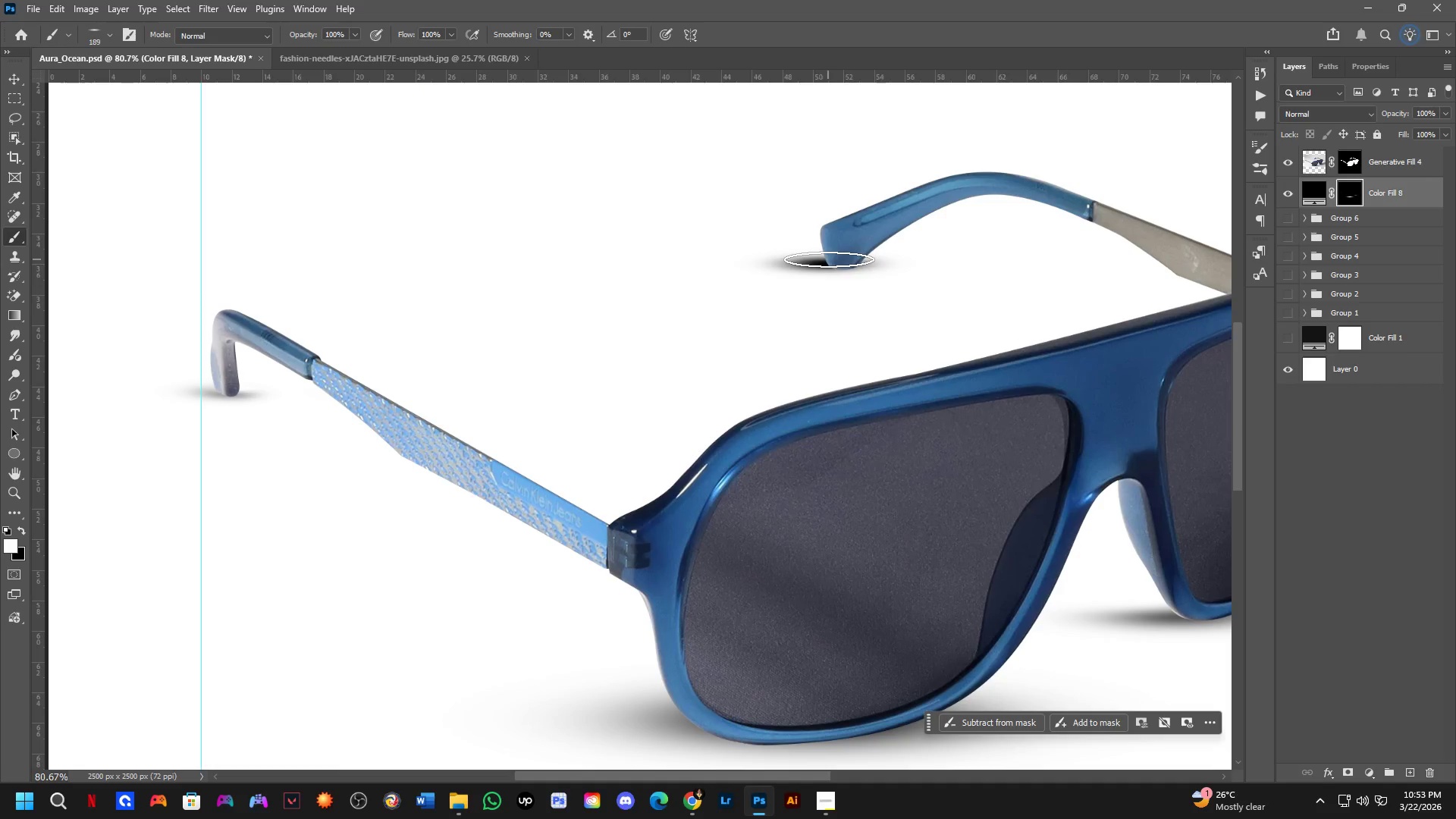 
key(X)
 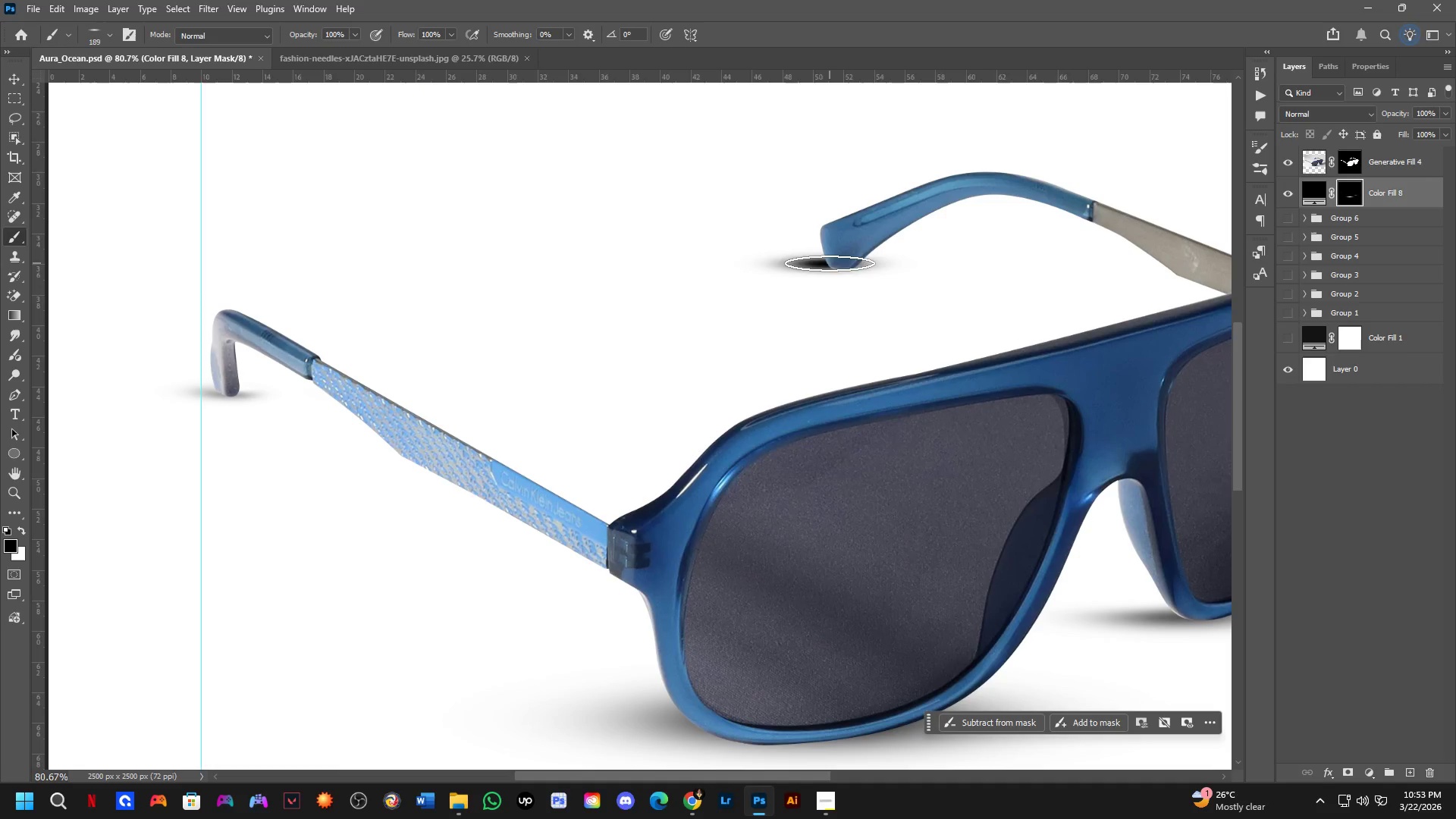 
key(Control+ControlLeft)
 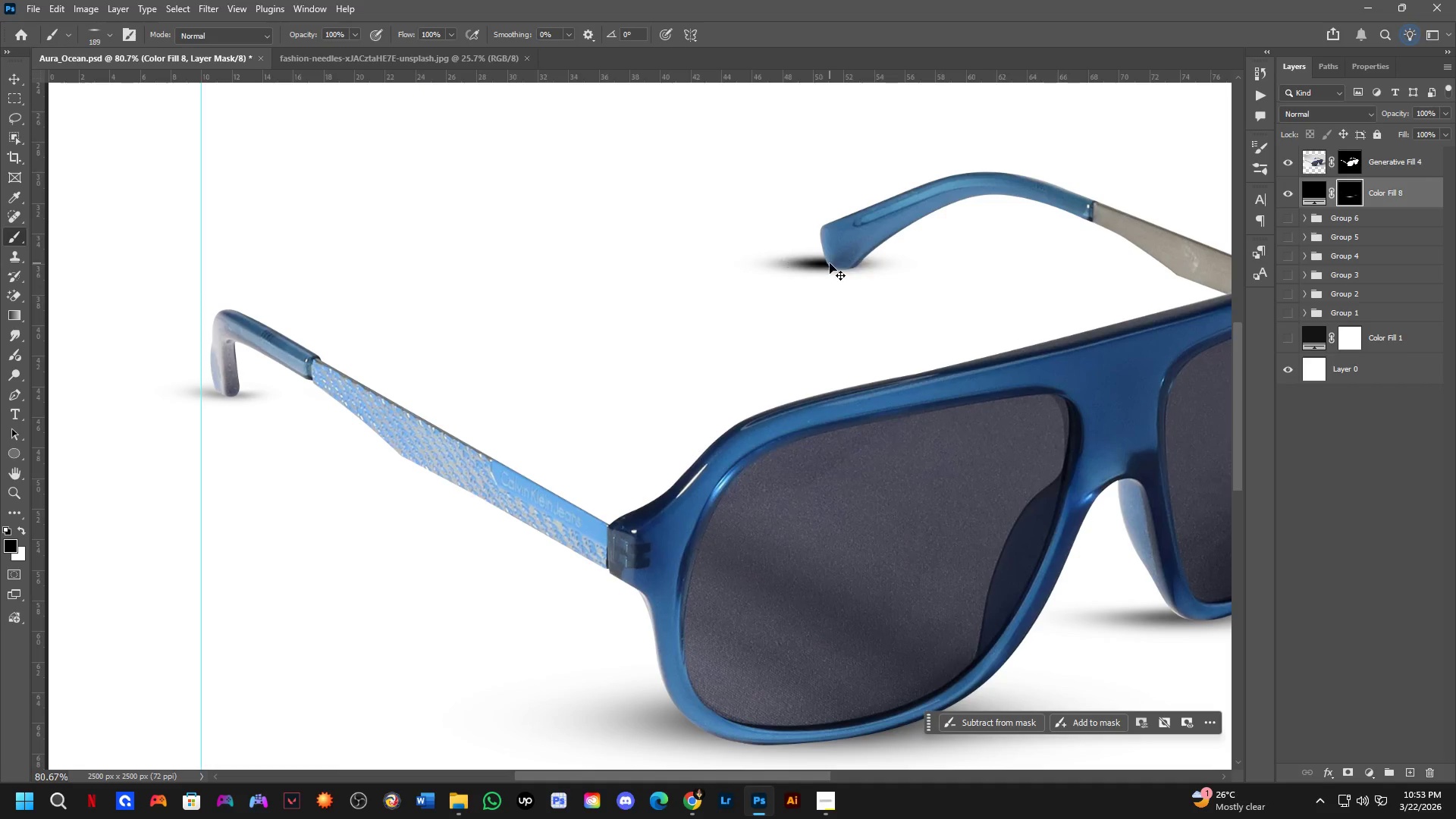 
key(Control+Z)
 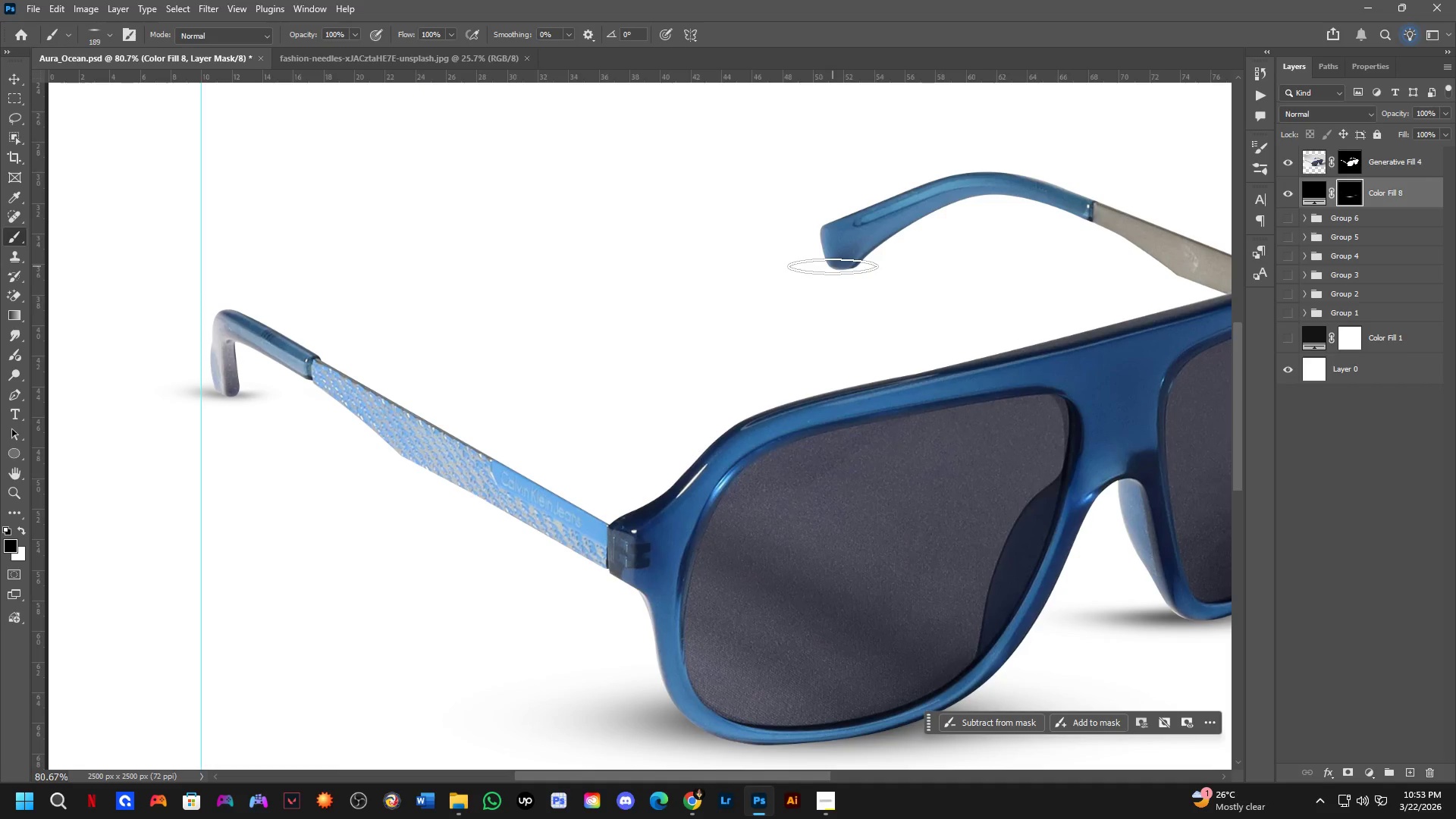 
key(X)
 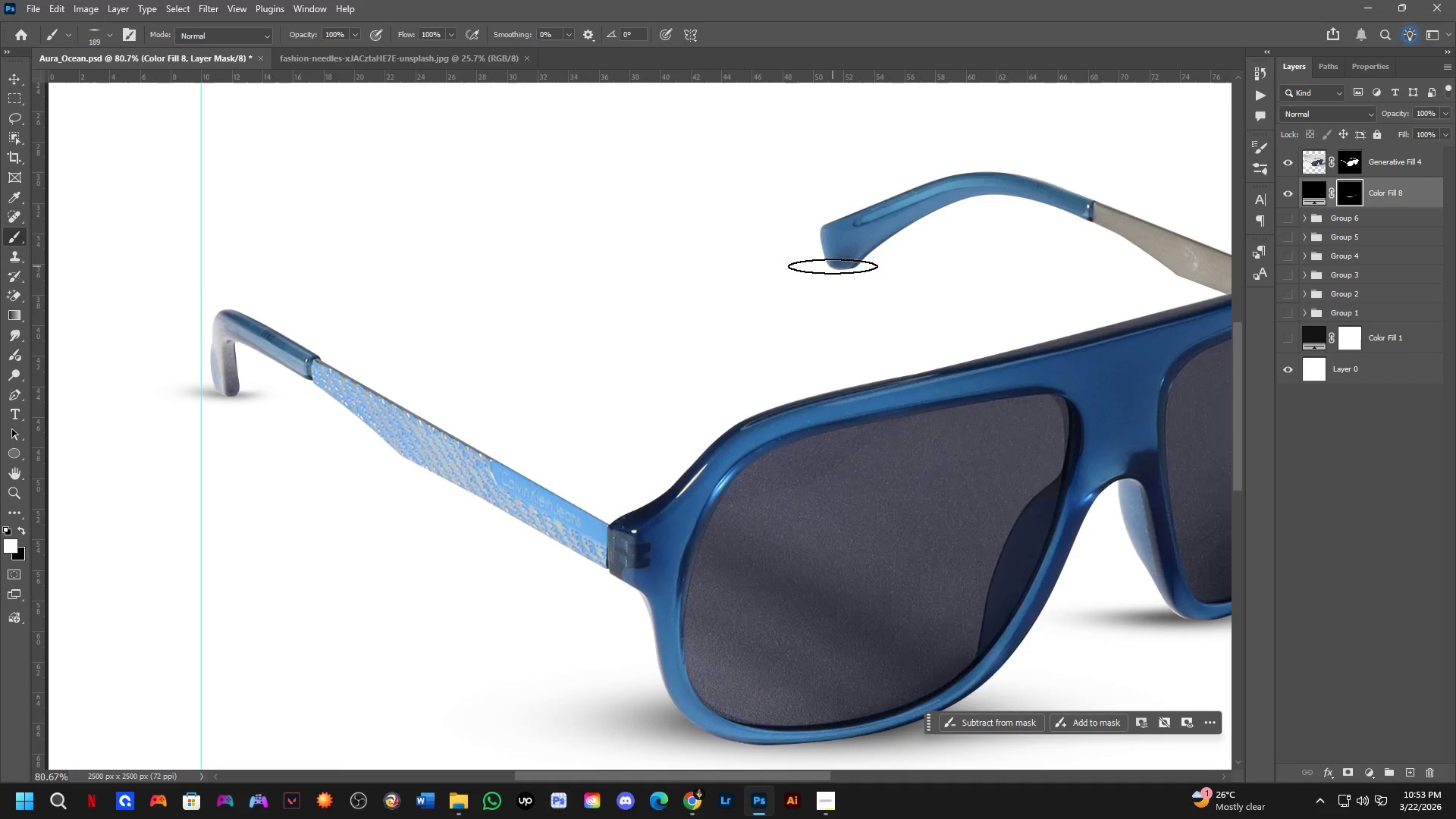 
left_click([833, 266])
 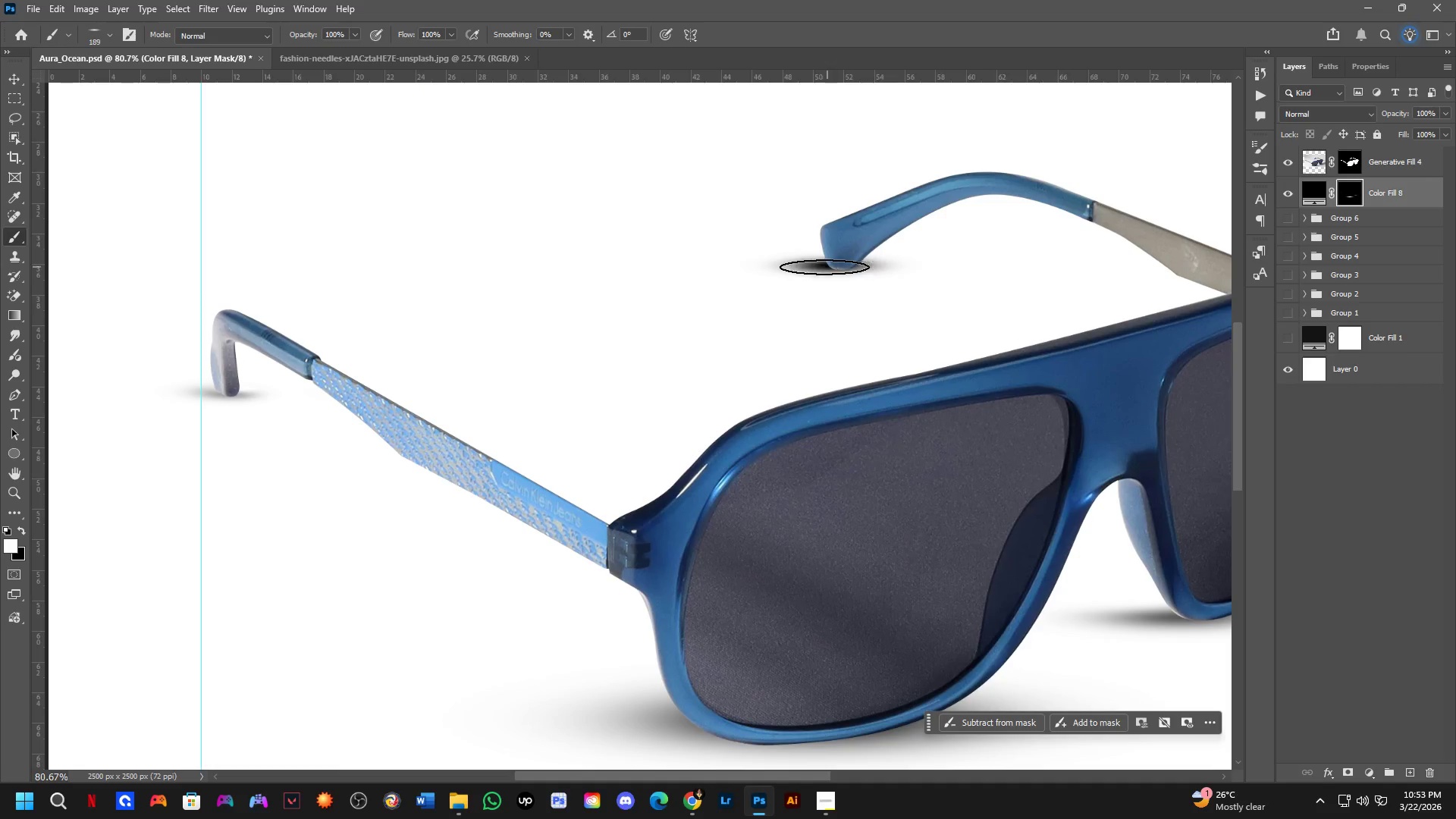 
key(X)
 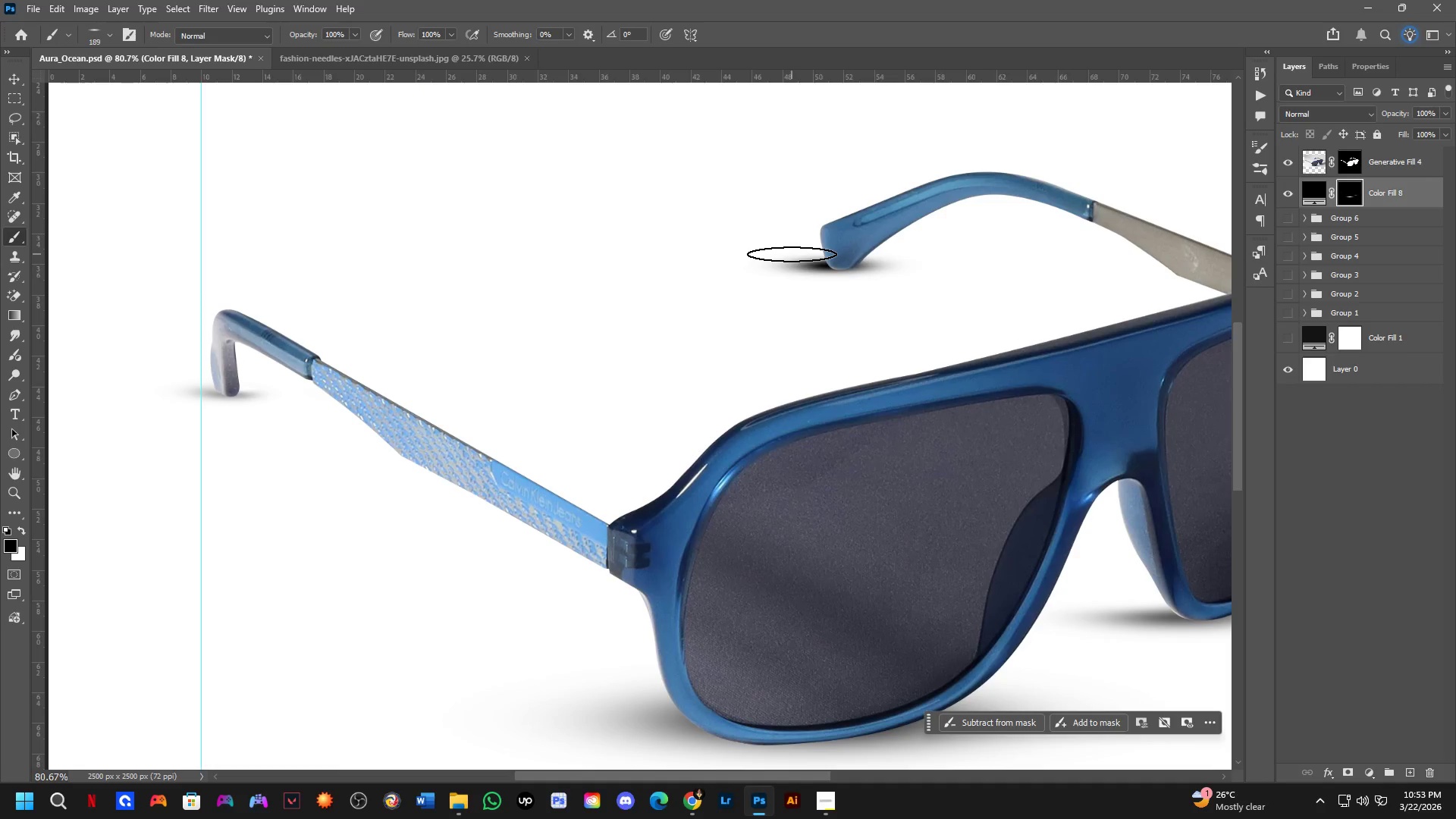 
left_click_drag(start_coordinate=[792, 254], to_coordinate=[850, 256])
 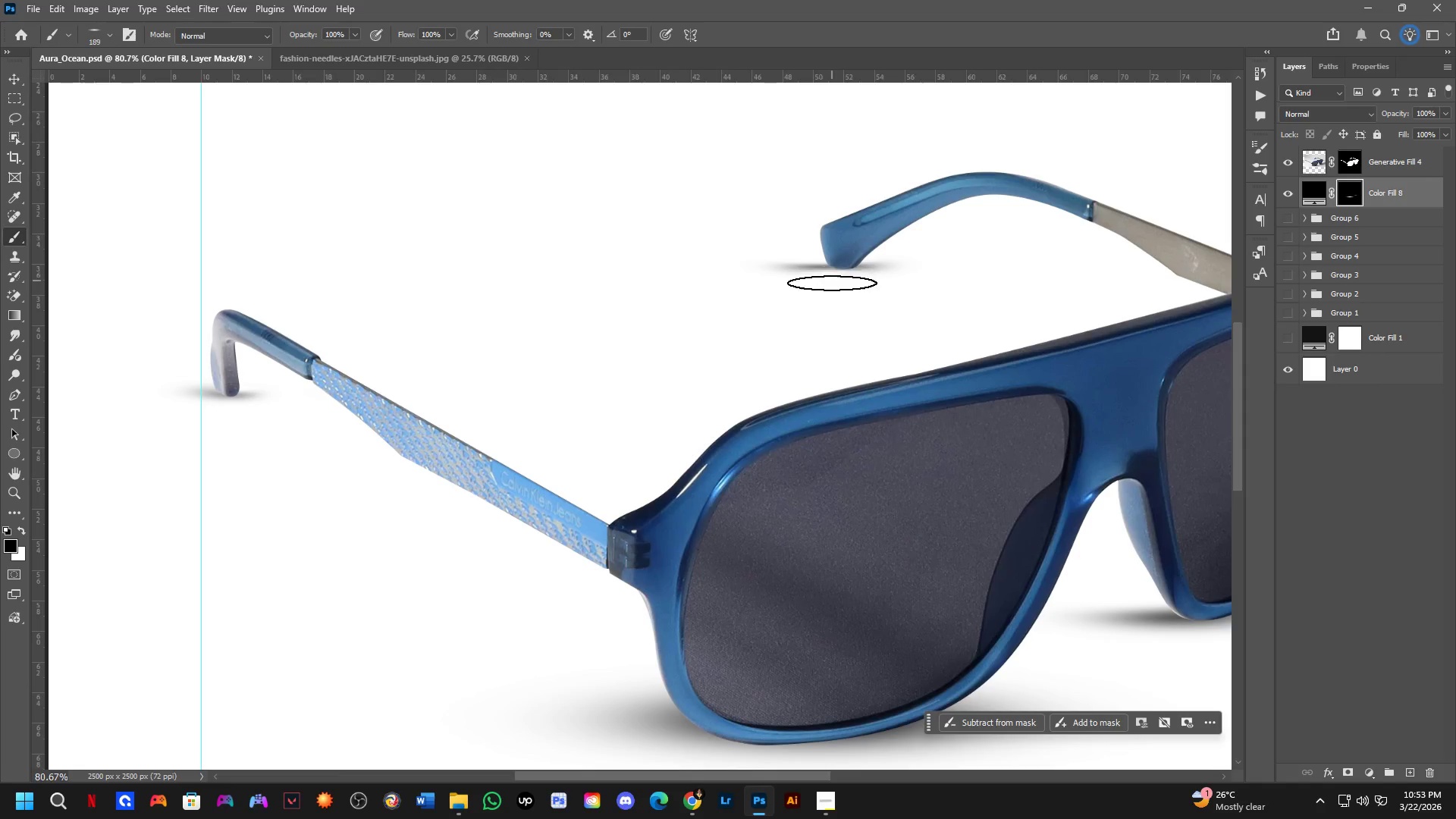 
hold_key(key=ShiftLeft, duration=0.31)
scroll: coordinate [795, 388], scroll_direction: down, amount: 6.0
 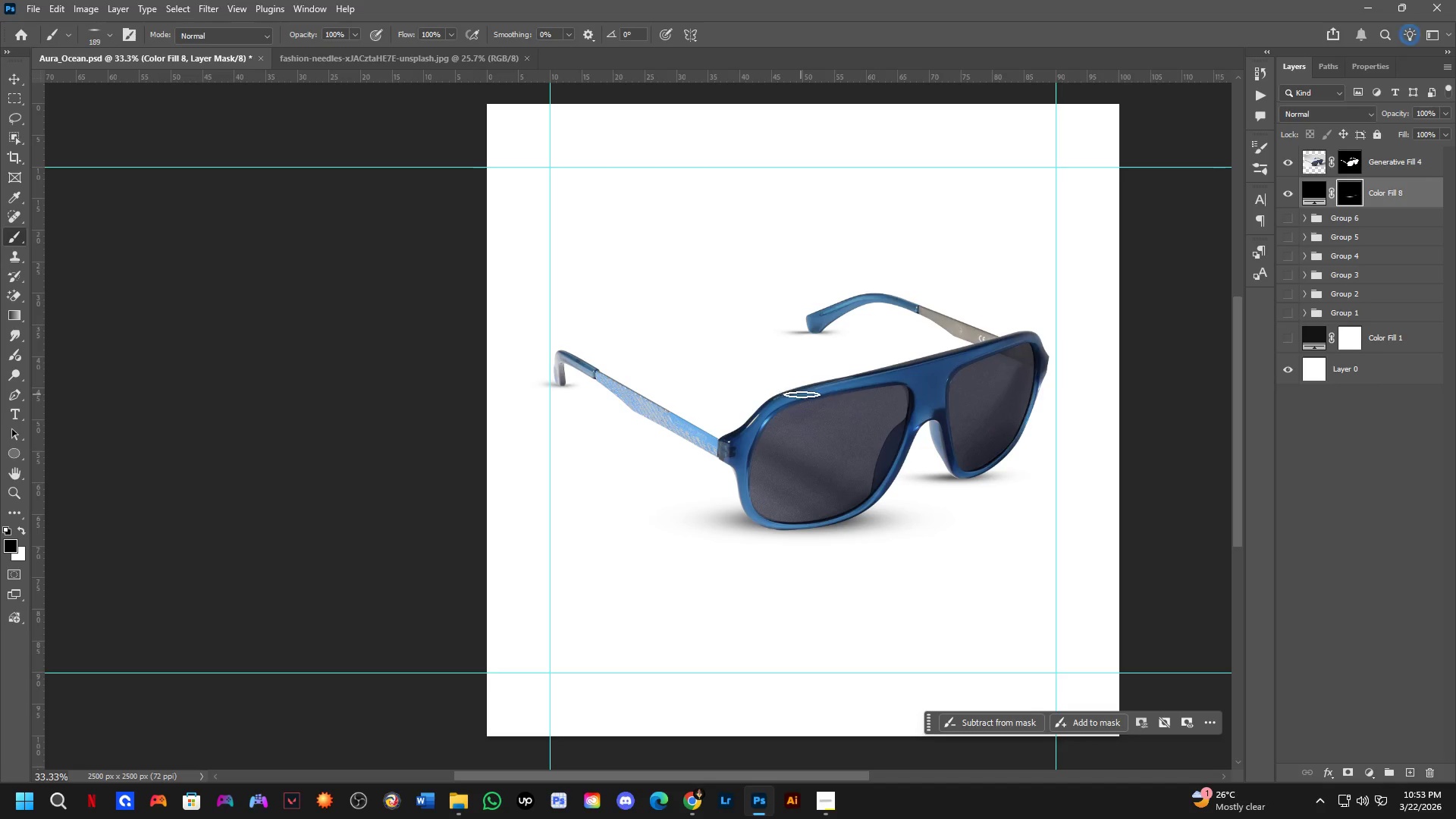 
key(Control+Z)
 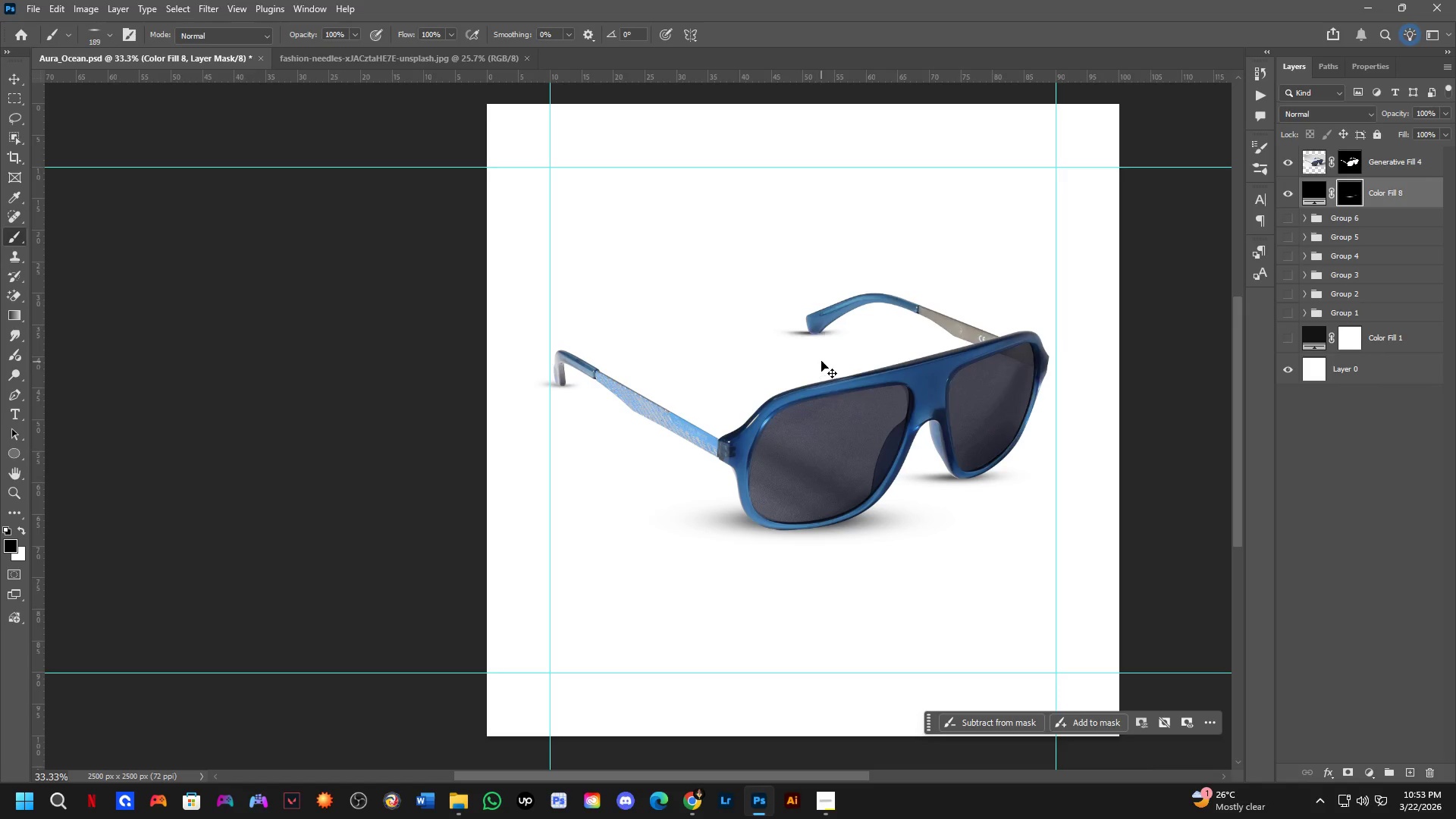 
key(Control+Z)
 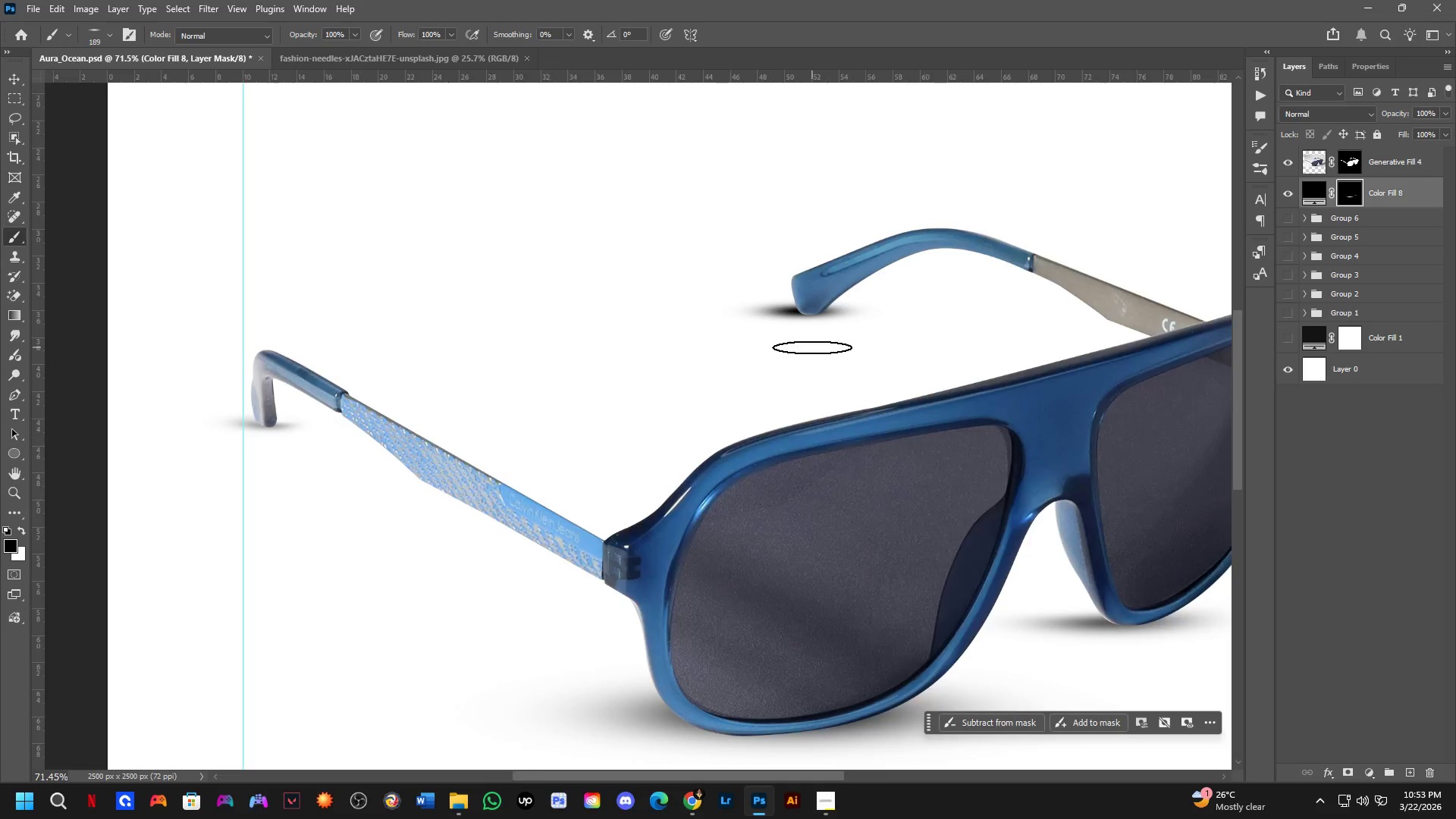 
scroll: coordinate [808, 344], scroll_direction: up, amount: 12.0
 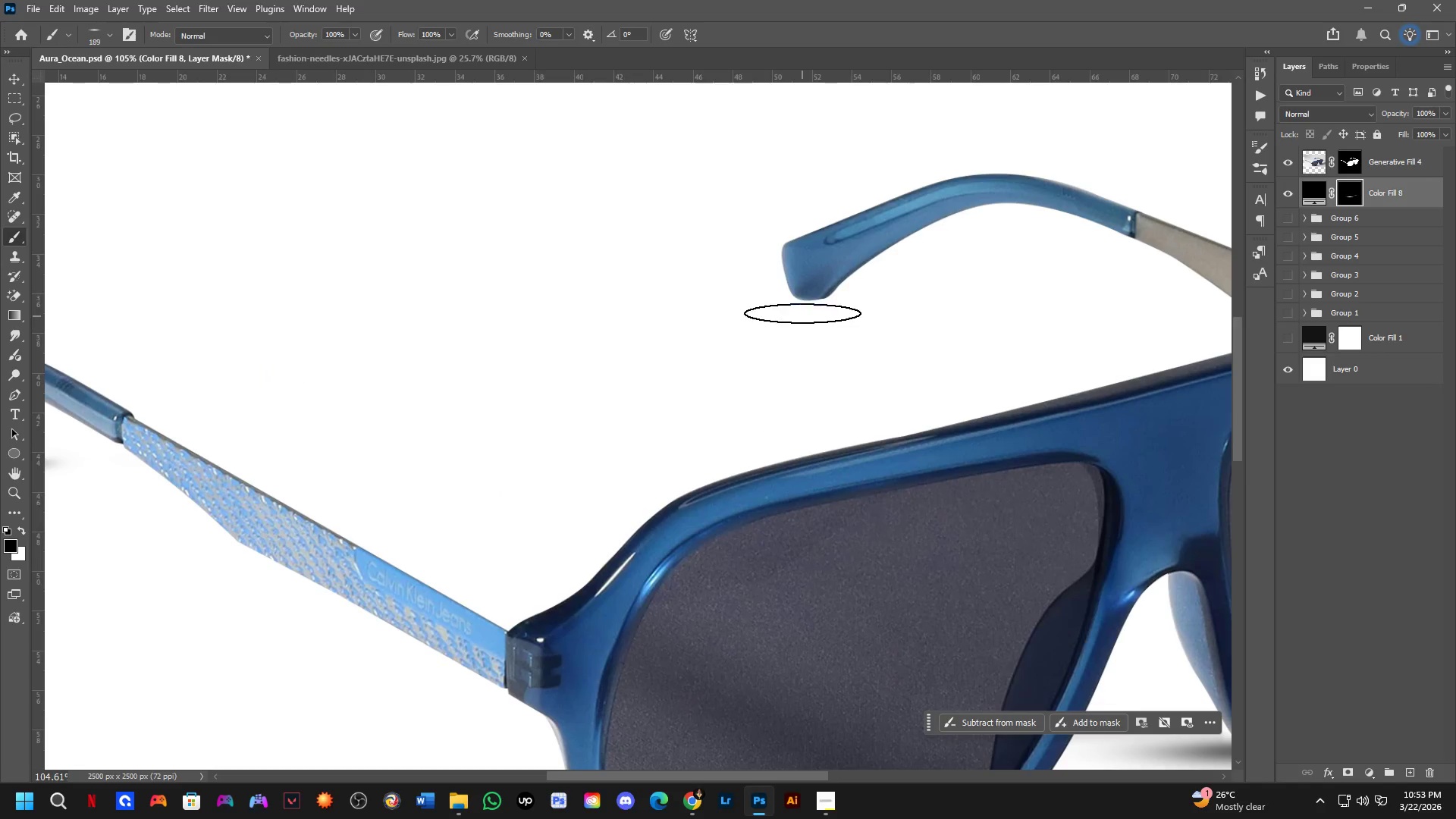 
key(Control+ControlLeft)
 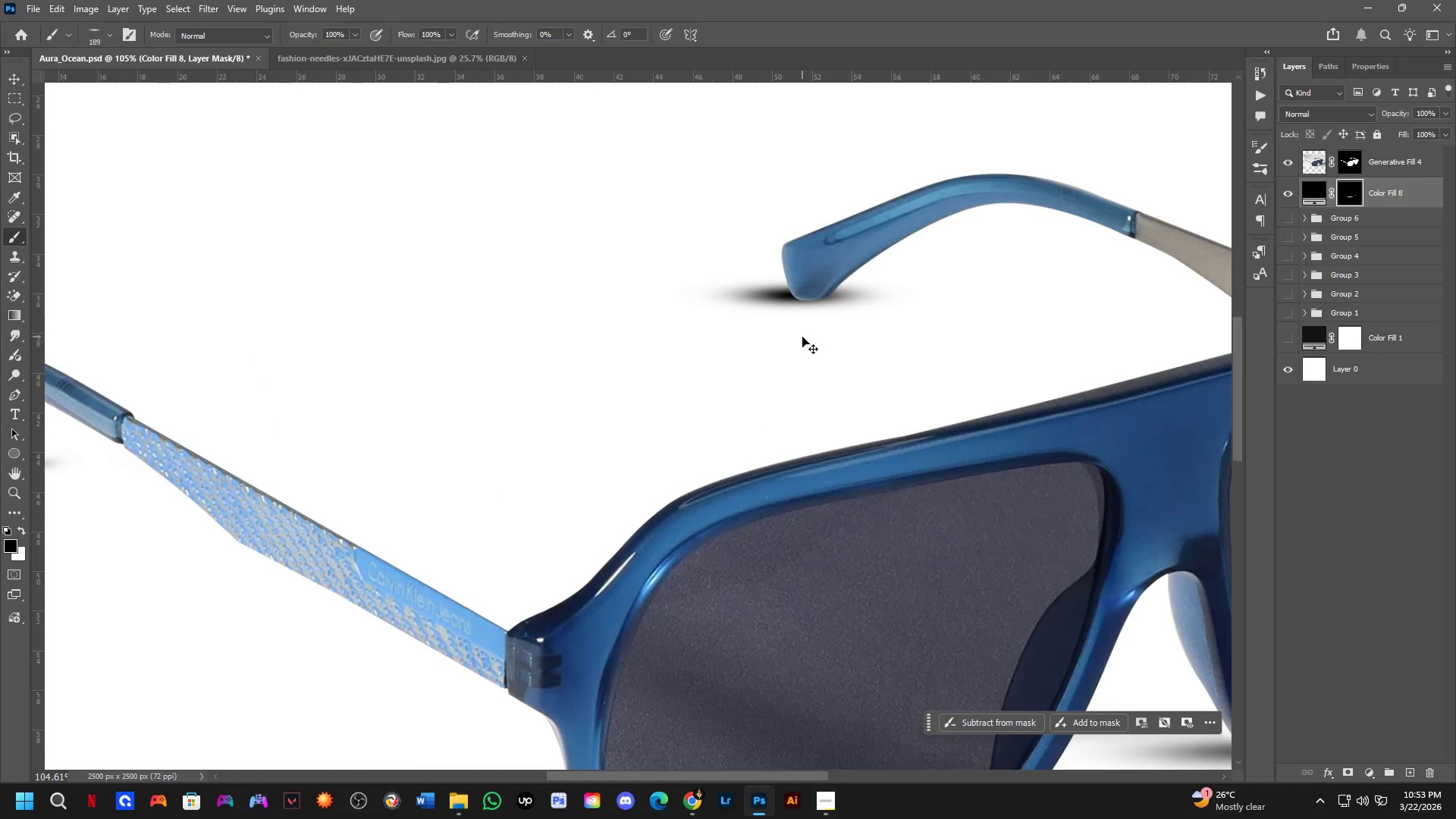 
key(Control+Z)
 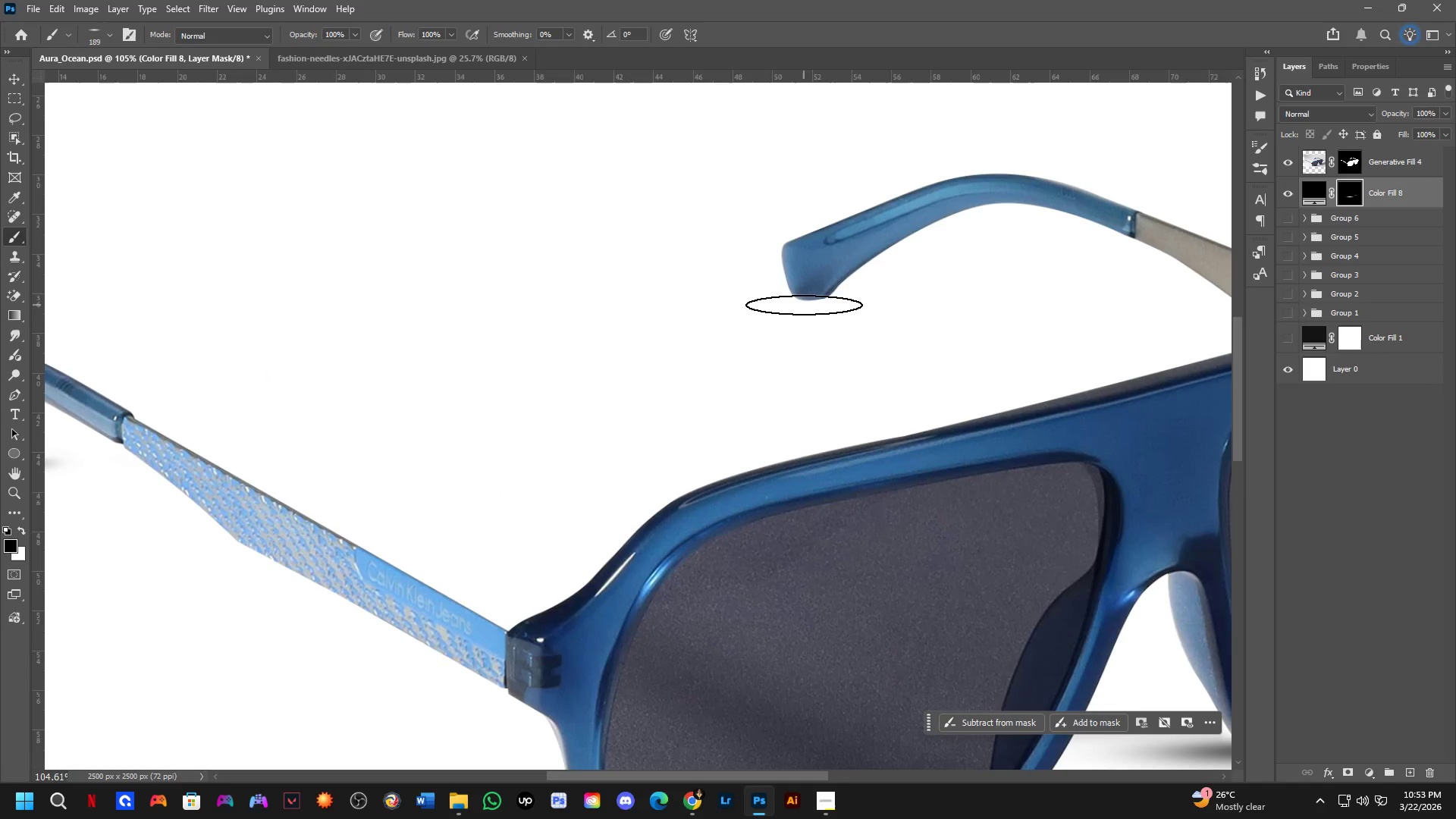 
left_click([808, 302])
 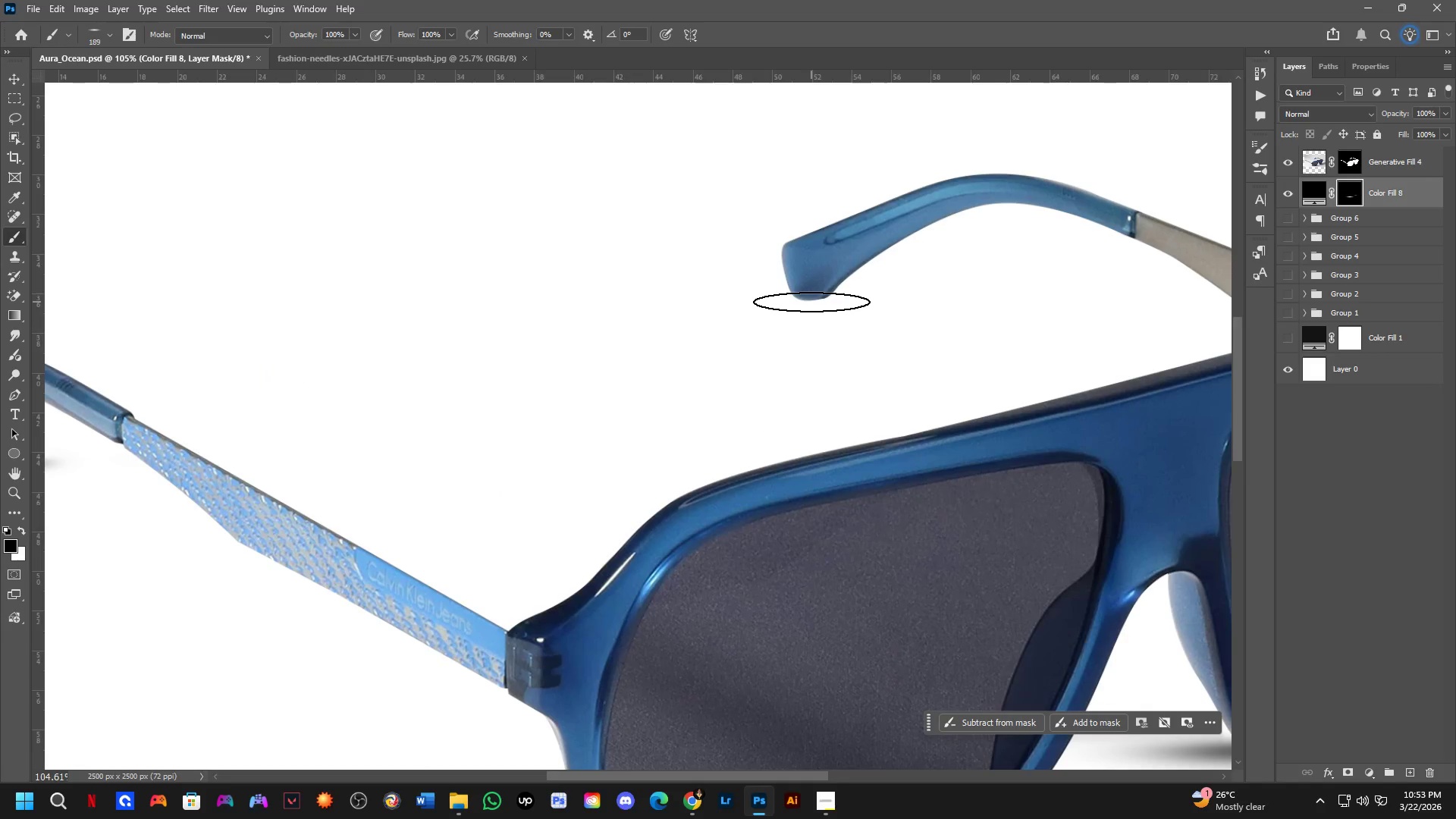 
key(X)
 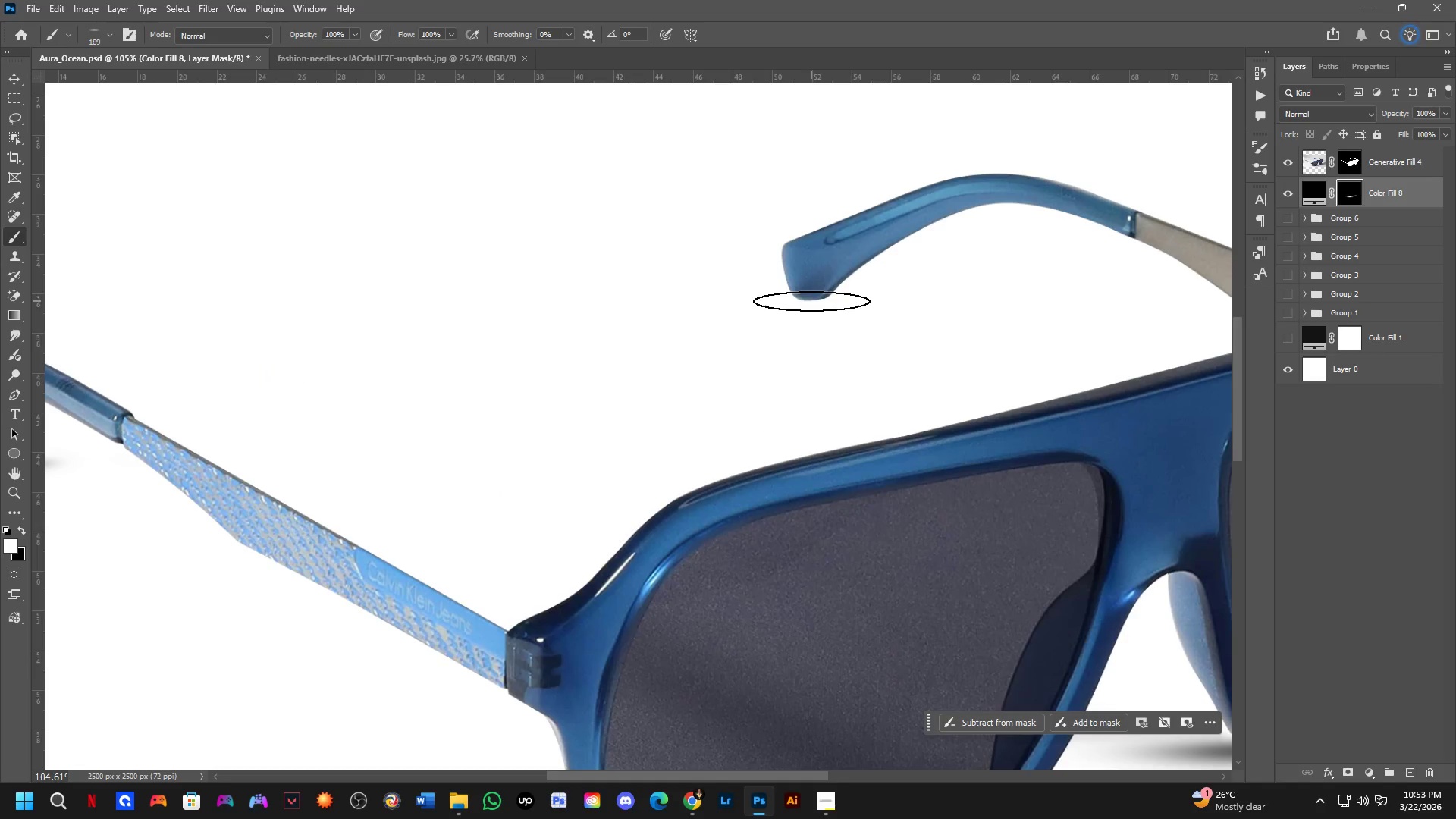 
left_click([811, 301])
 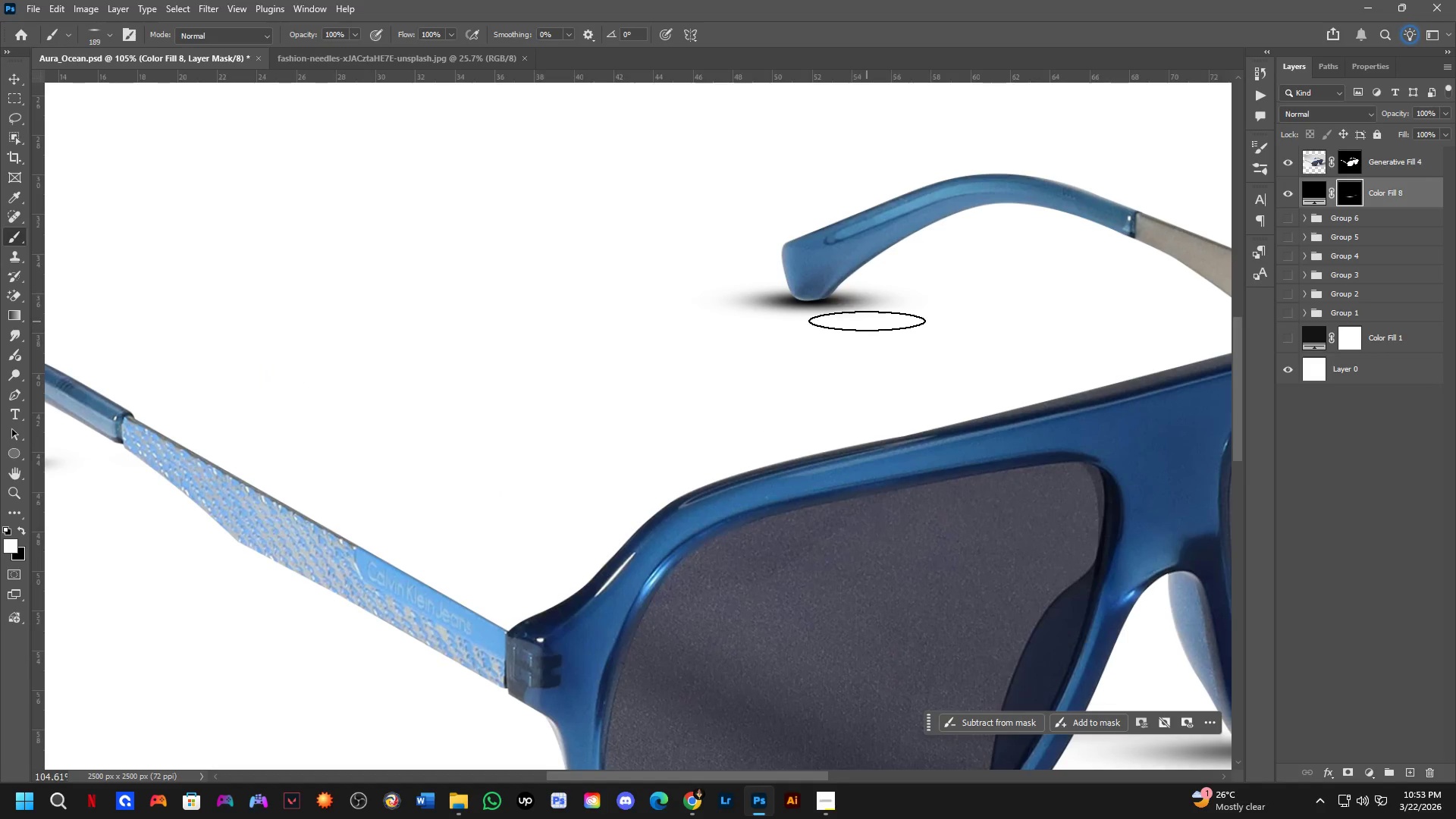 
key(X)
 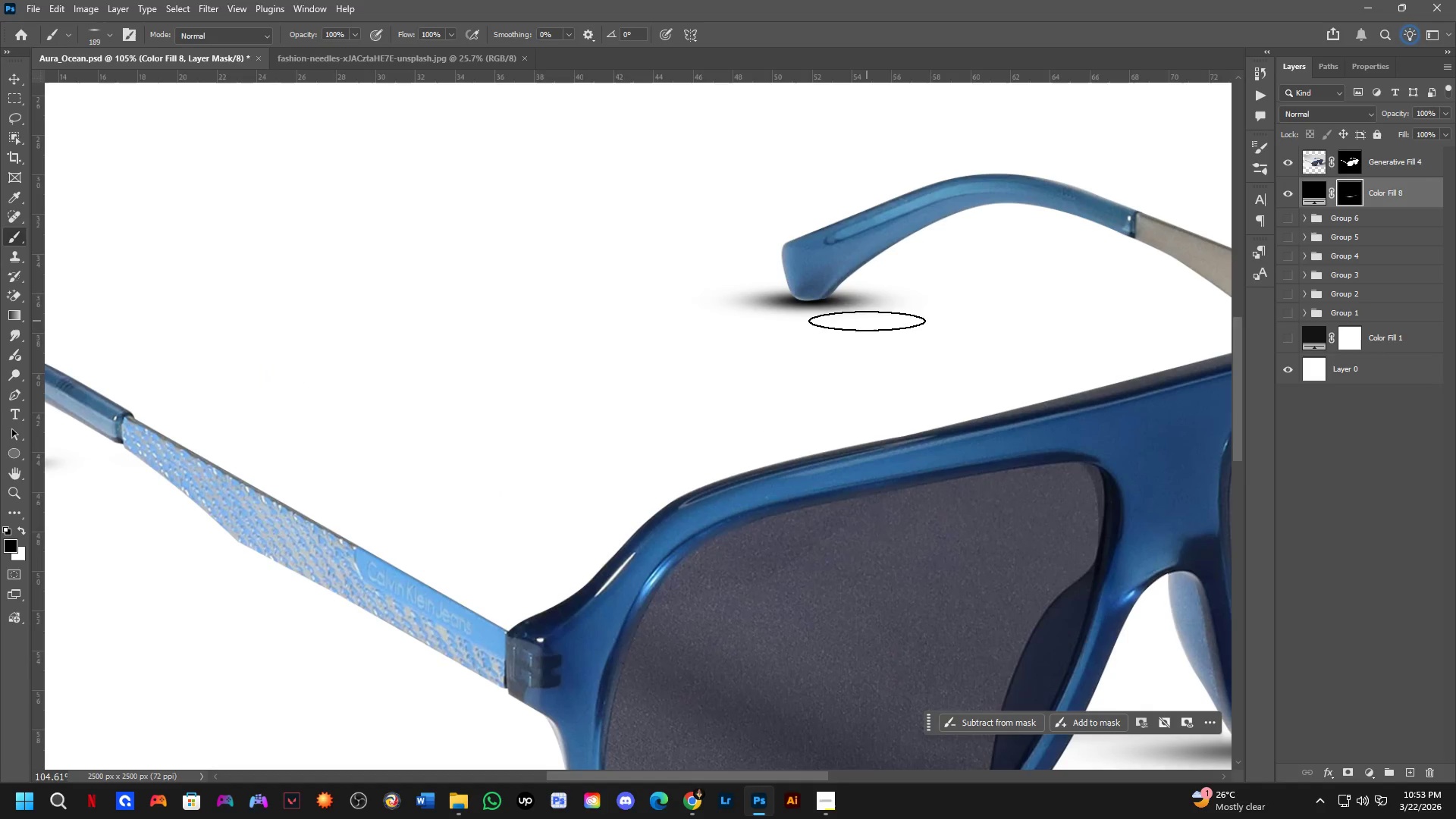 
left_click_drag(start_coordinate=[867, 321], to_coordinate=[765, 325])
 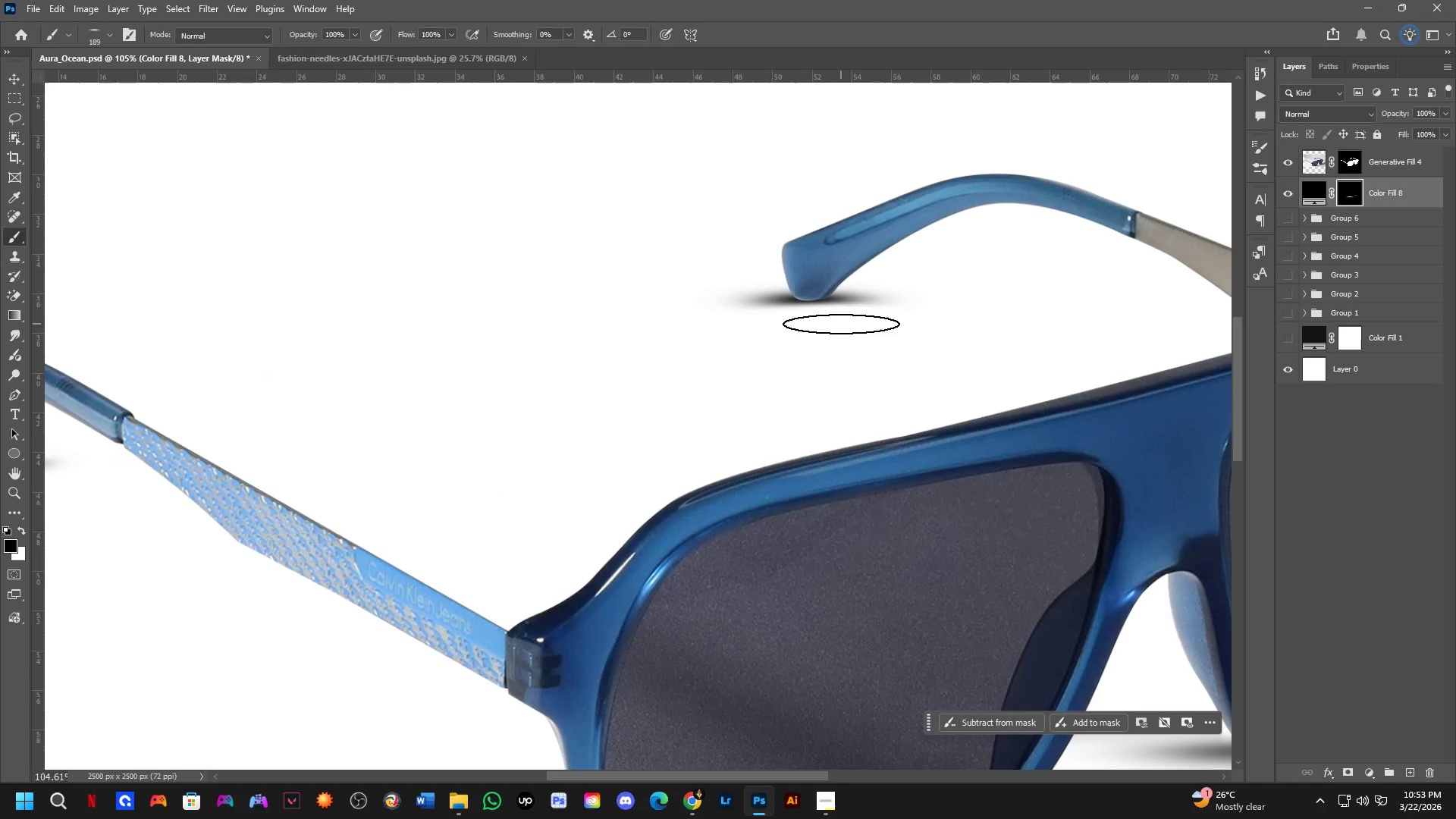 
left_click_drag(start_coordinate=[874, 317], to_coordinate=[892, 342])
 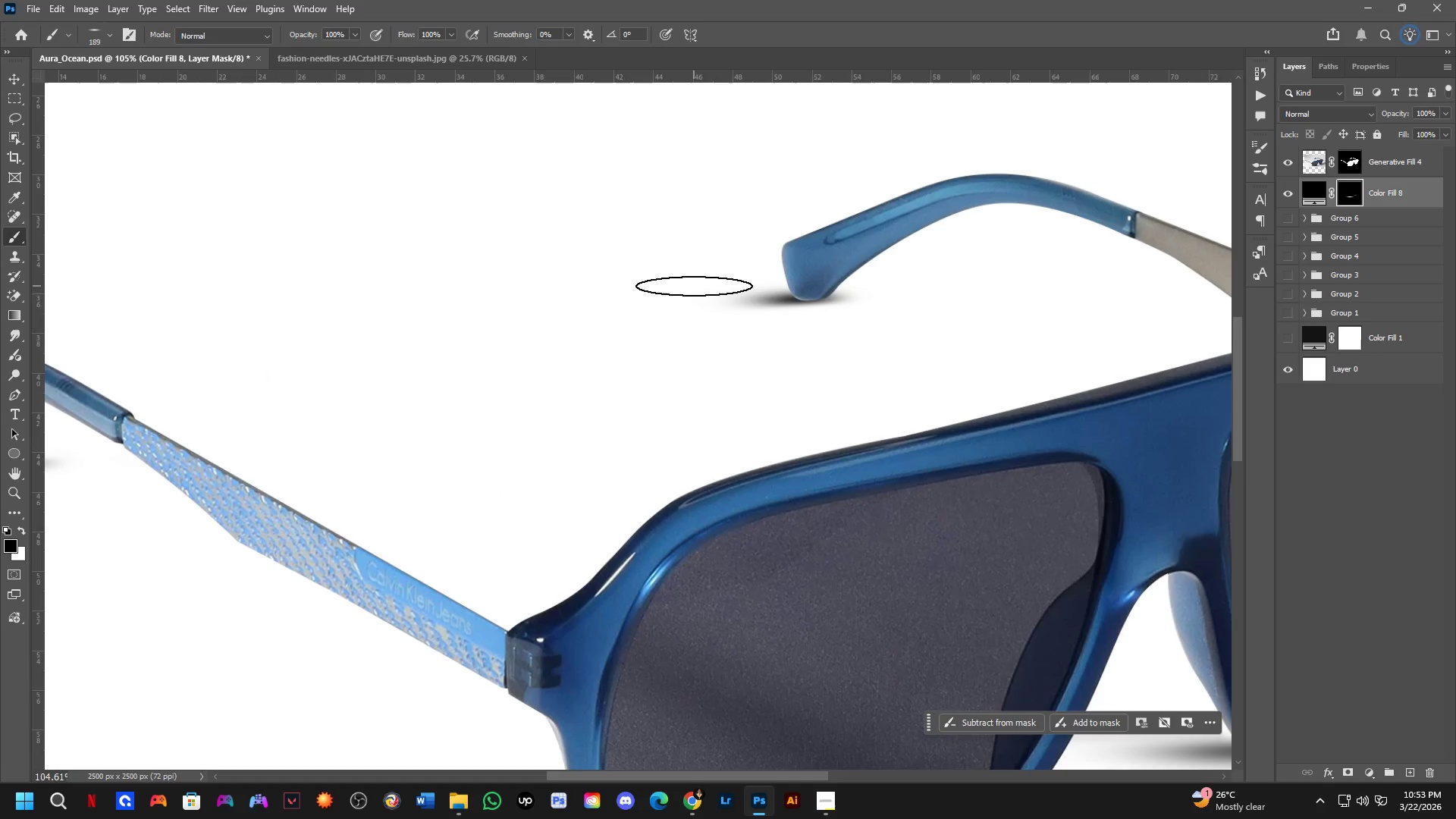 
left_click_drag(start_coordinate=[697, 288], to_coordinate=[730, 335])
 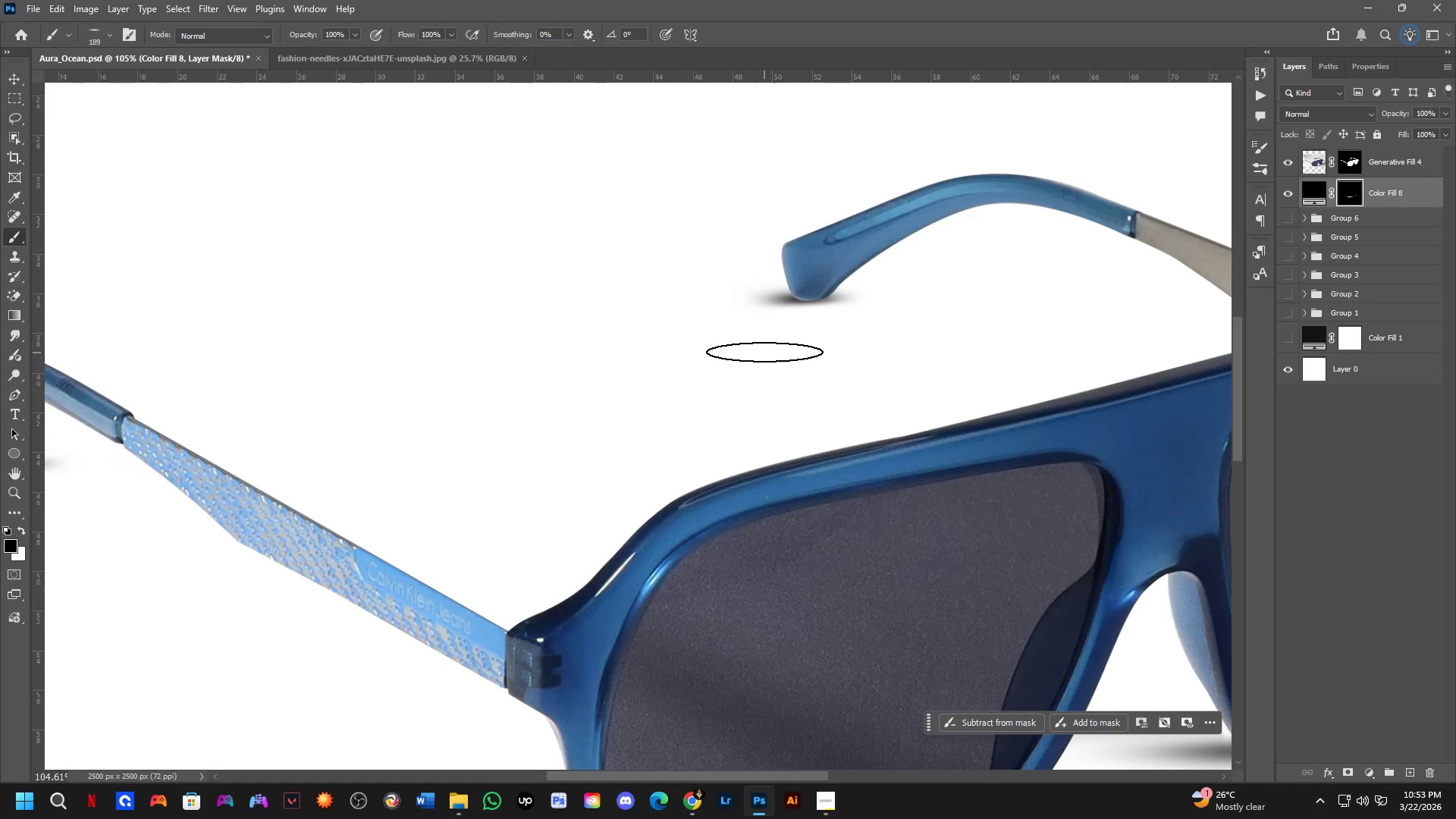 
key(Shift+ShiftLeft)
 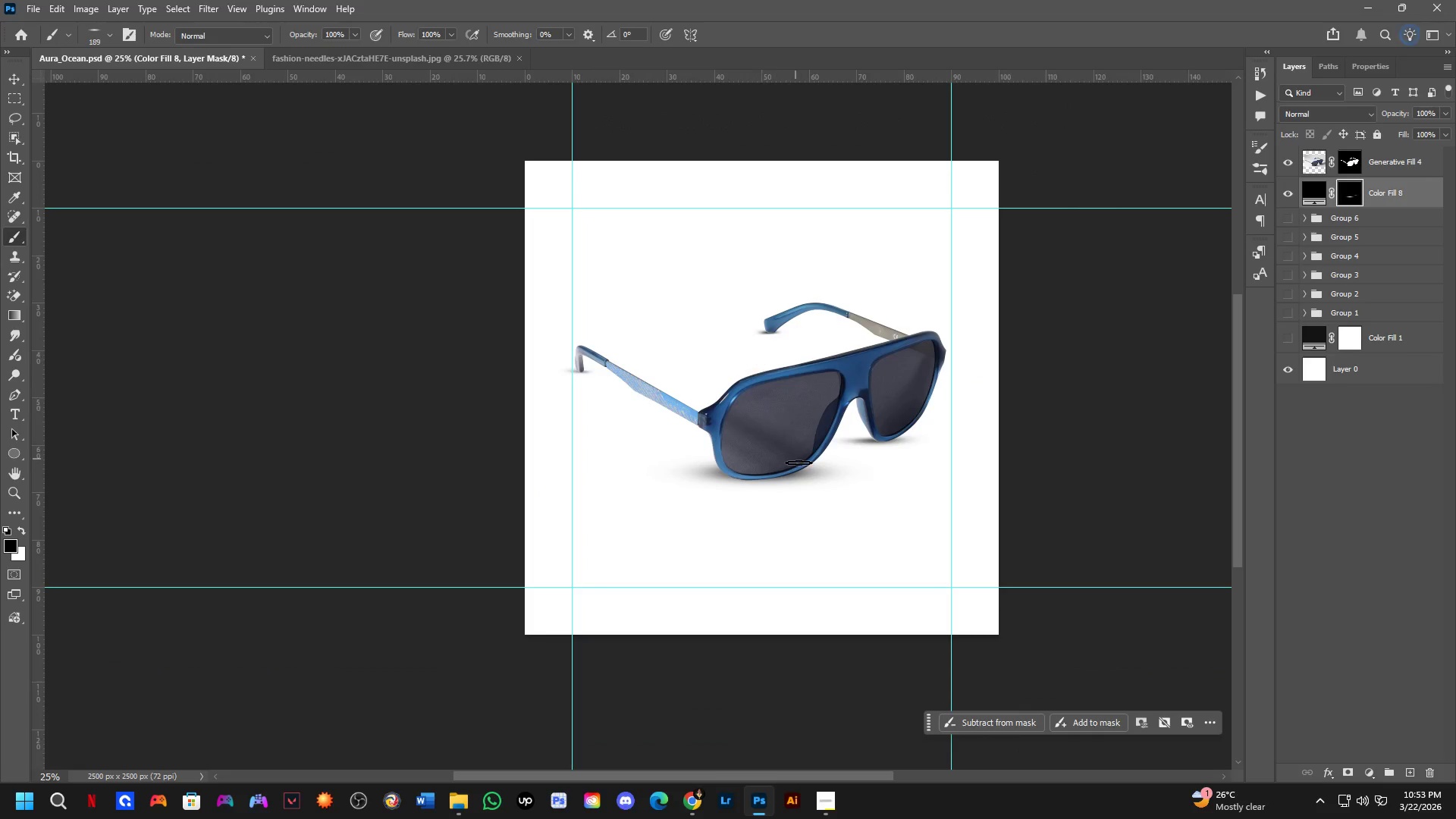 
scroll: coordinate [758, 344], scroll_direction: down, amount: 8.0
 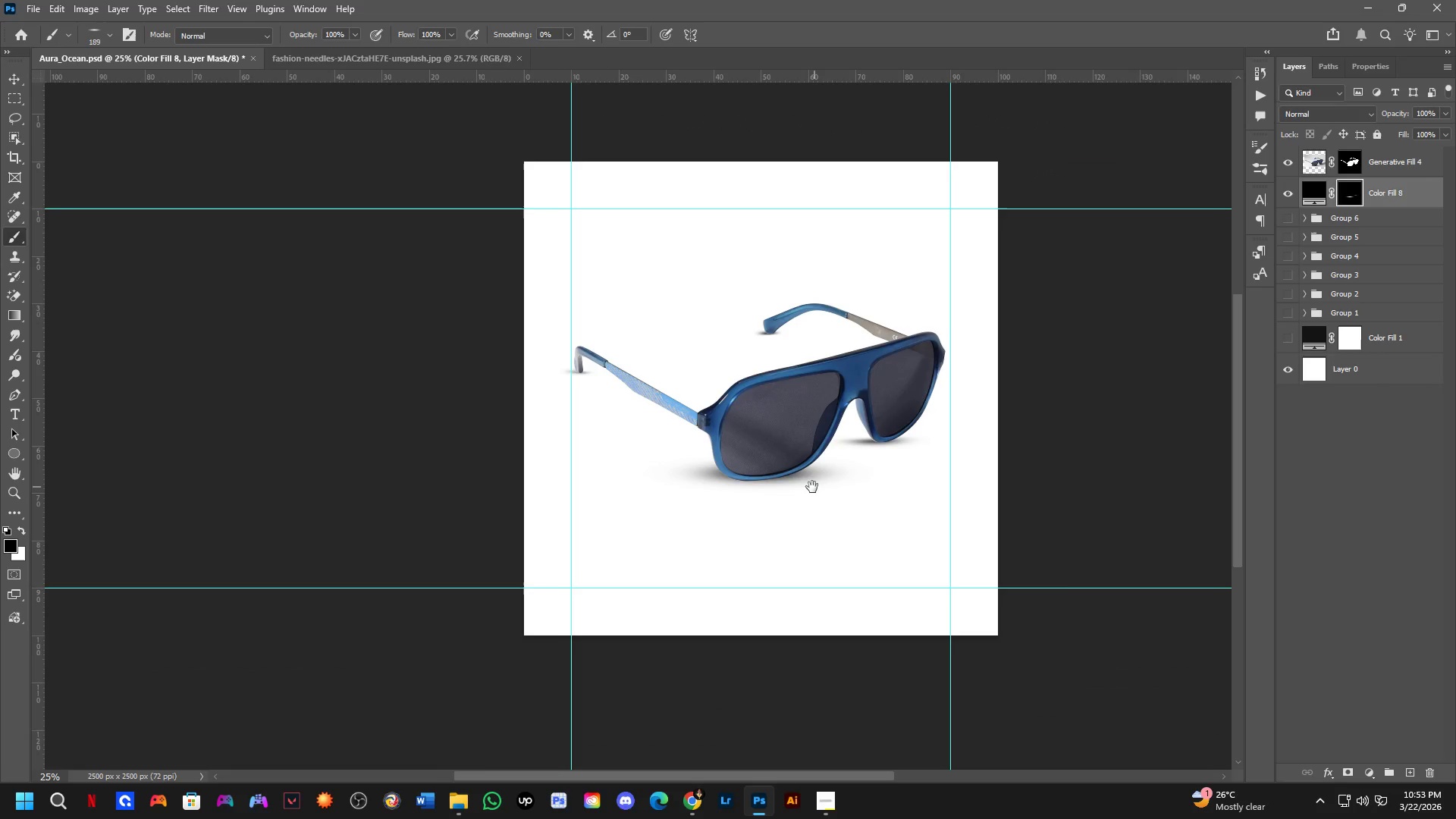 
hold_key(key=Space, duration=0.58)
 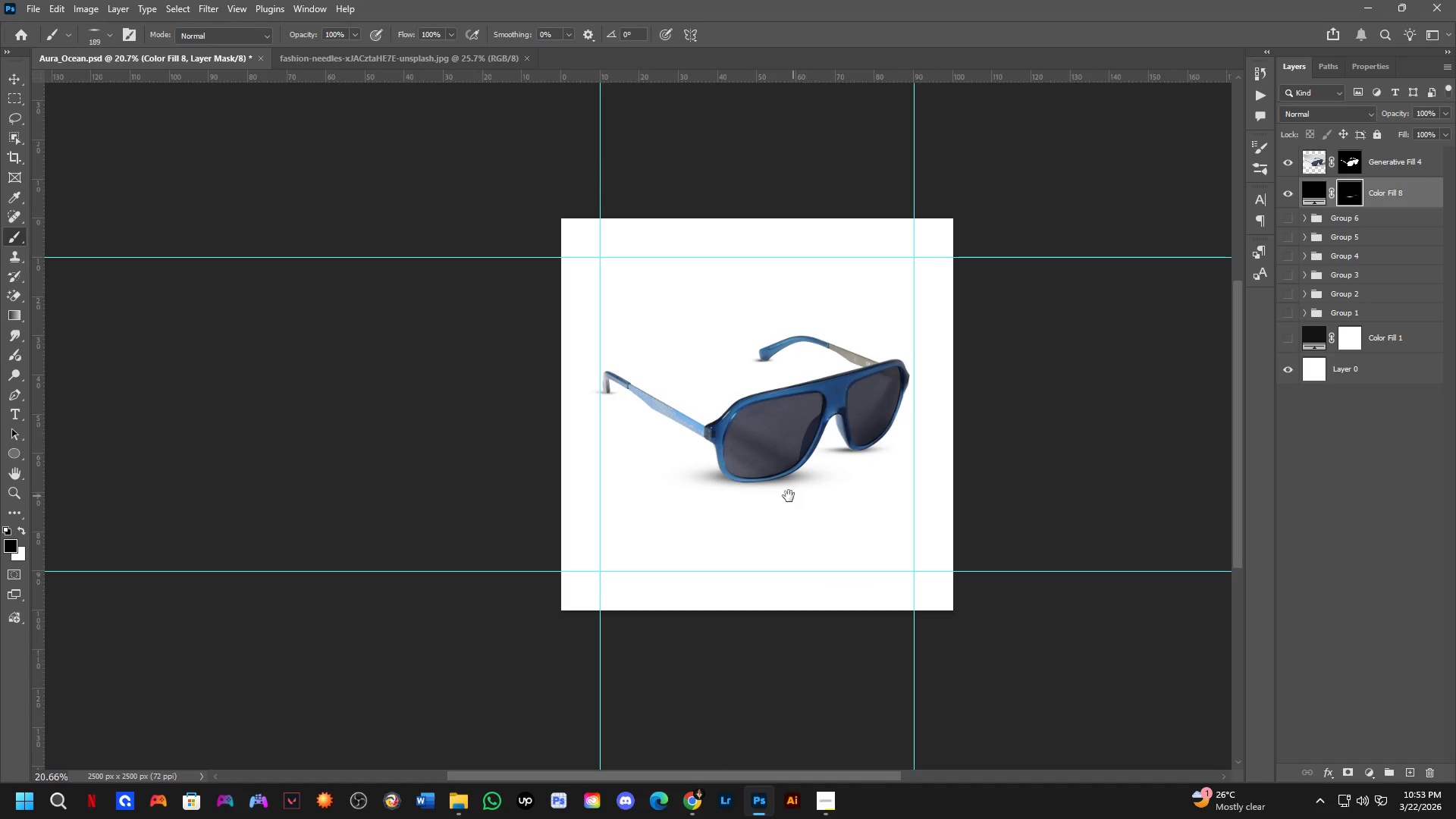 
left_click_drag(start_coordinate=[816, 486], to_coordinate=[802, 487])
 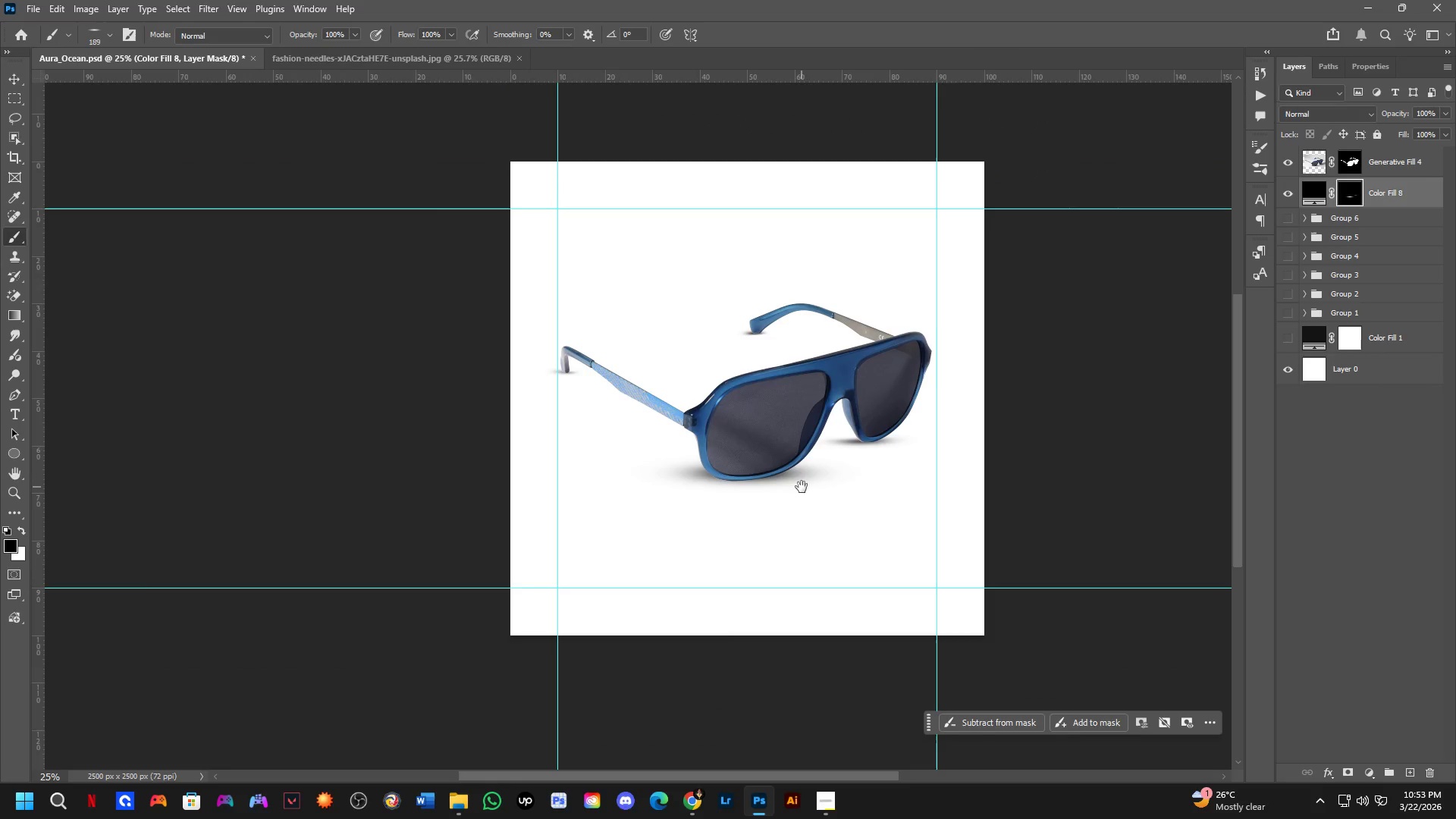 
hold_key(key=Space, duration=0.84)
 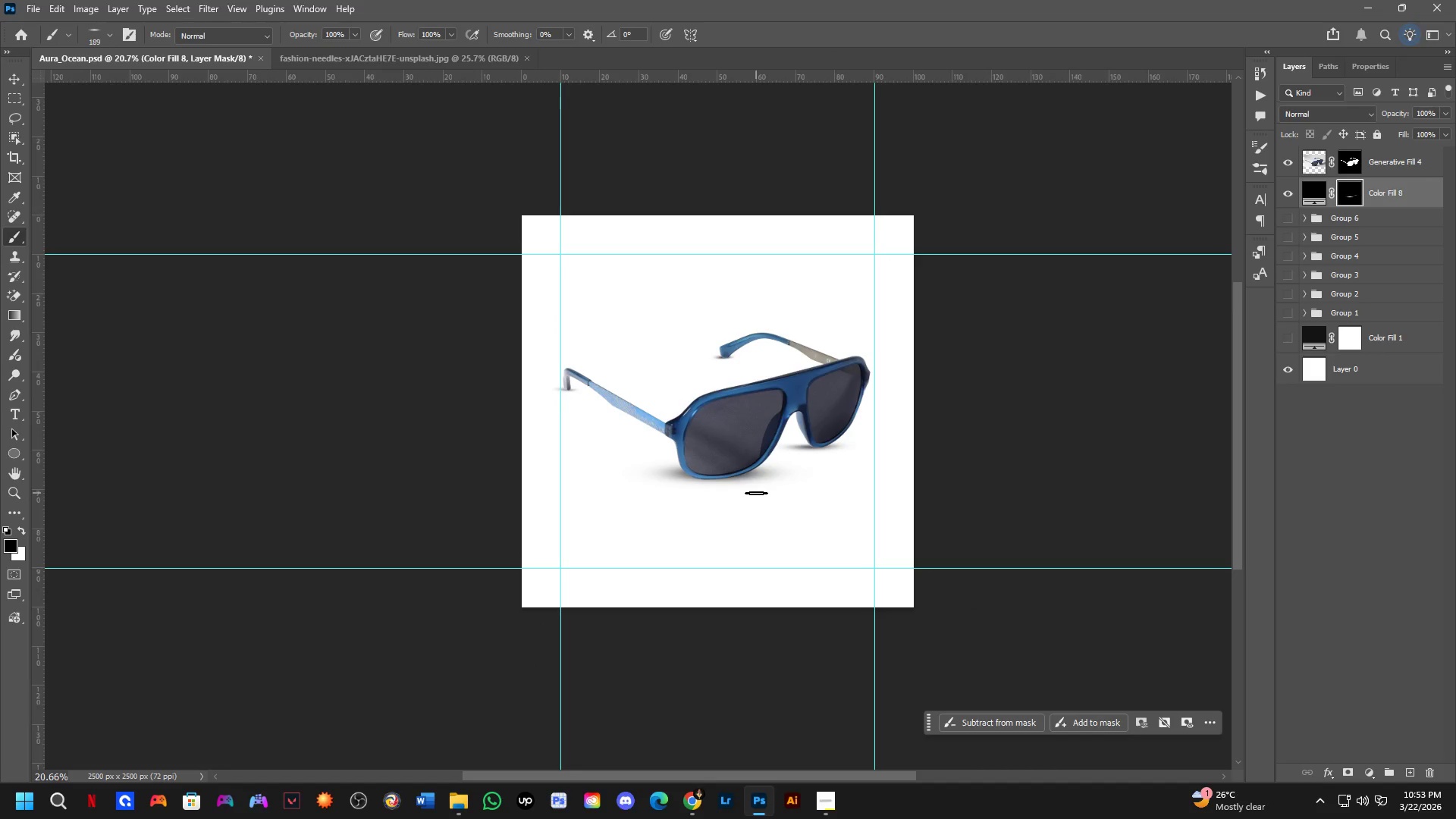 
scroll: coordinate [801, 488], scroll_direction: down, amount: 2.0
 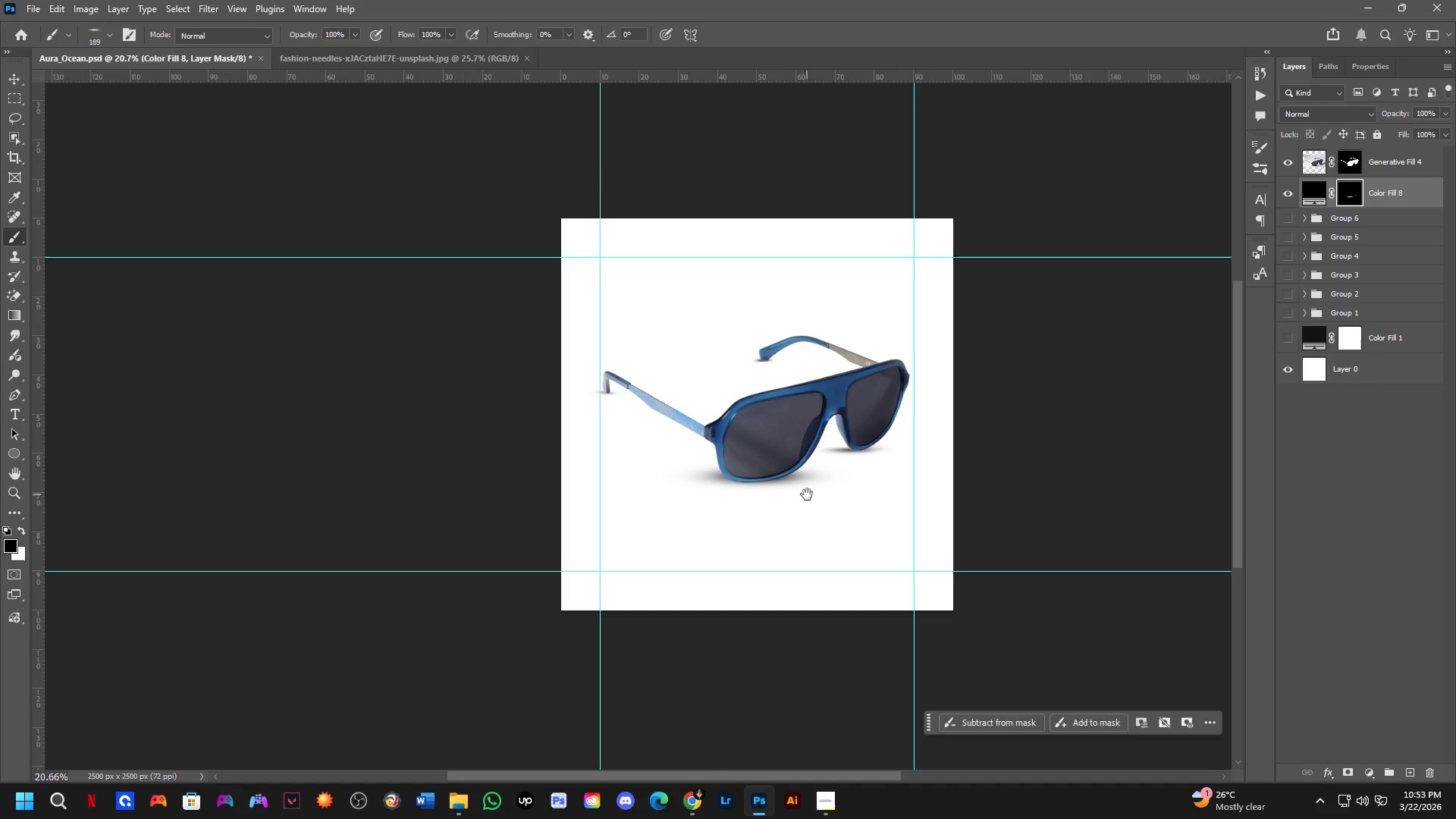 
left_click_drag(start_coordinate=[796, 496], to_coordinate=[757, 493])
 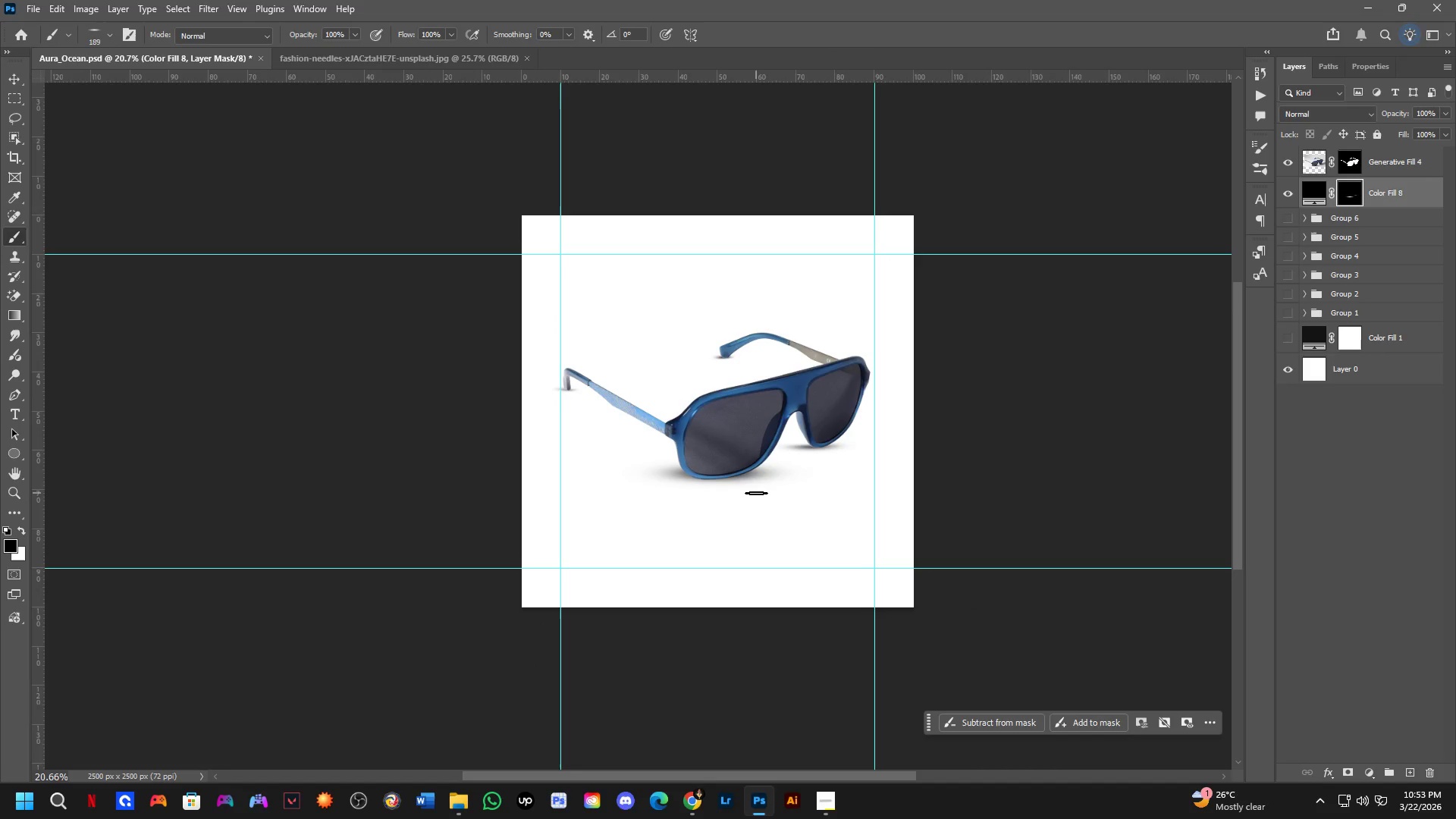 
hold_key(key=Space, duration=0.44)
 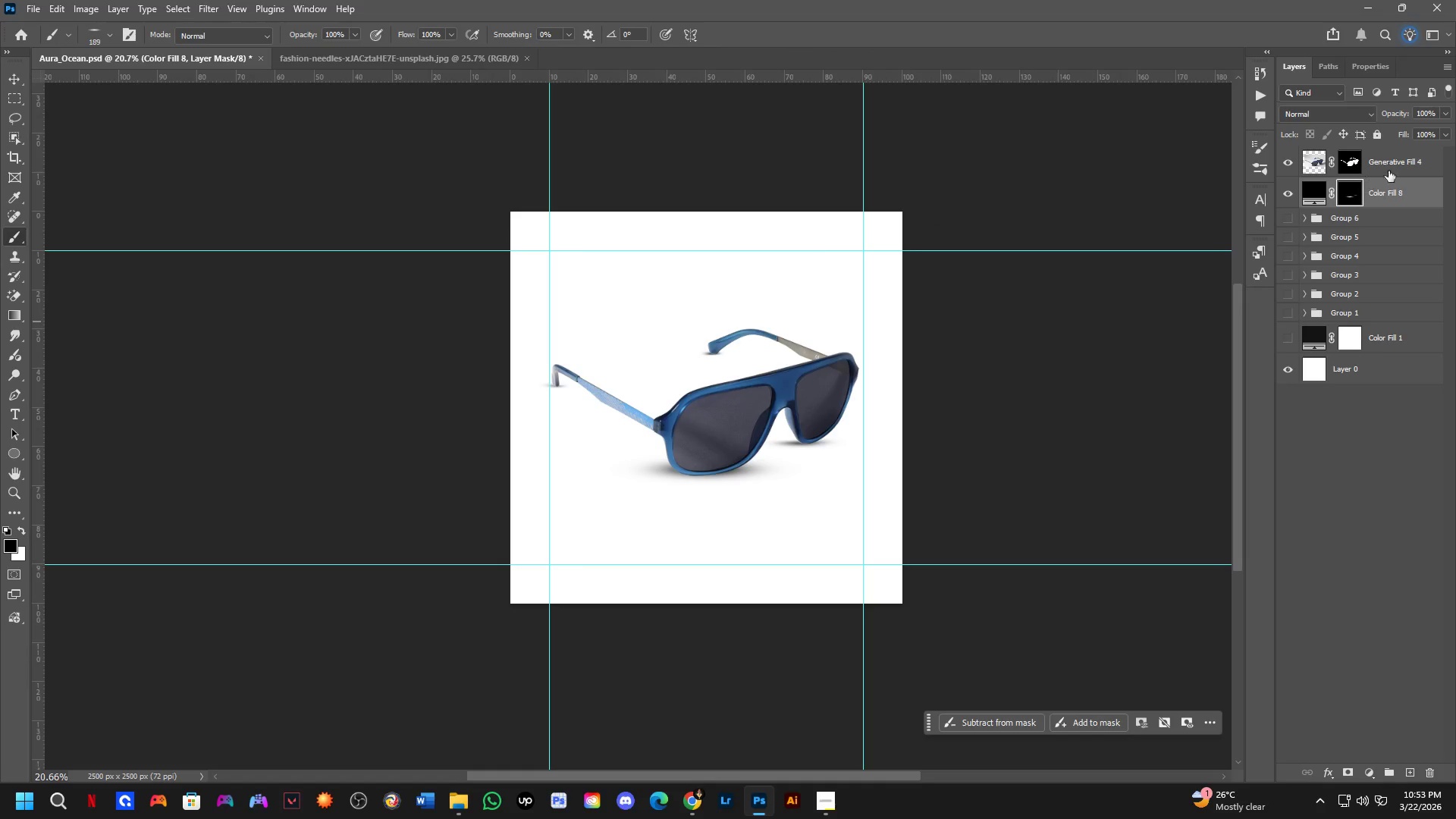 
left_click_drag(start_coordinate=[756, 493], to_coordinate=[745, 489])
 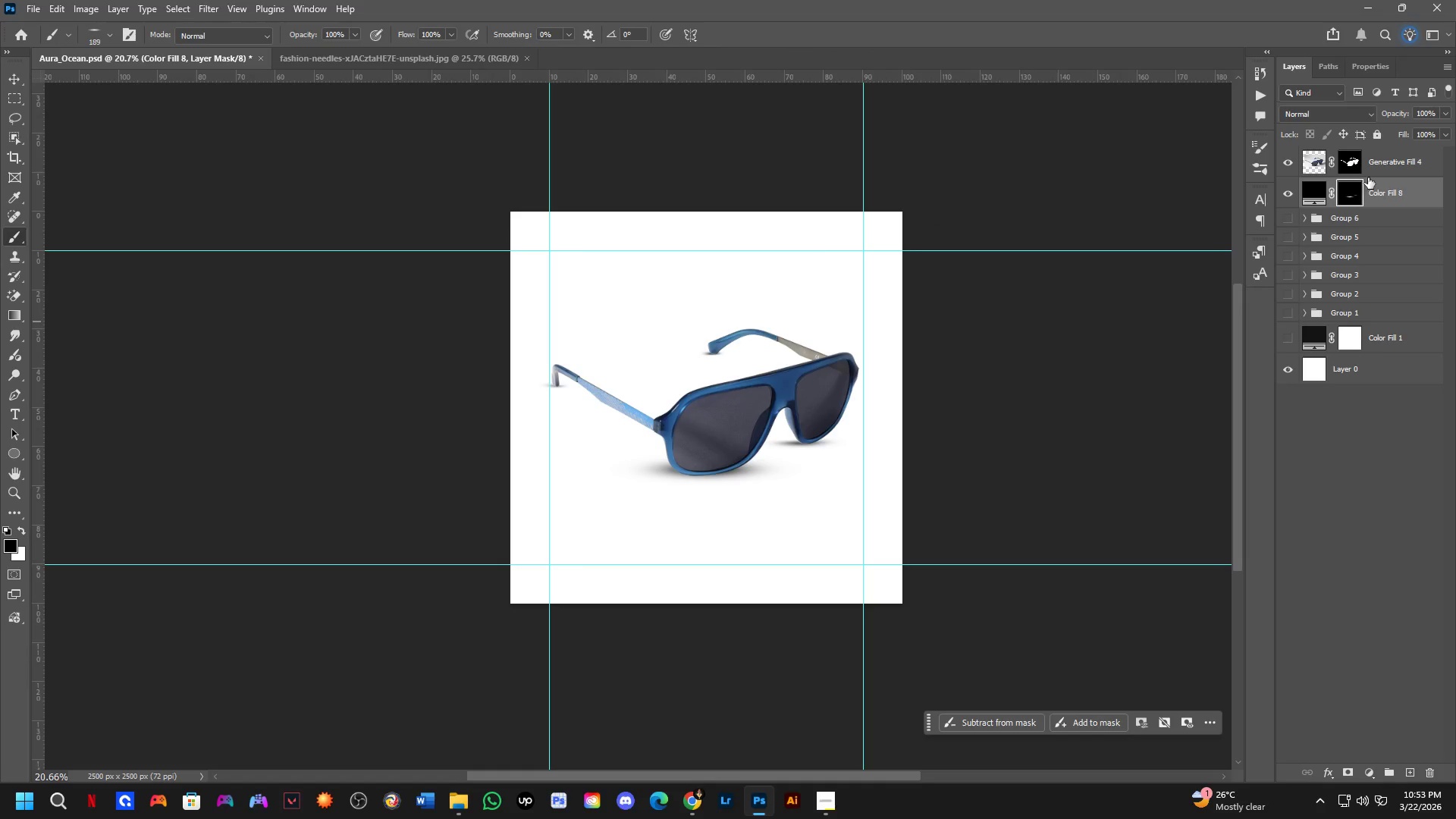 
key(Control+ControlLeft)
 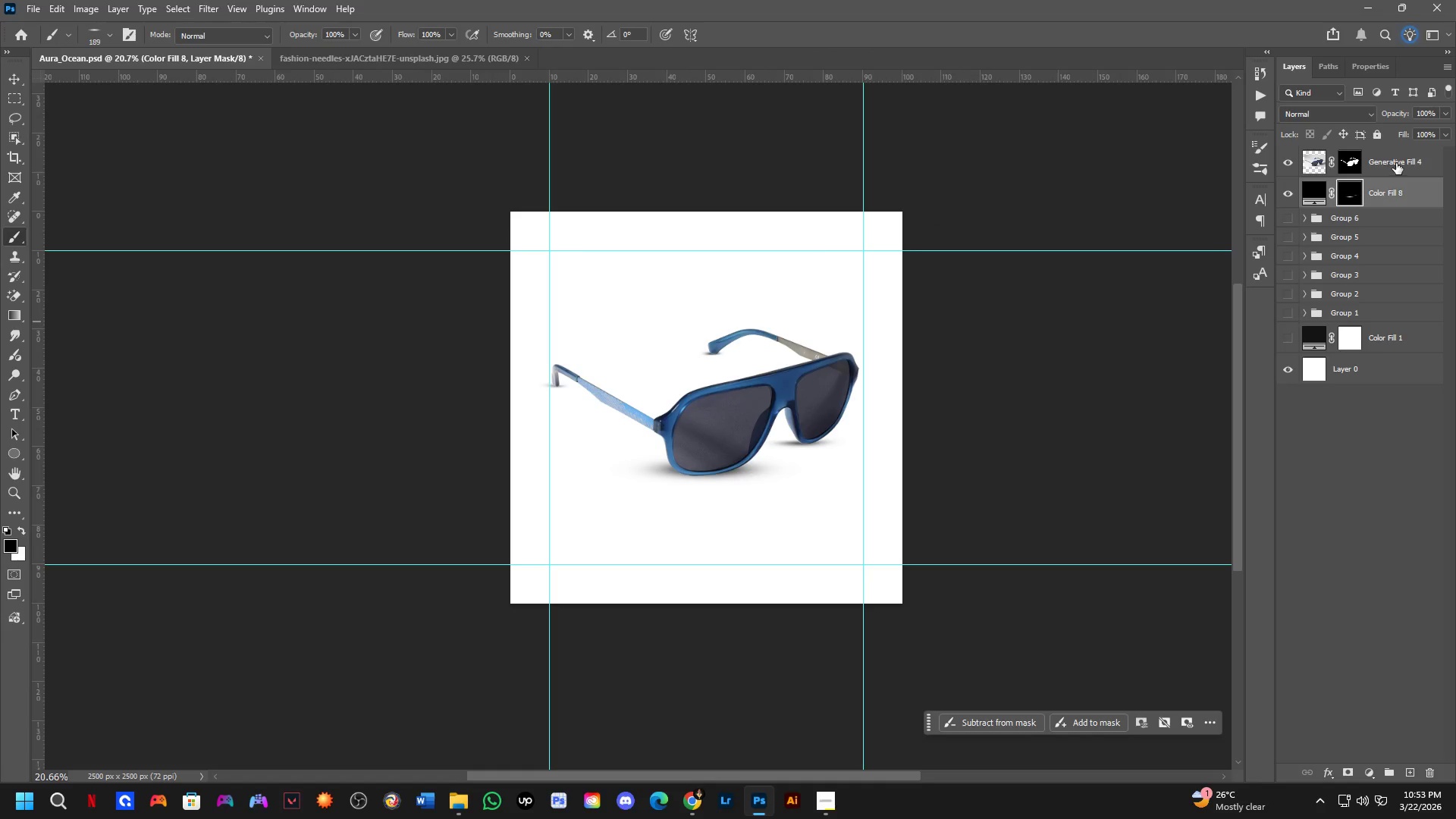 
key(Control+Shift+ShiftLeft)
 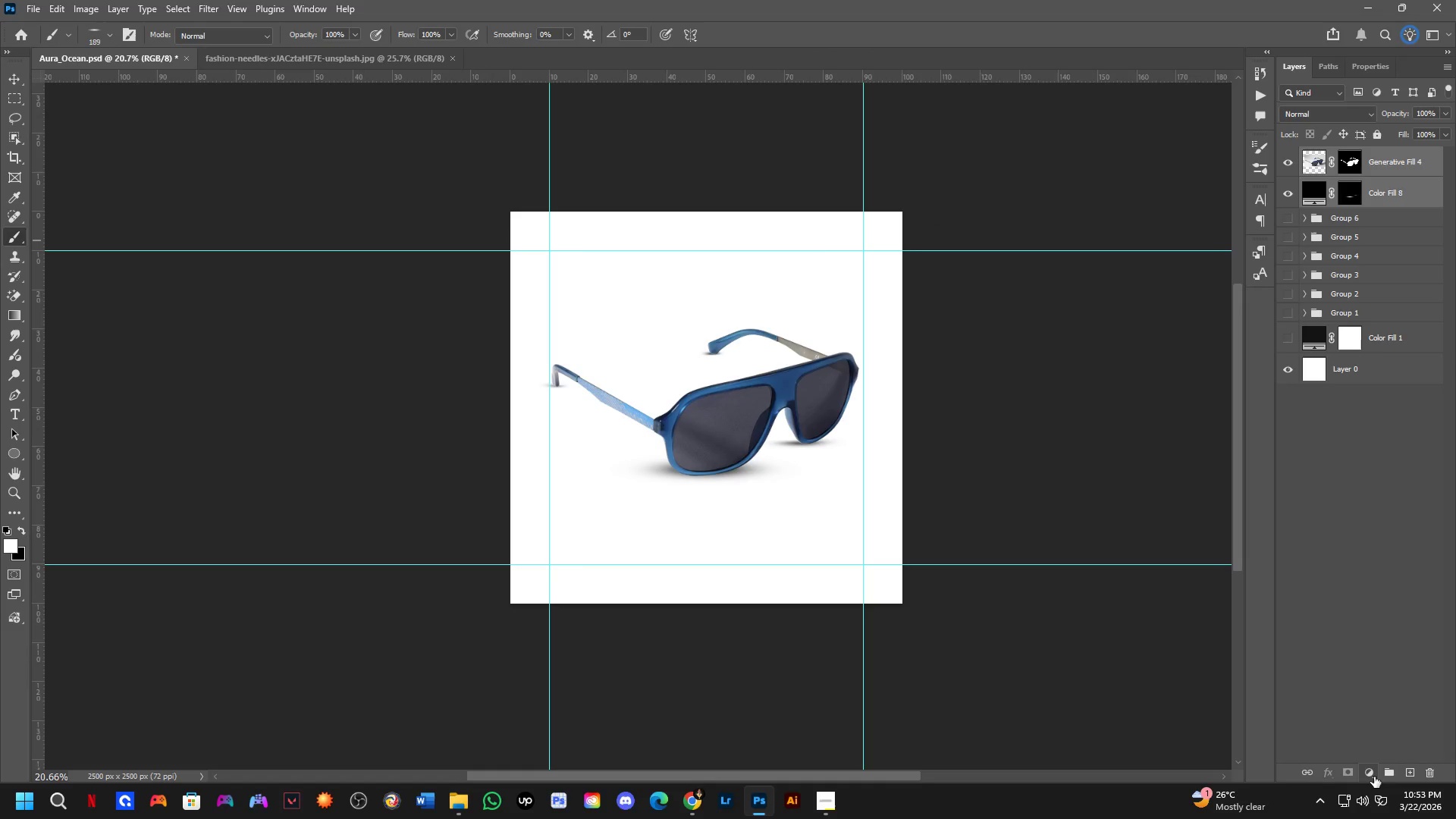 
left_click([1390, 770])
 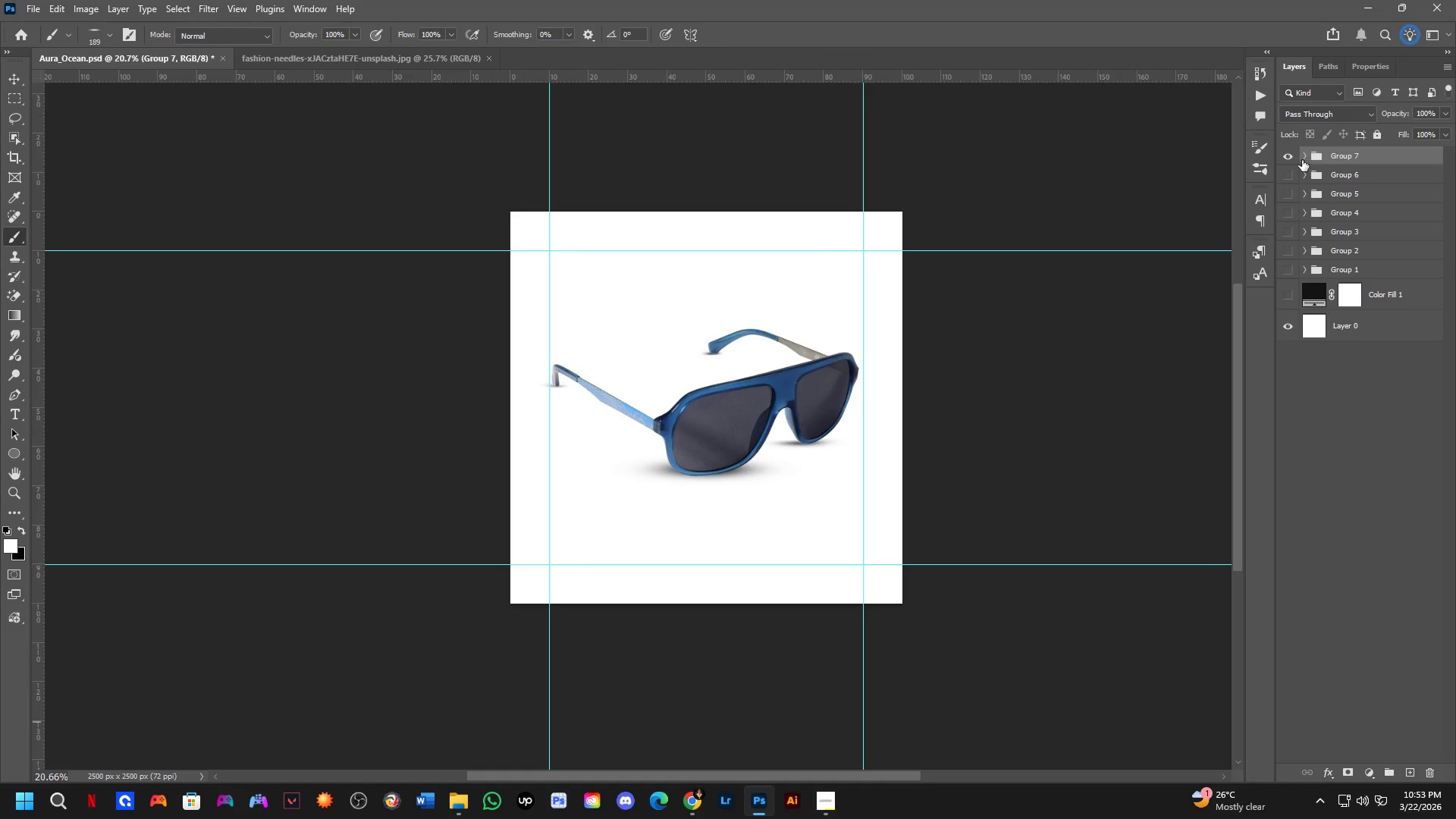 
left_click([1293, 157])
 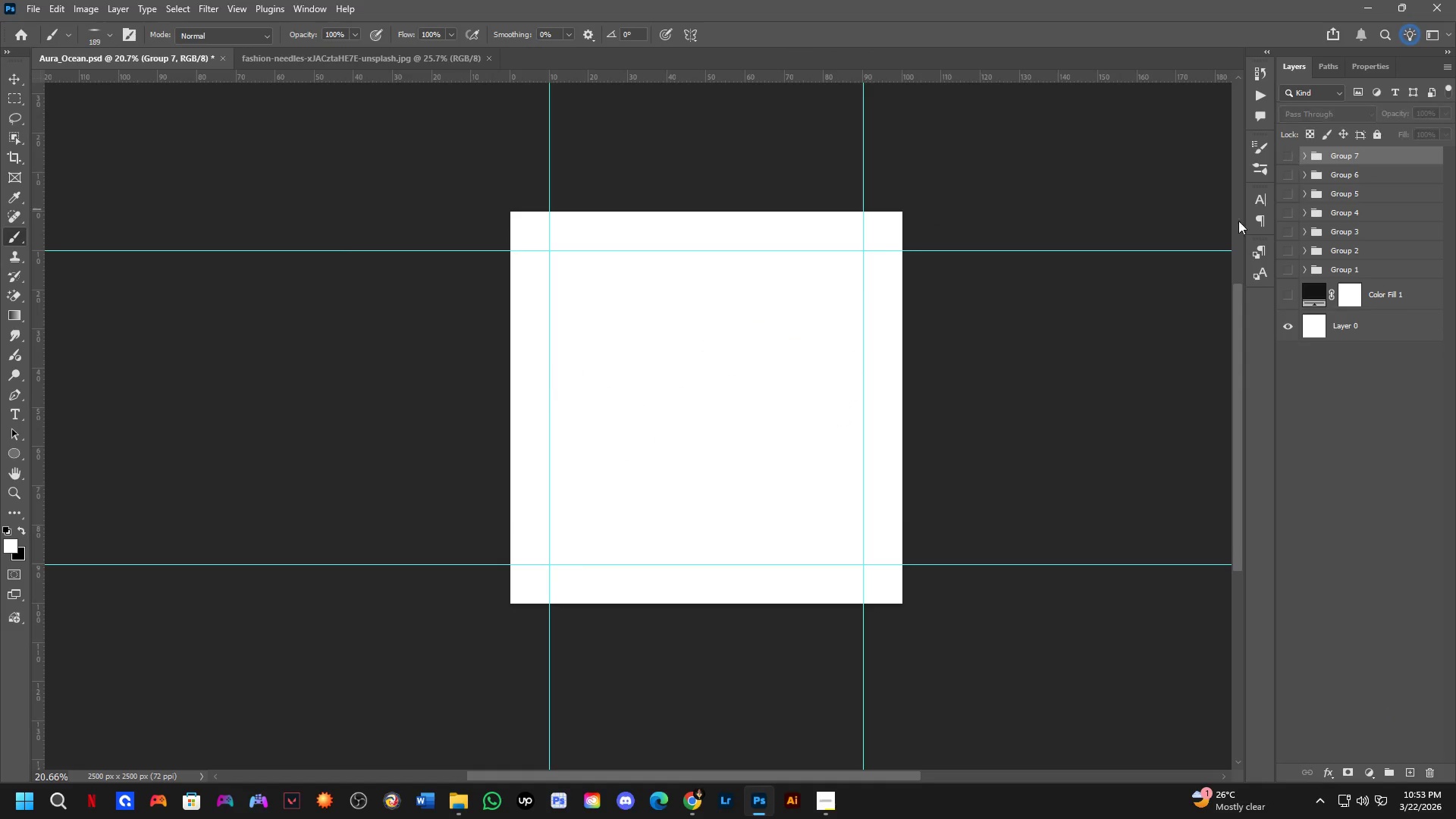 
key(Alt+AltLeft)
 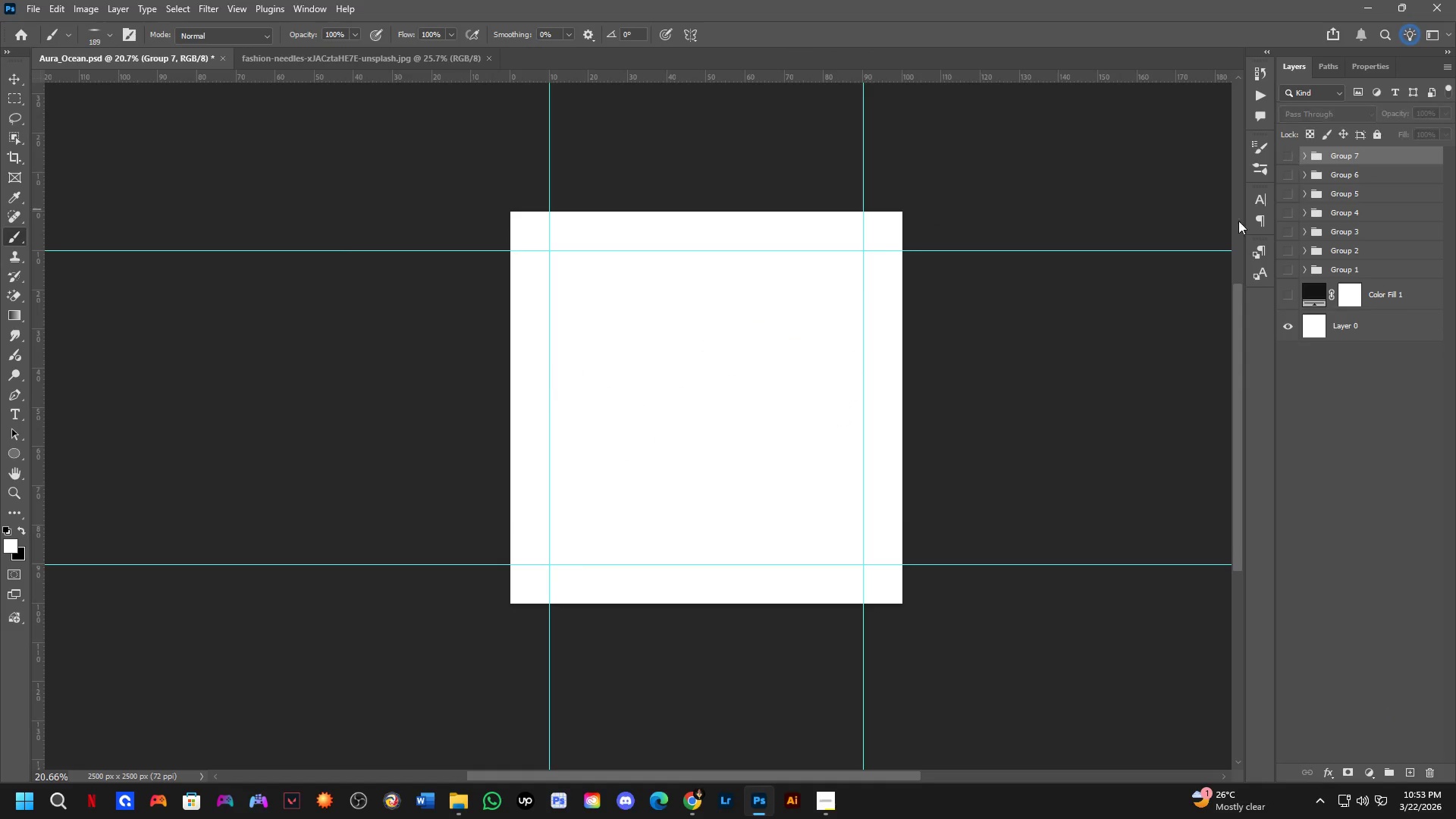 
key(Alt+Tab)
 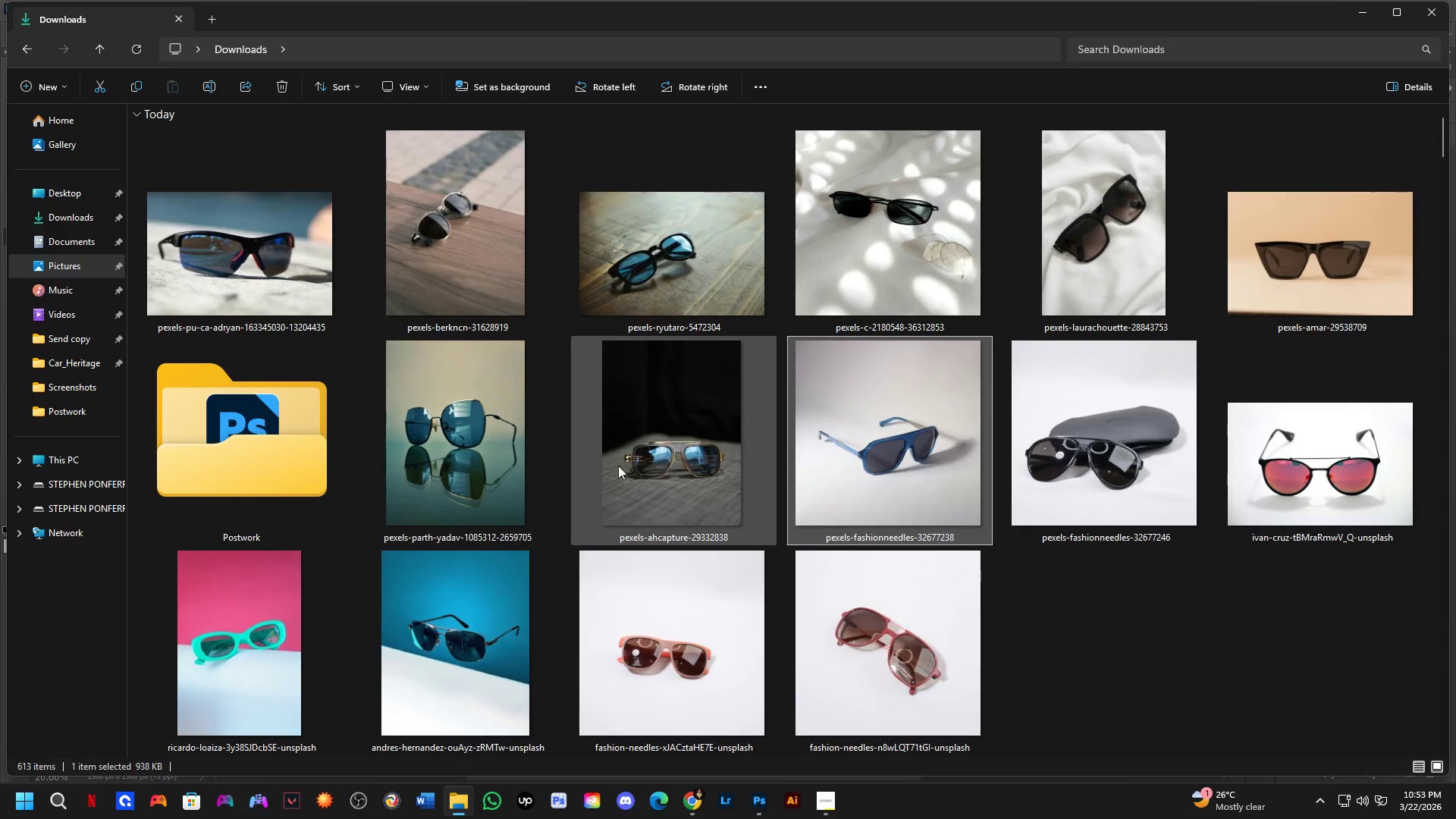 
left_click([682, 414])
 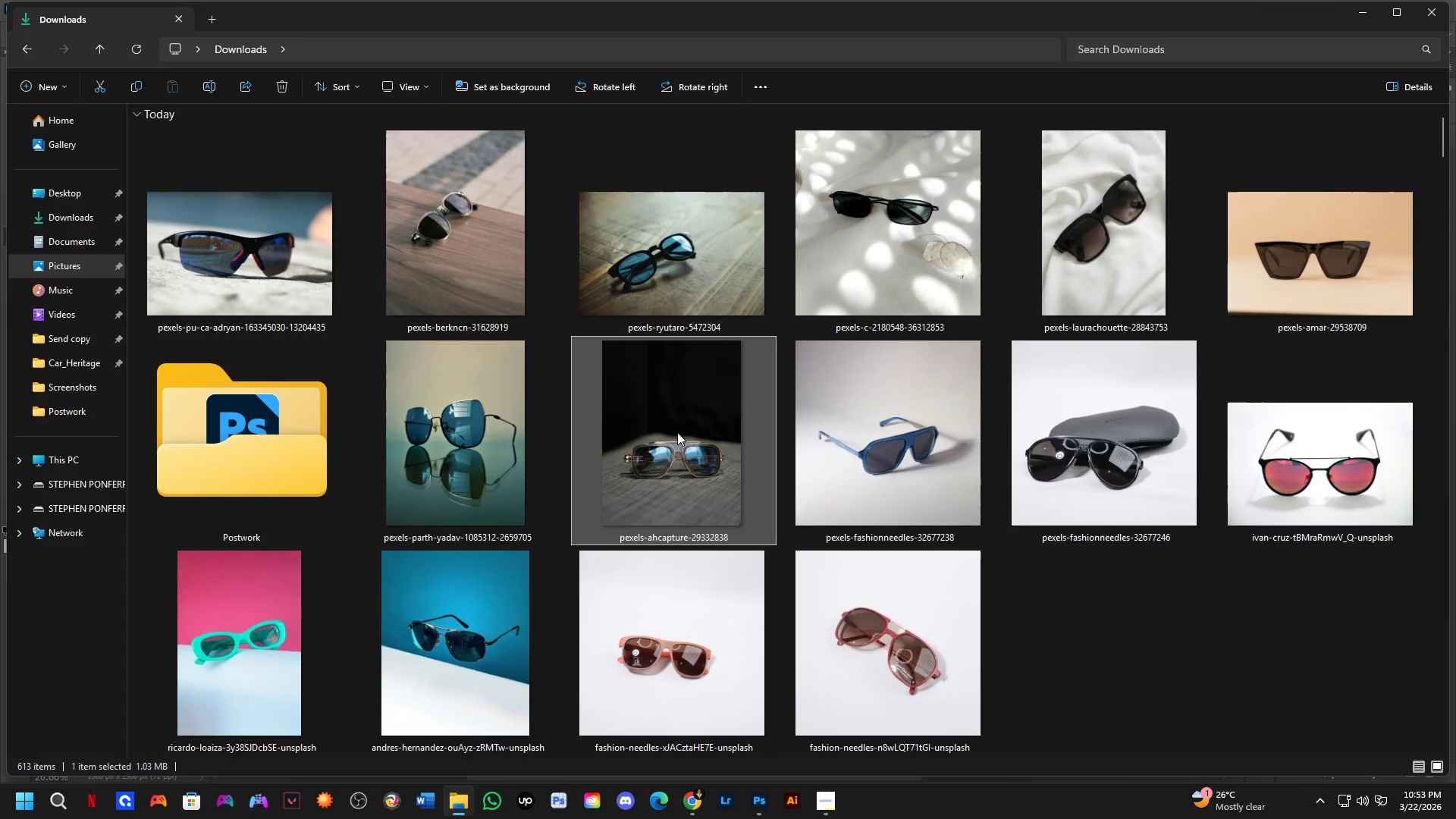 
left_click_drag(start_coordinate=[671, 428], to_coordinate=[716, 380])
 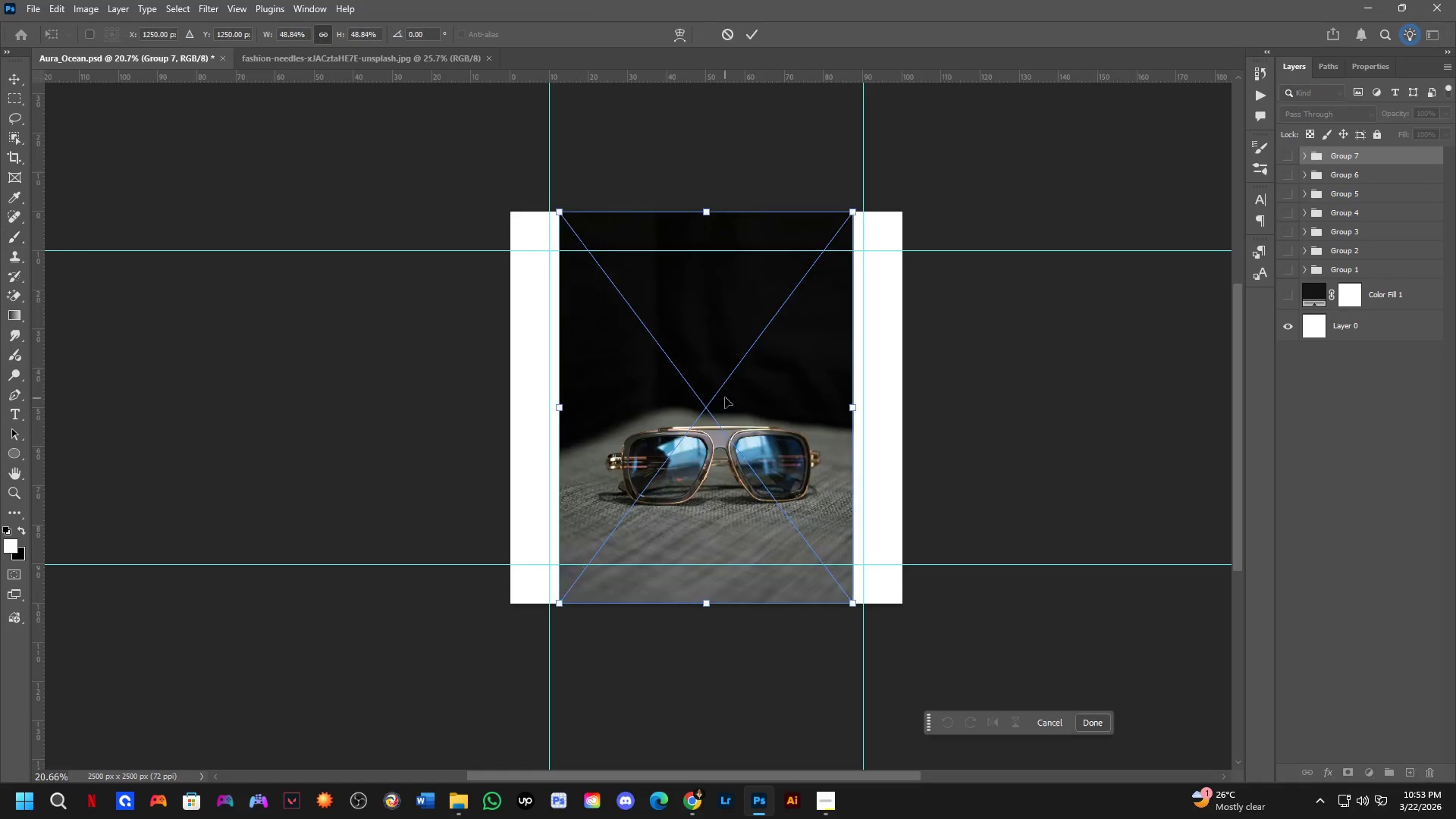 
key(Alt+AltLeft)
 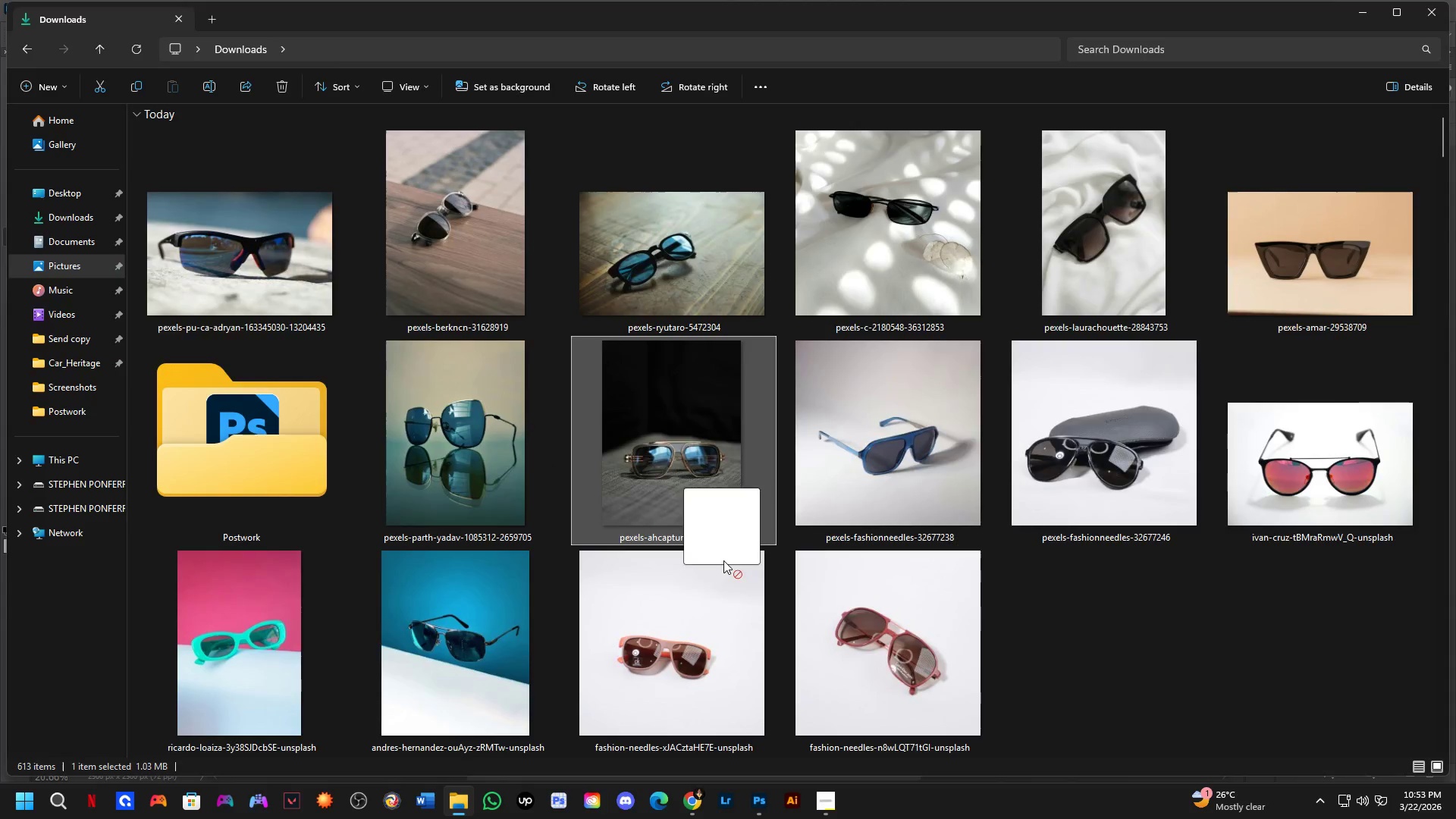 
key(Alt+Tab)
 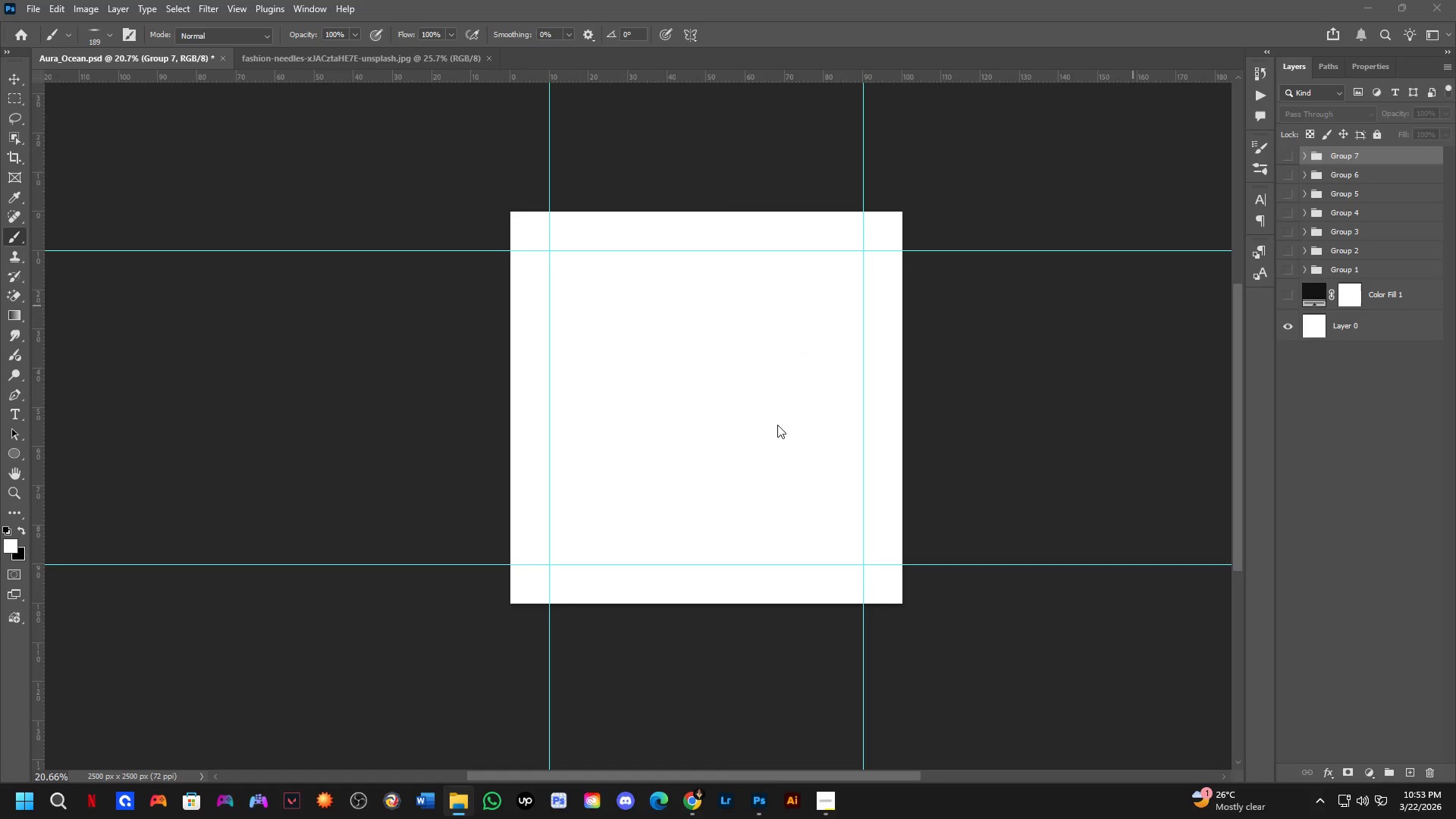 
hold_key(key=ShiftLeft, duration=0.41)
 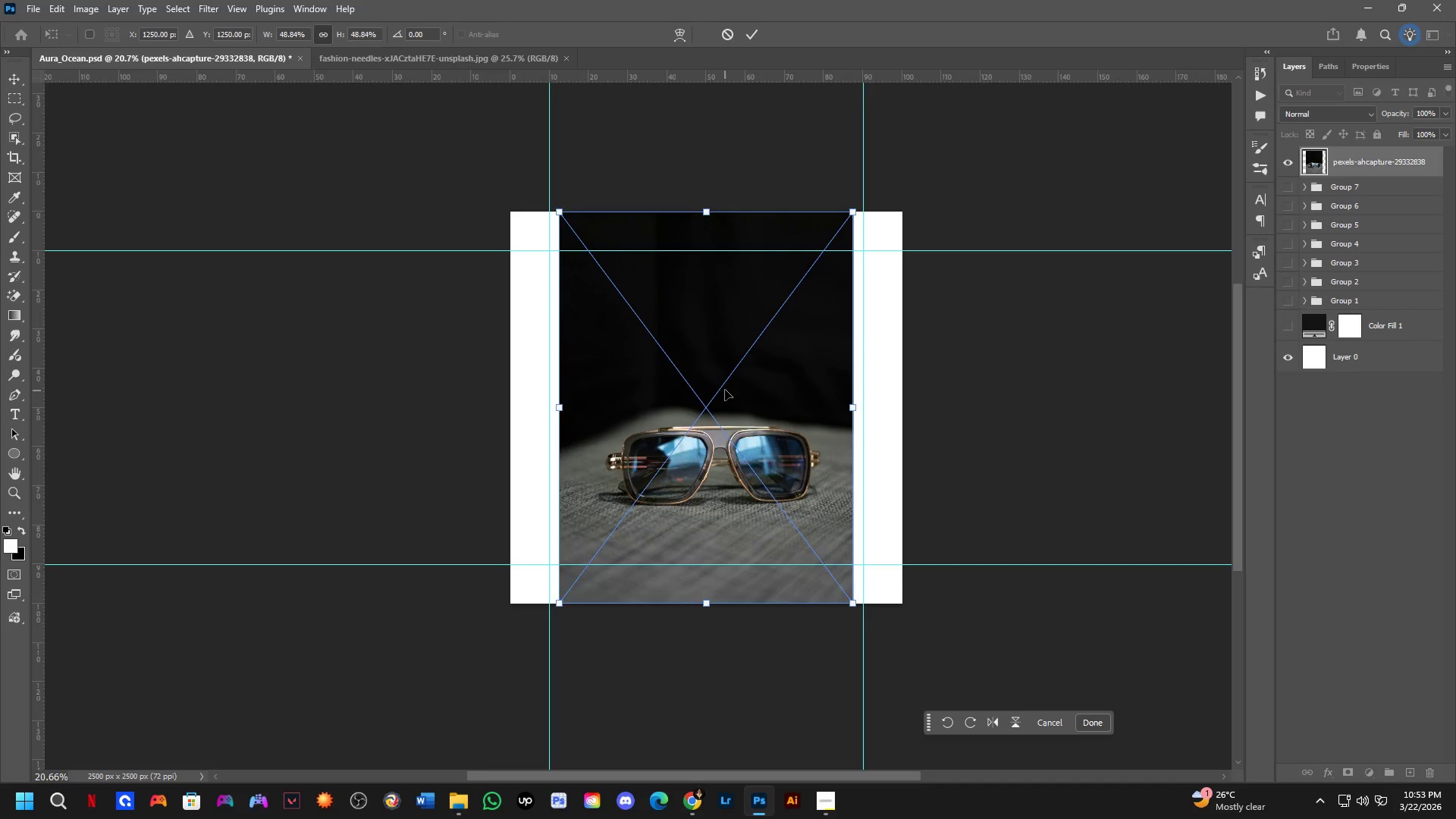 
key(Shift+ShiftLeft)
 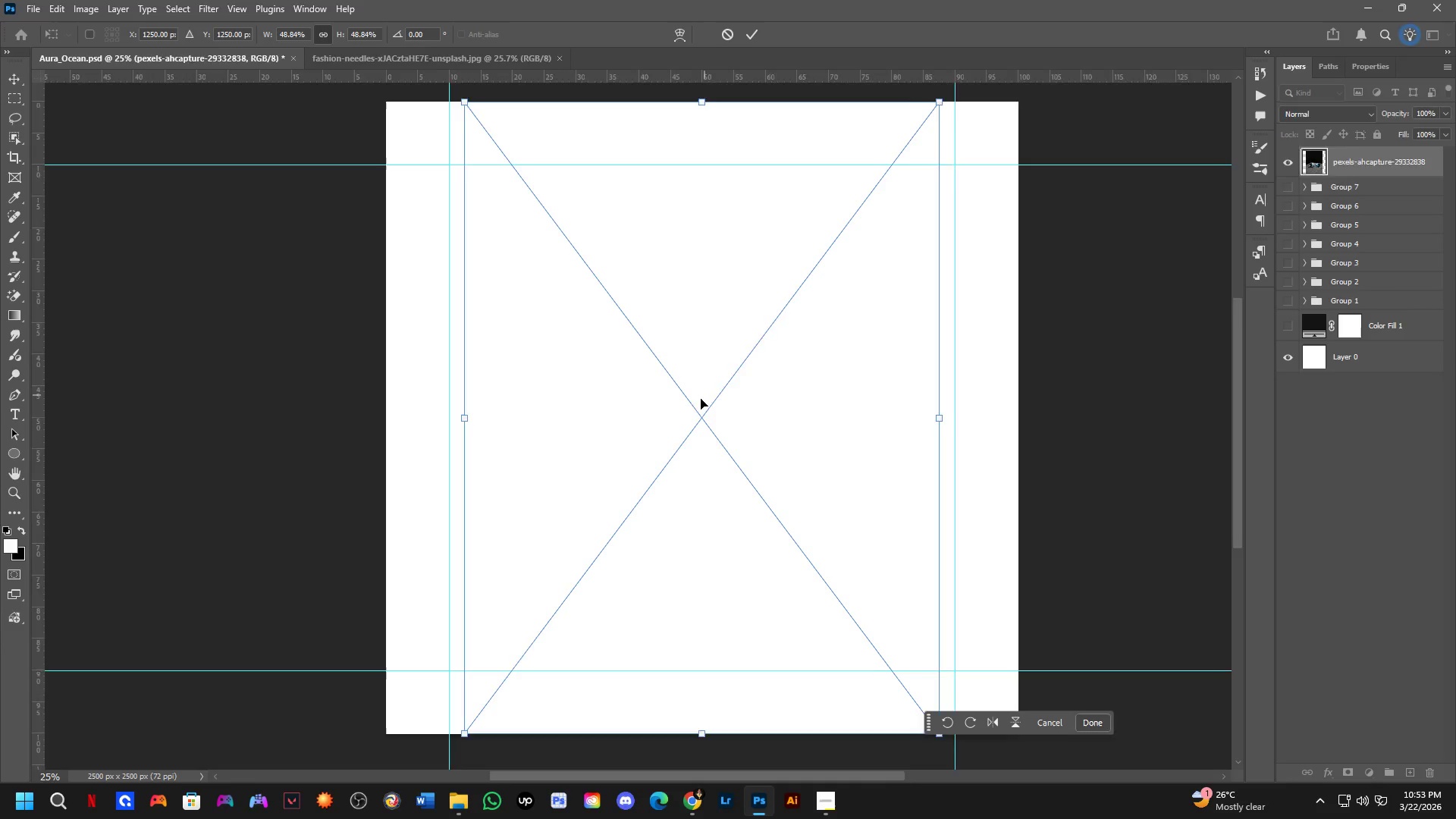 
scroll: coordinate [709, 500], scroll_direction: up, amount: 6.0
 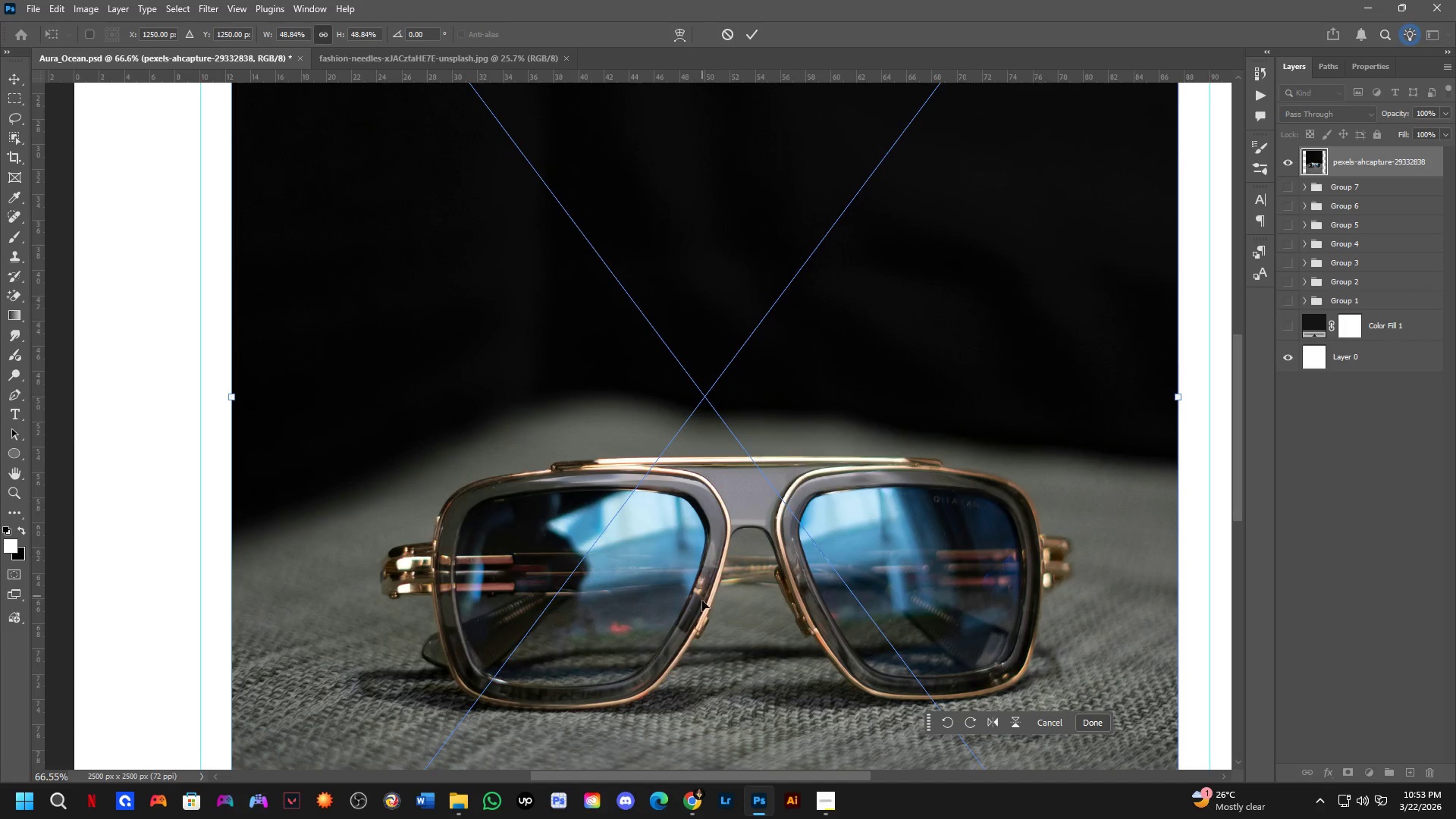 
hold_key(key=Space, duration=0.8)
 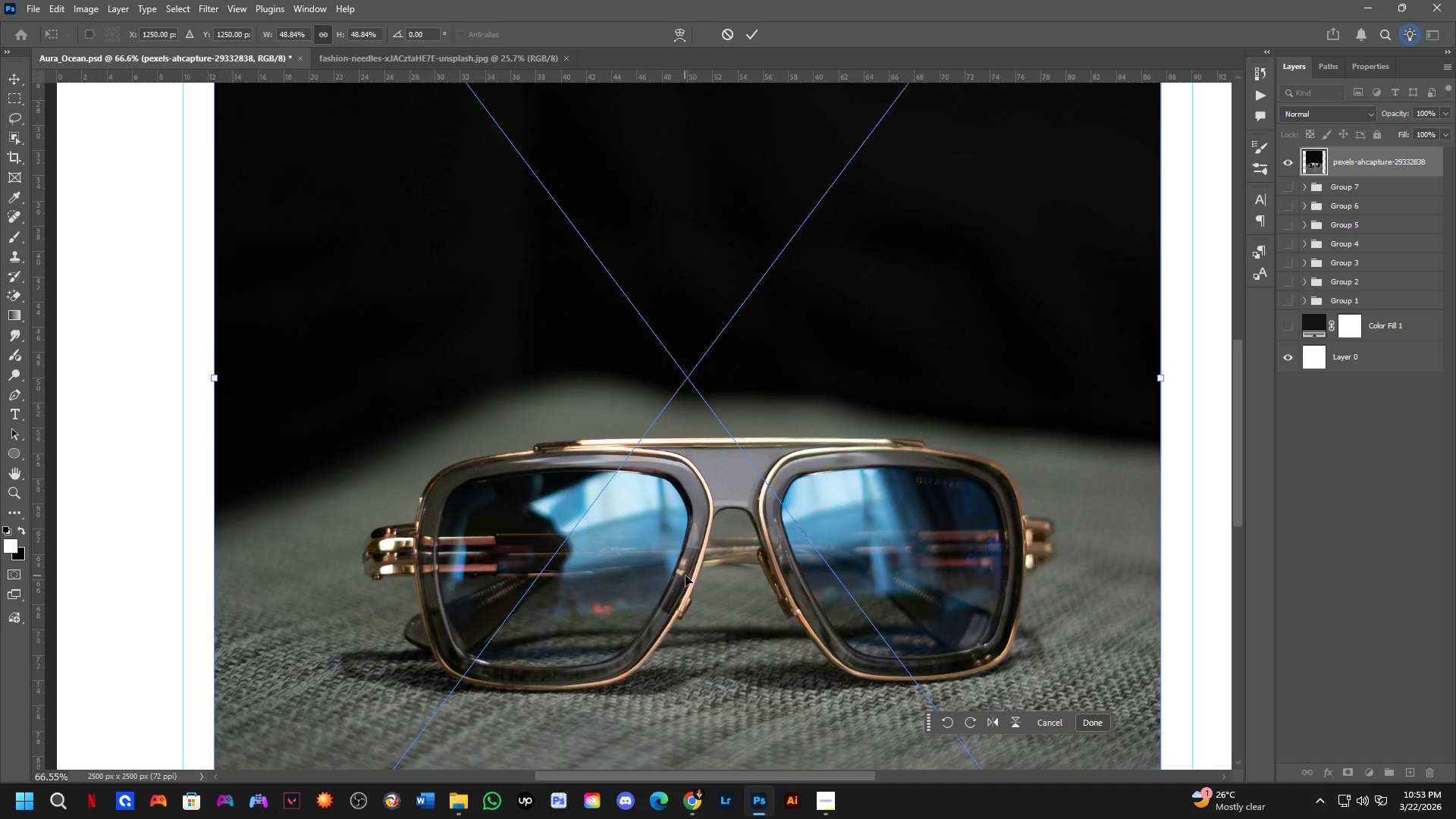 
left_click_drag(start_coordinate=[702, 610], to_coordinate=[685, 591])
 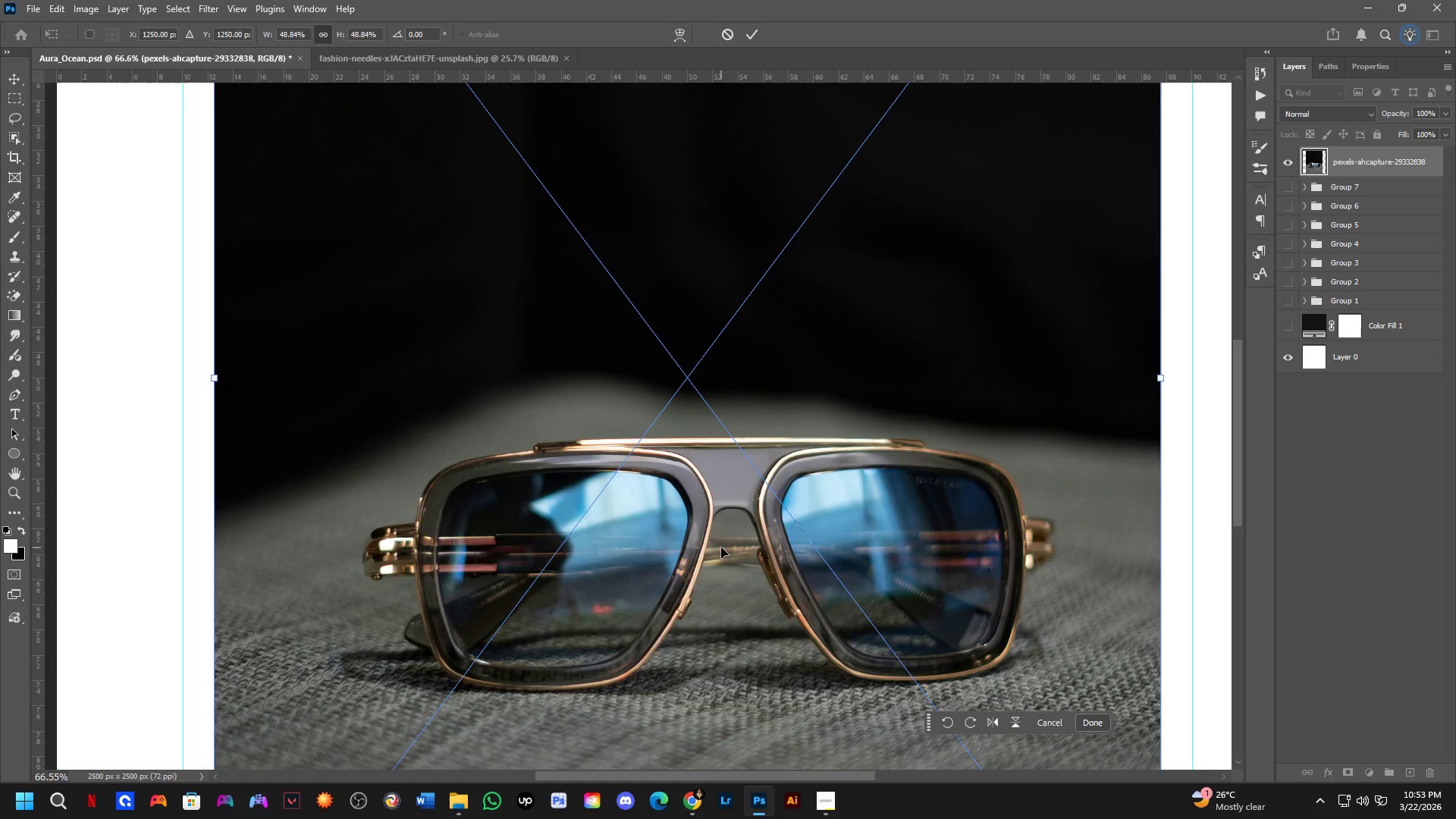 
key(NumpadEnter)
 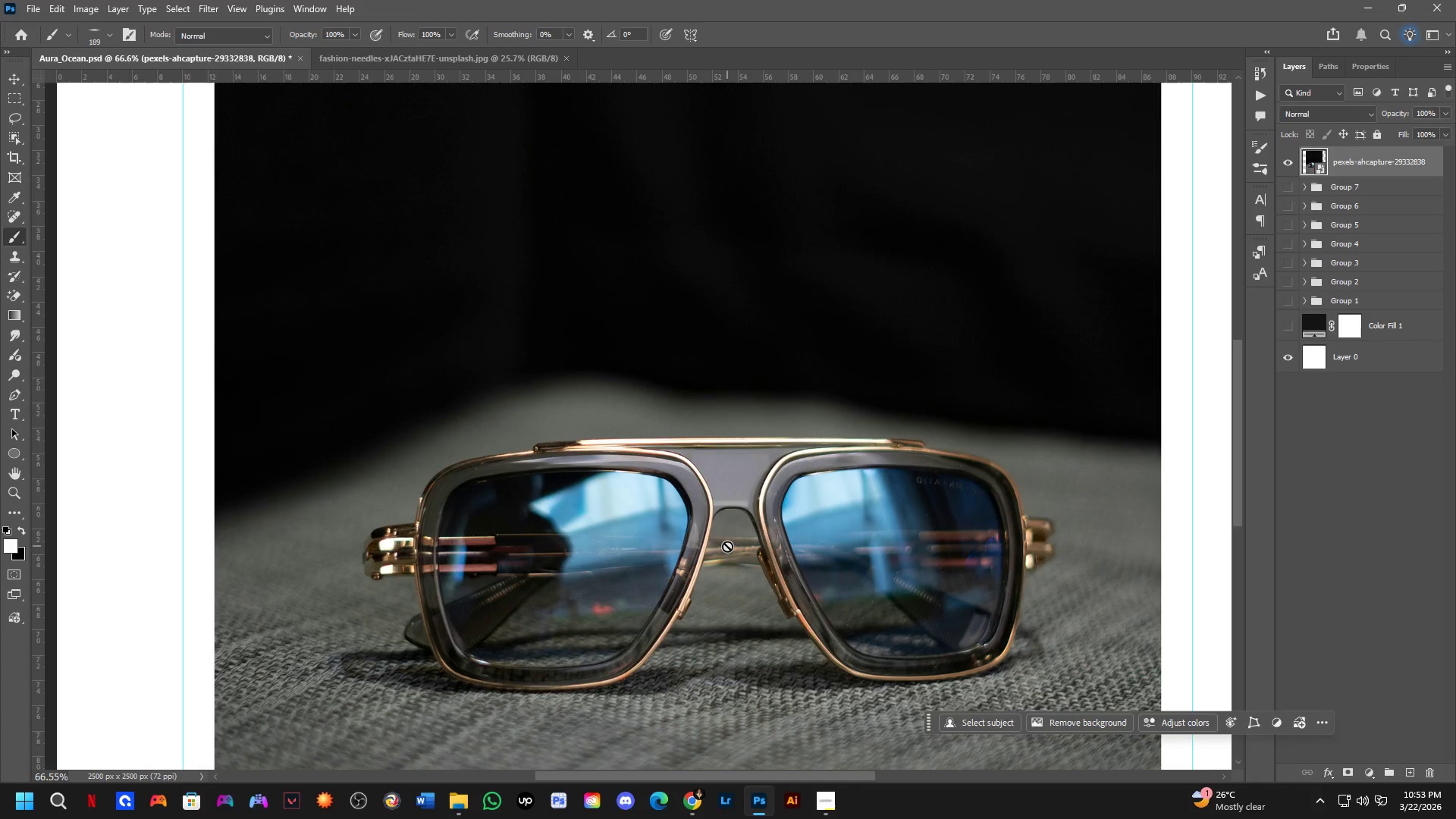 
key(Backspace)
 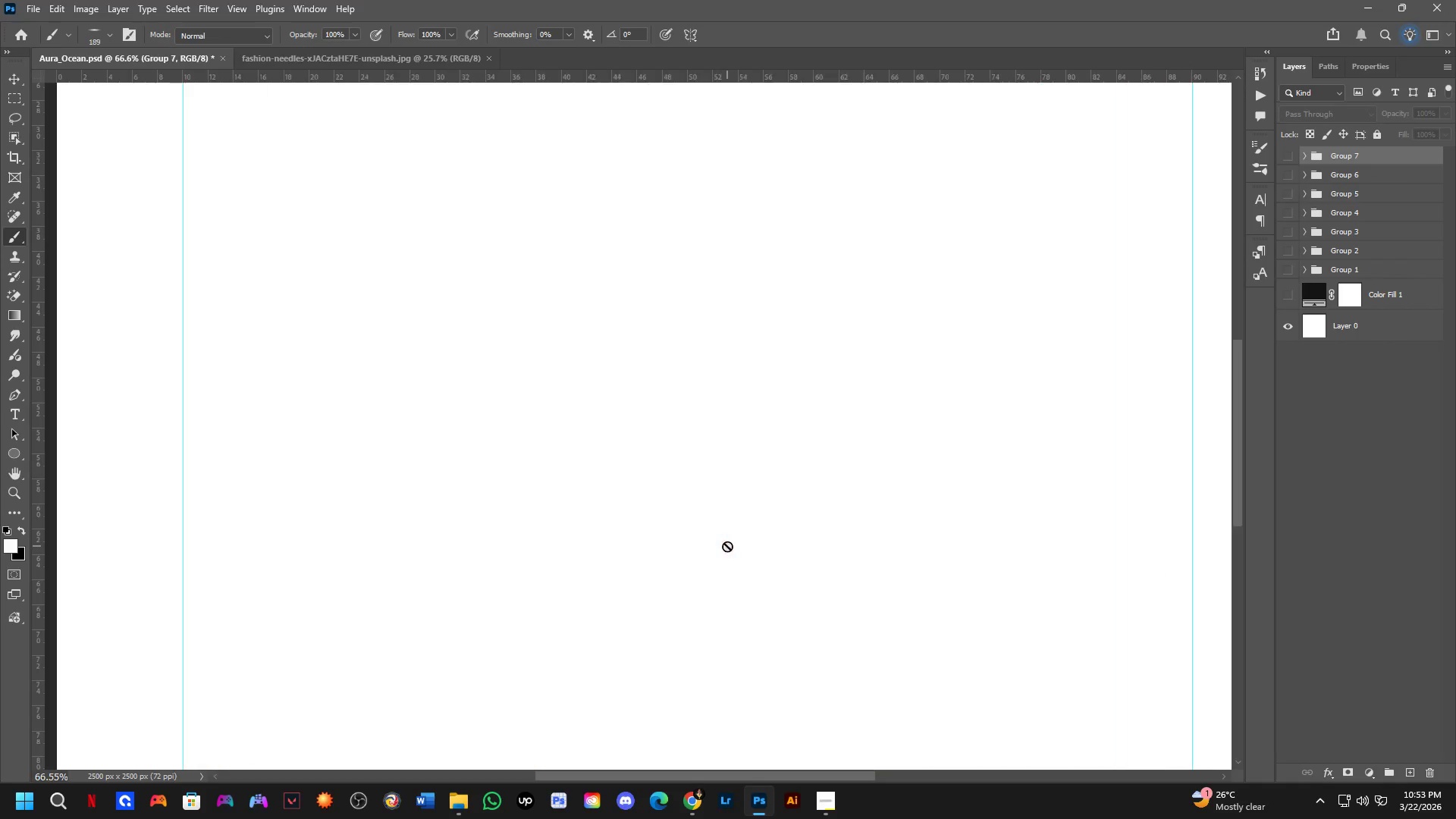 
scroll: coordinate [727, 546], scroll_direction: down, amount: 4.0
 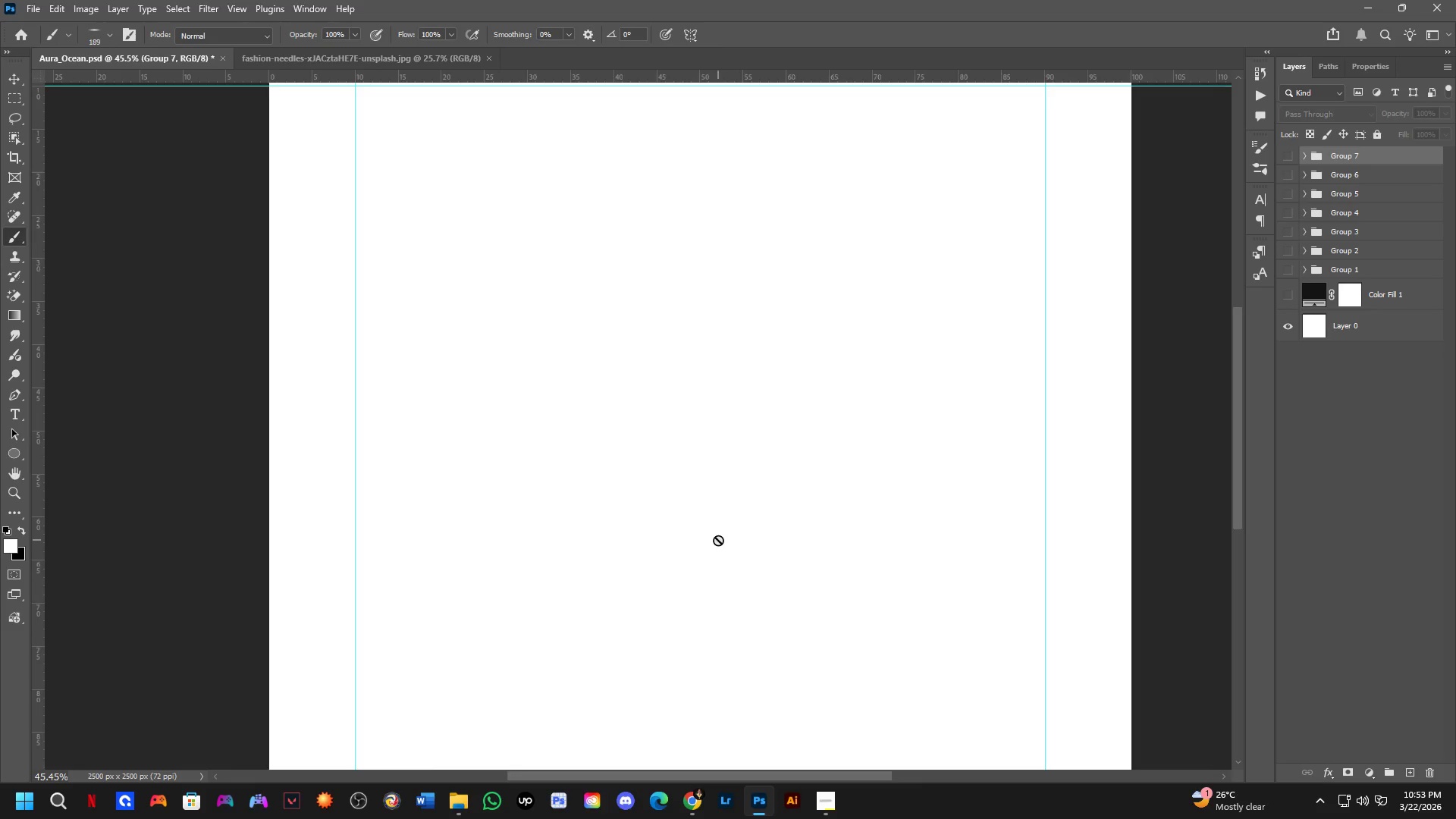 
key(Alt+AltLeft)
 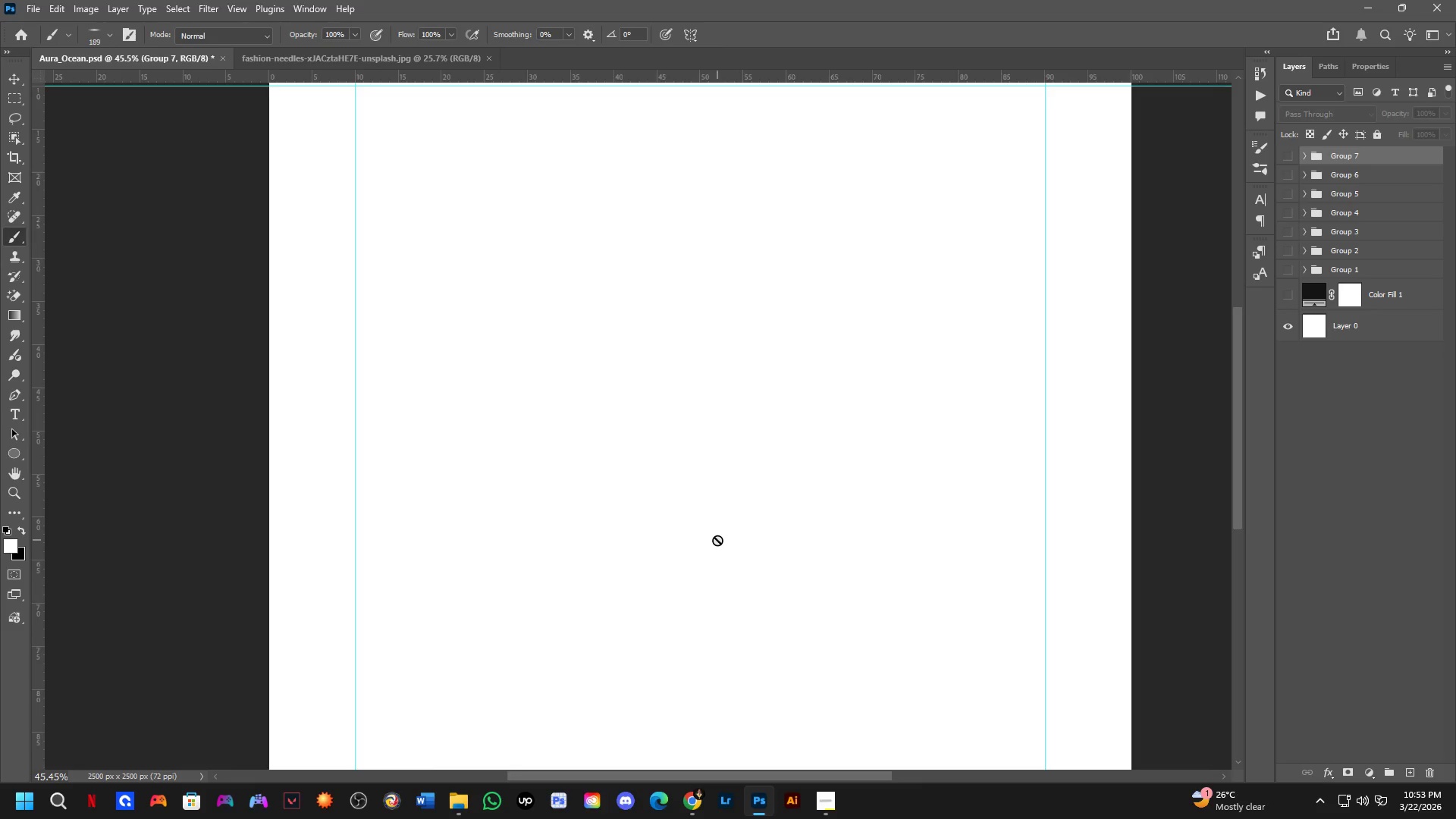 
key(Alt+Tab)
 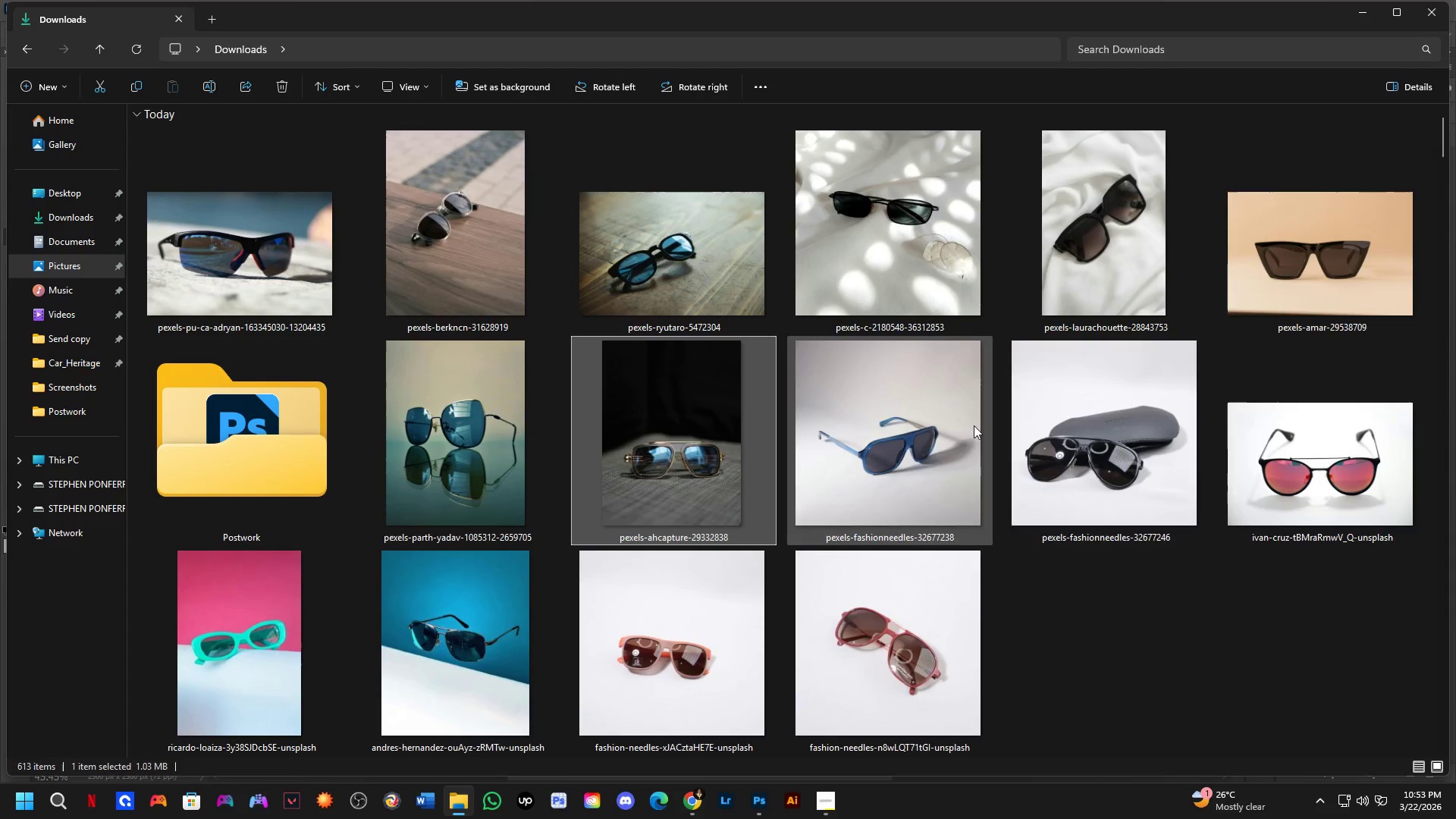 
left_click_drag(start_coordinate=[483, 392], to_coordinate=[664, 507])
 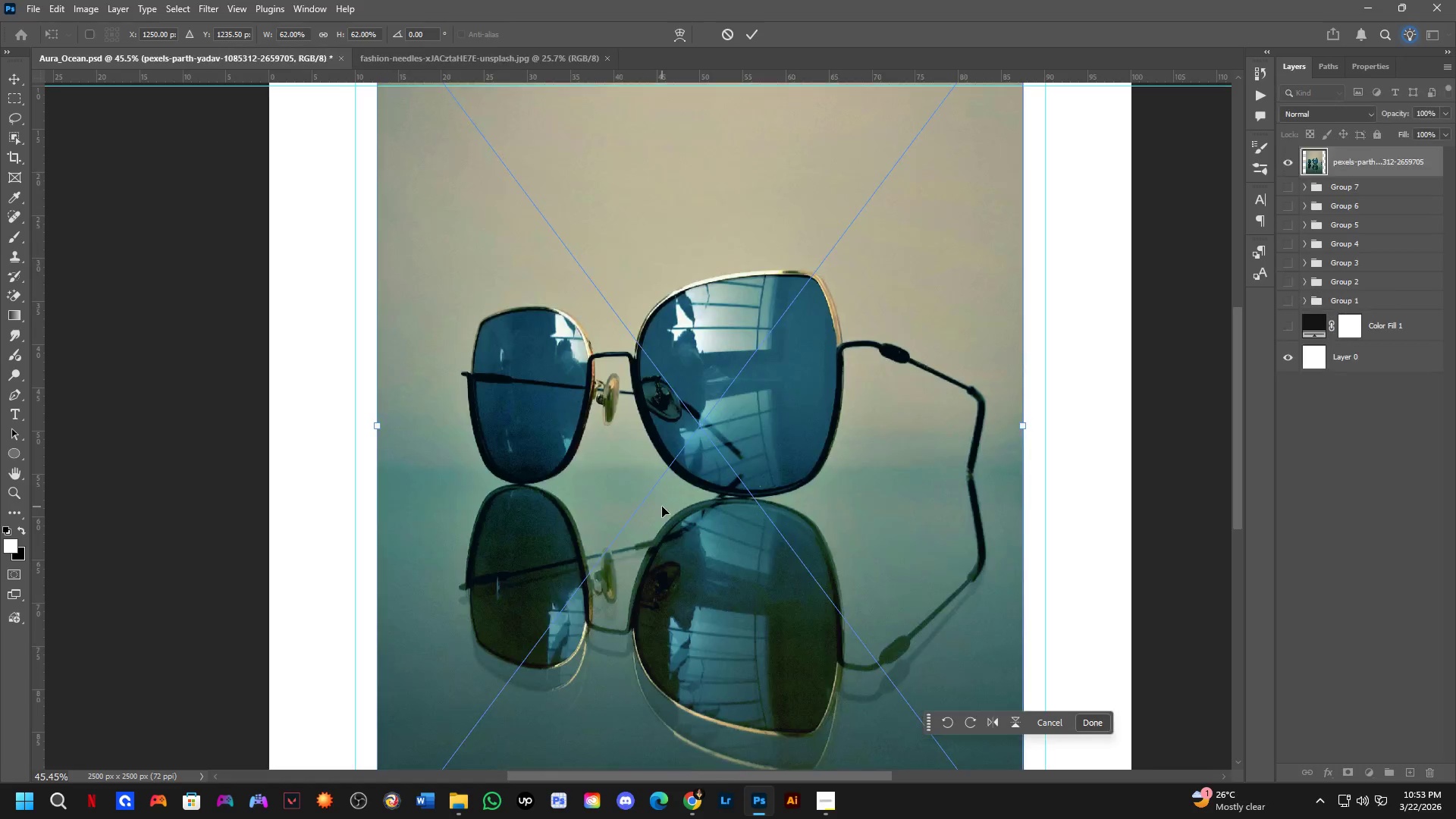 
key(Alt+AltLeft)
 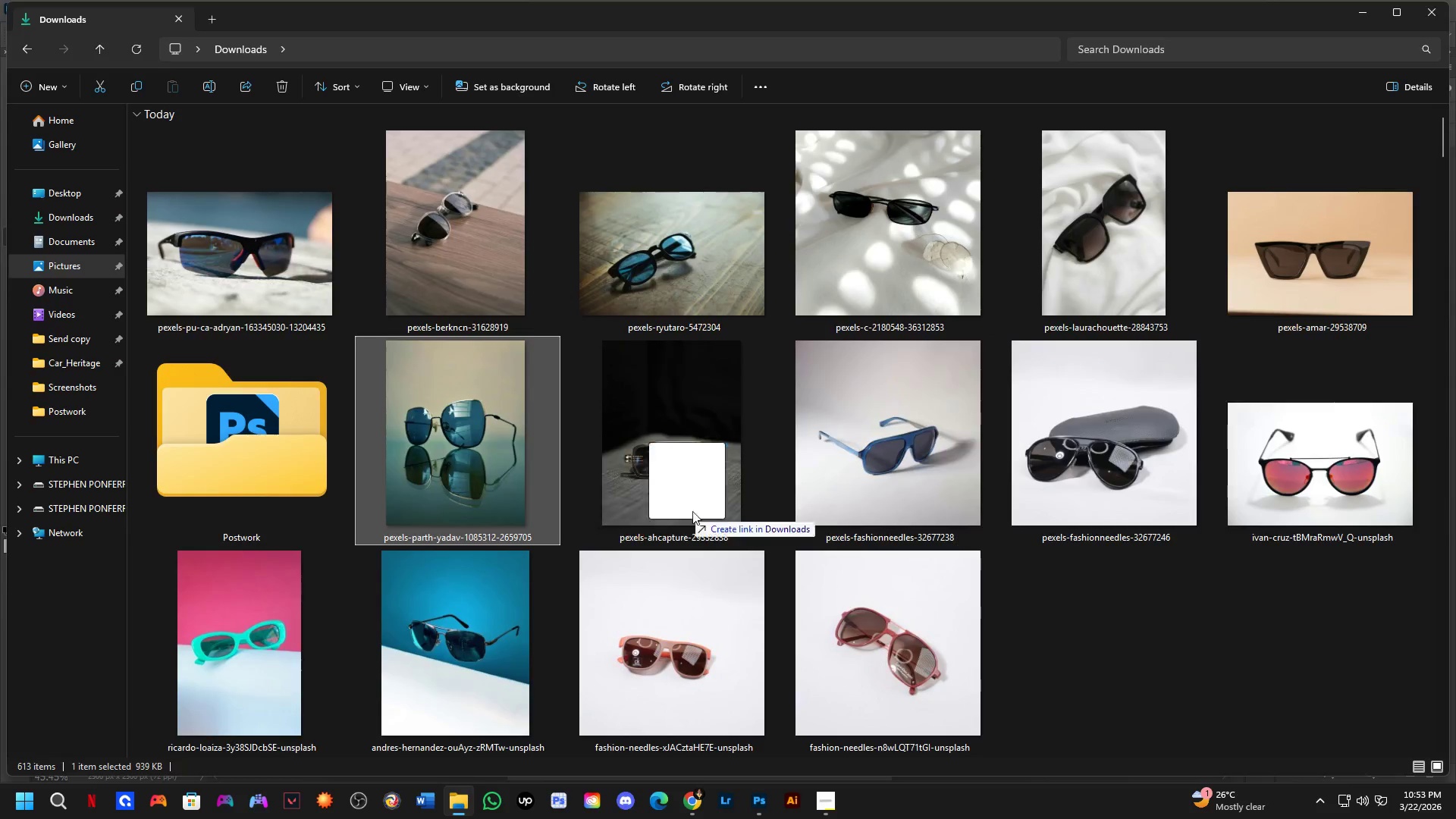 
key(Alt+Tab)
 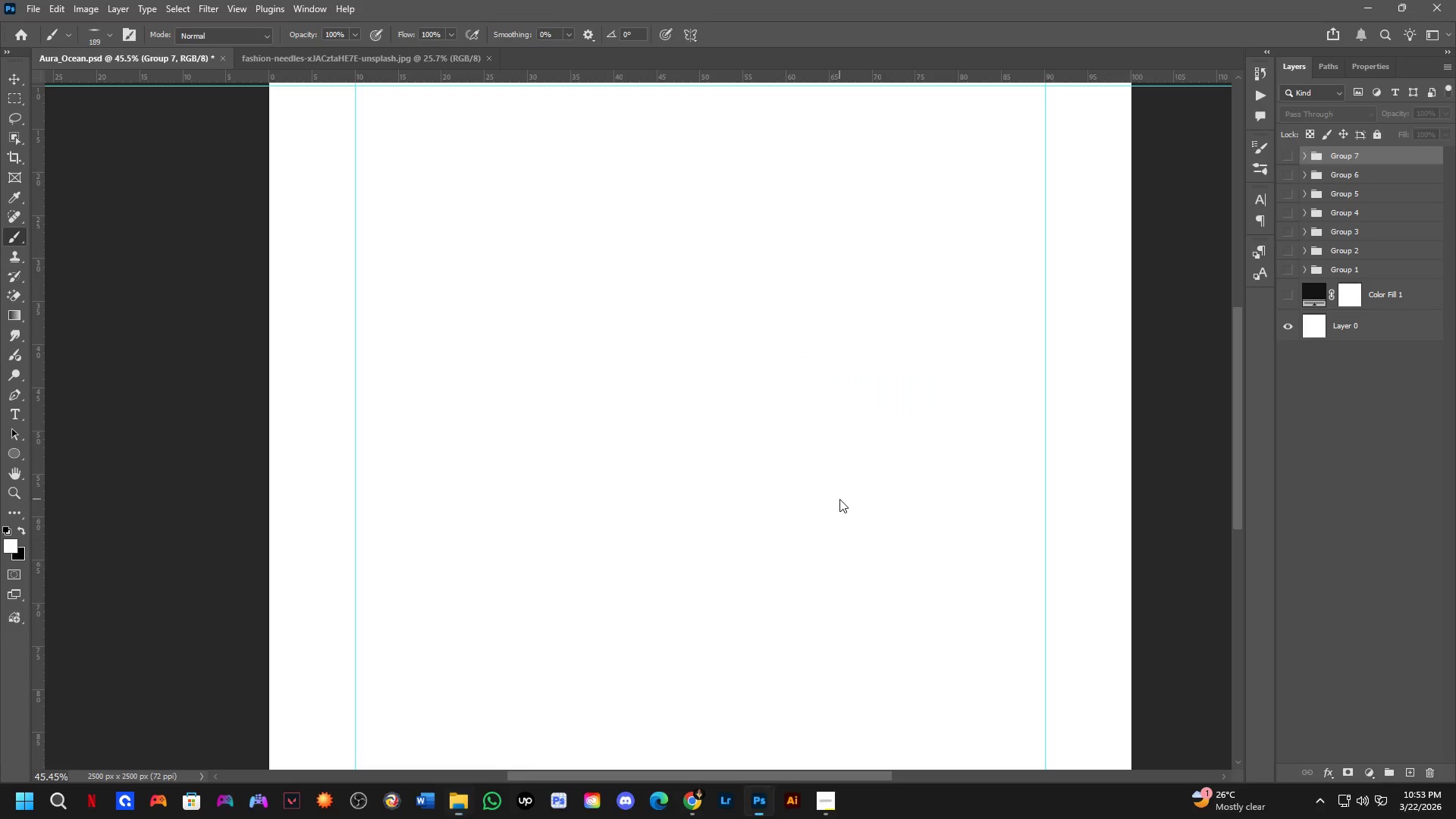 
hold_key(key=ShiftLeft, duration=1.0)
 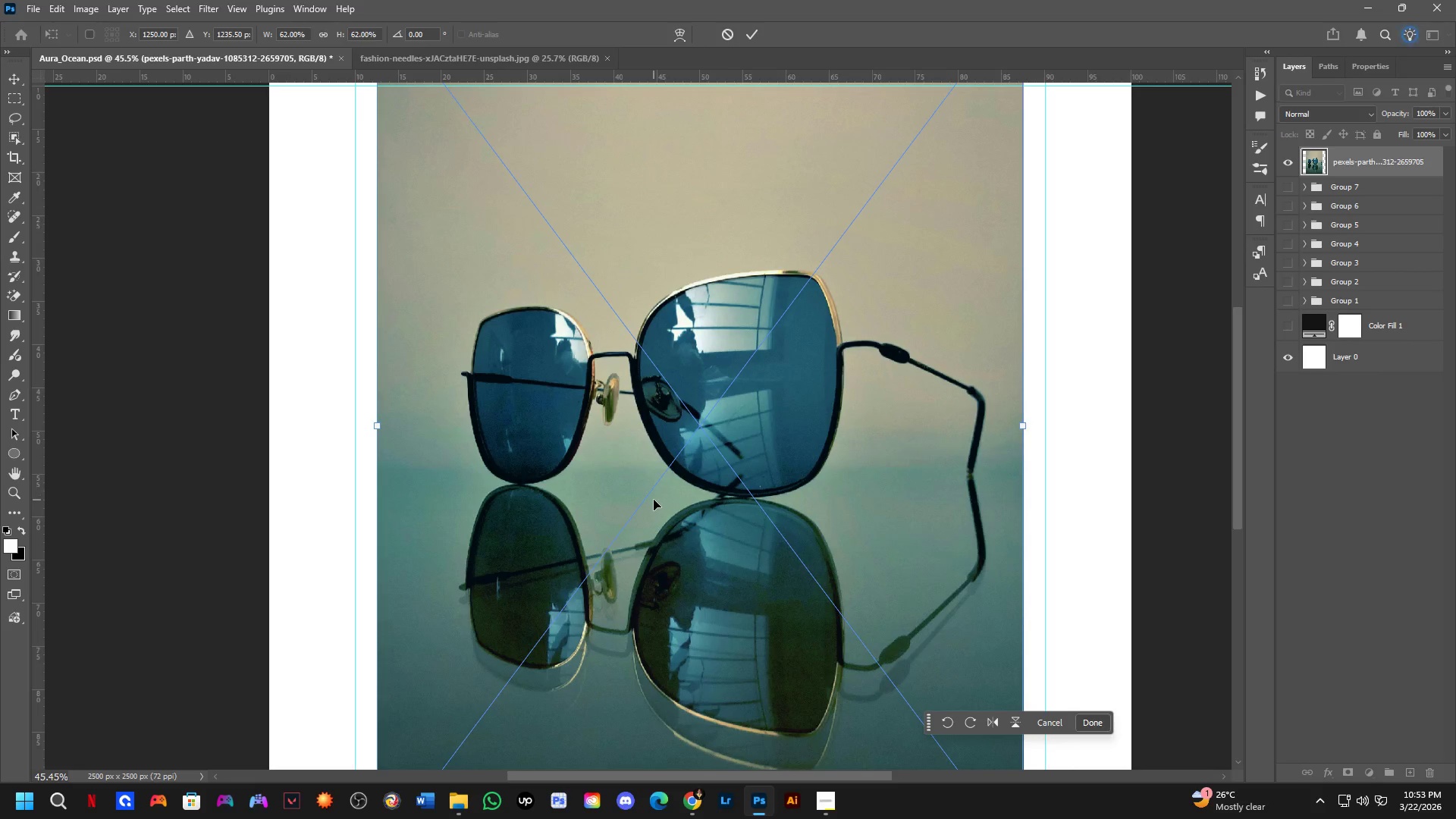 
key(NumpadEnter)
 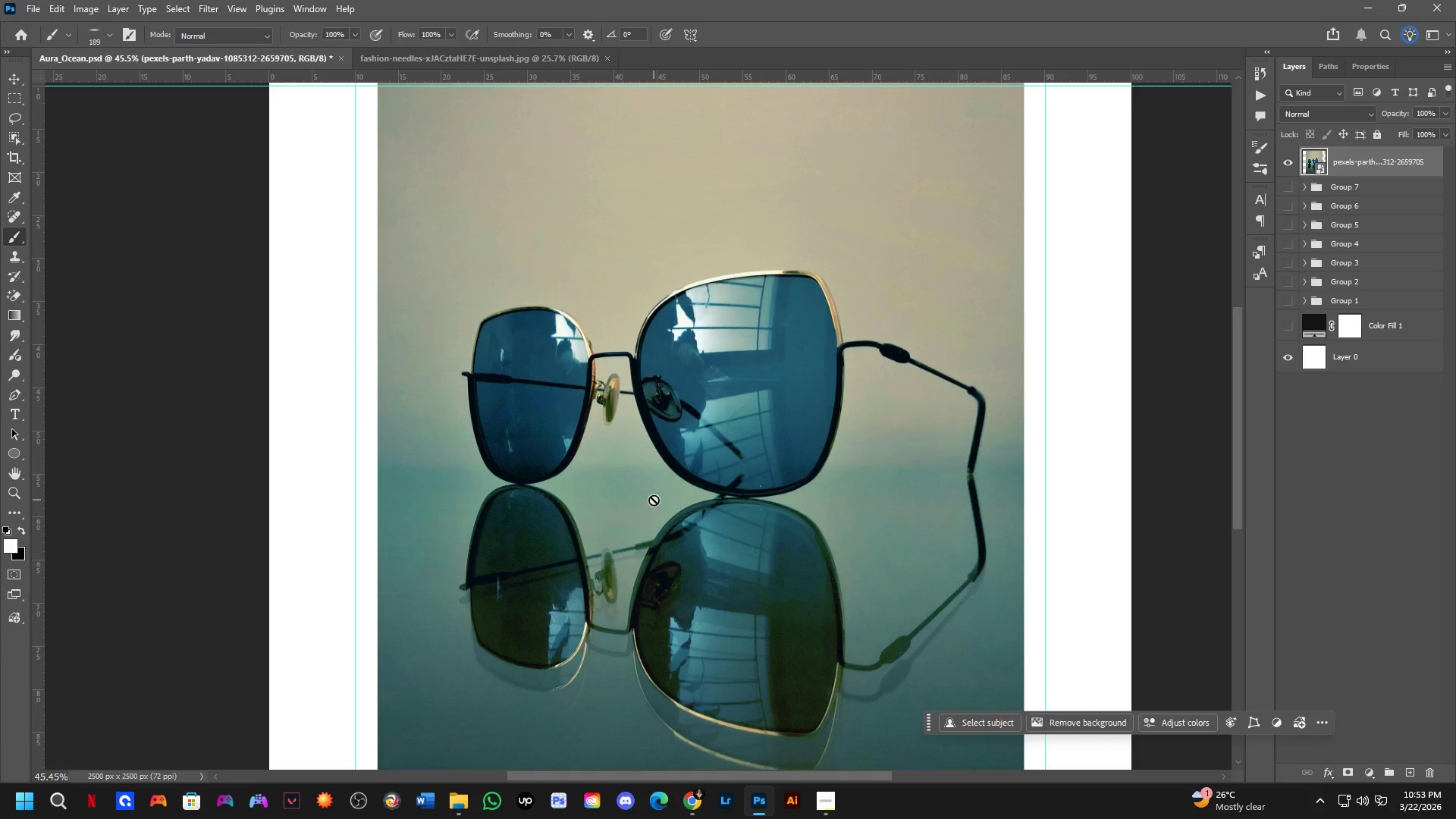 
scroll: coordinate [654, 500], scroll_direction: down, amount: 3.0
 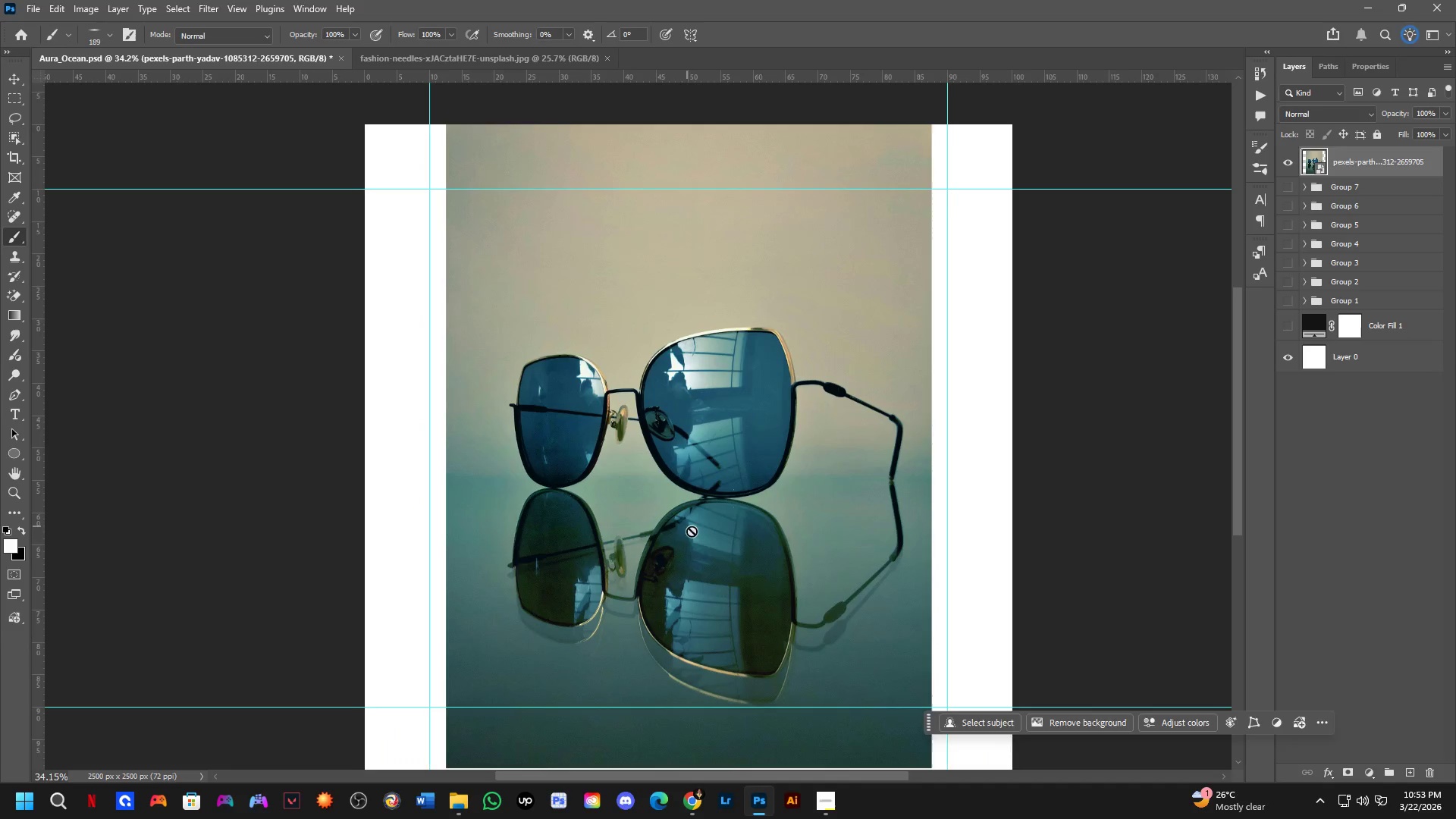 
hold_key(key=Space, duration=0.67)
 